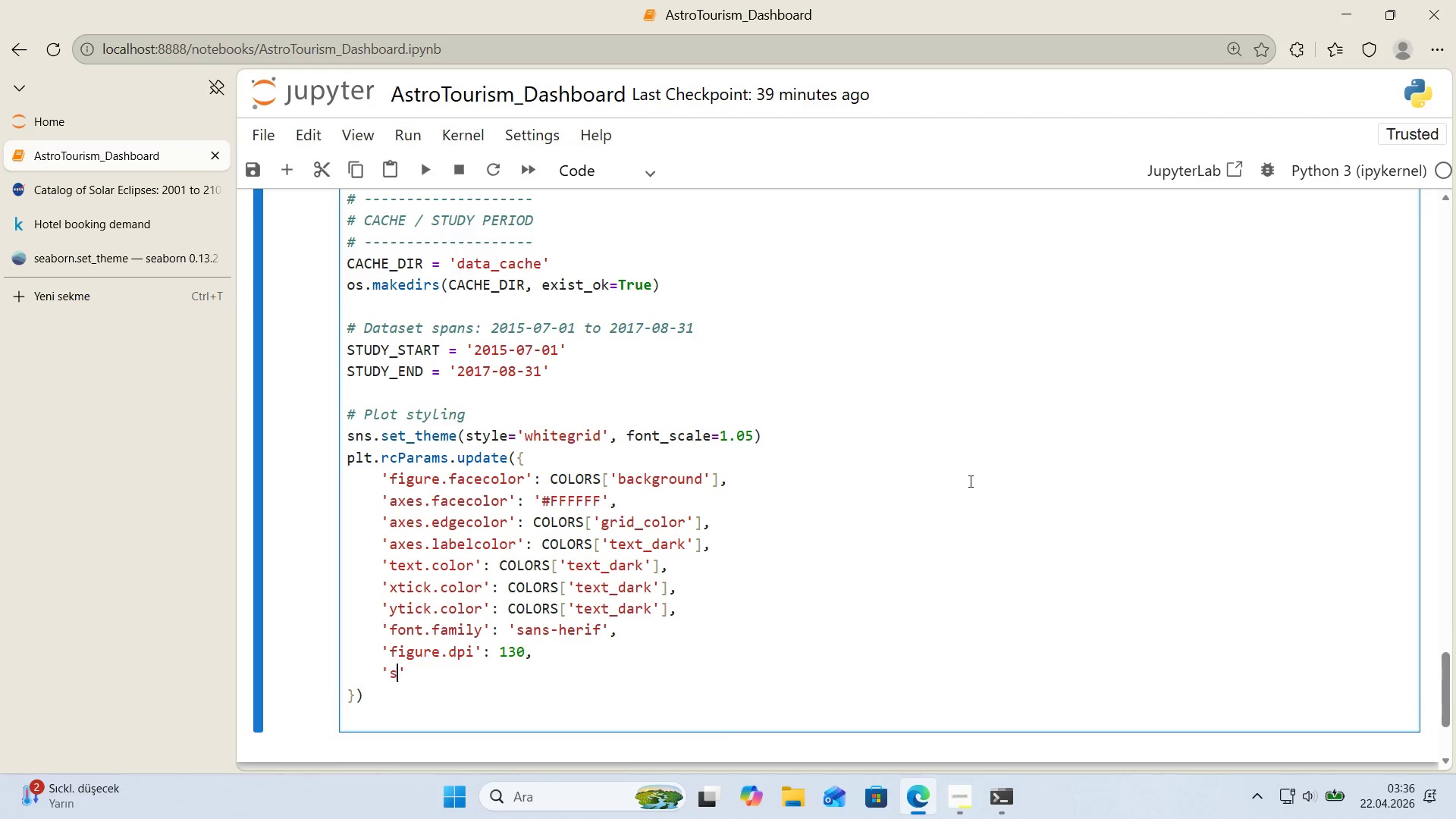 
type(savef'g.dp')
 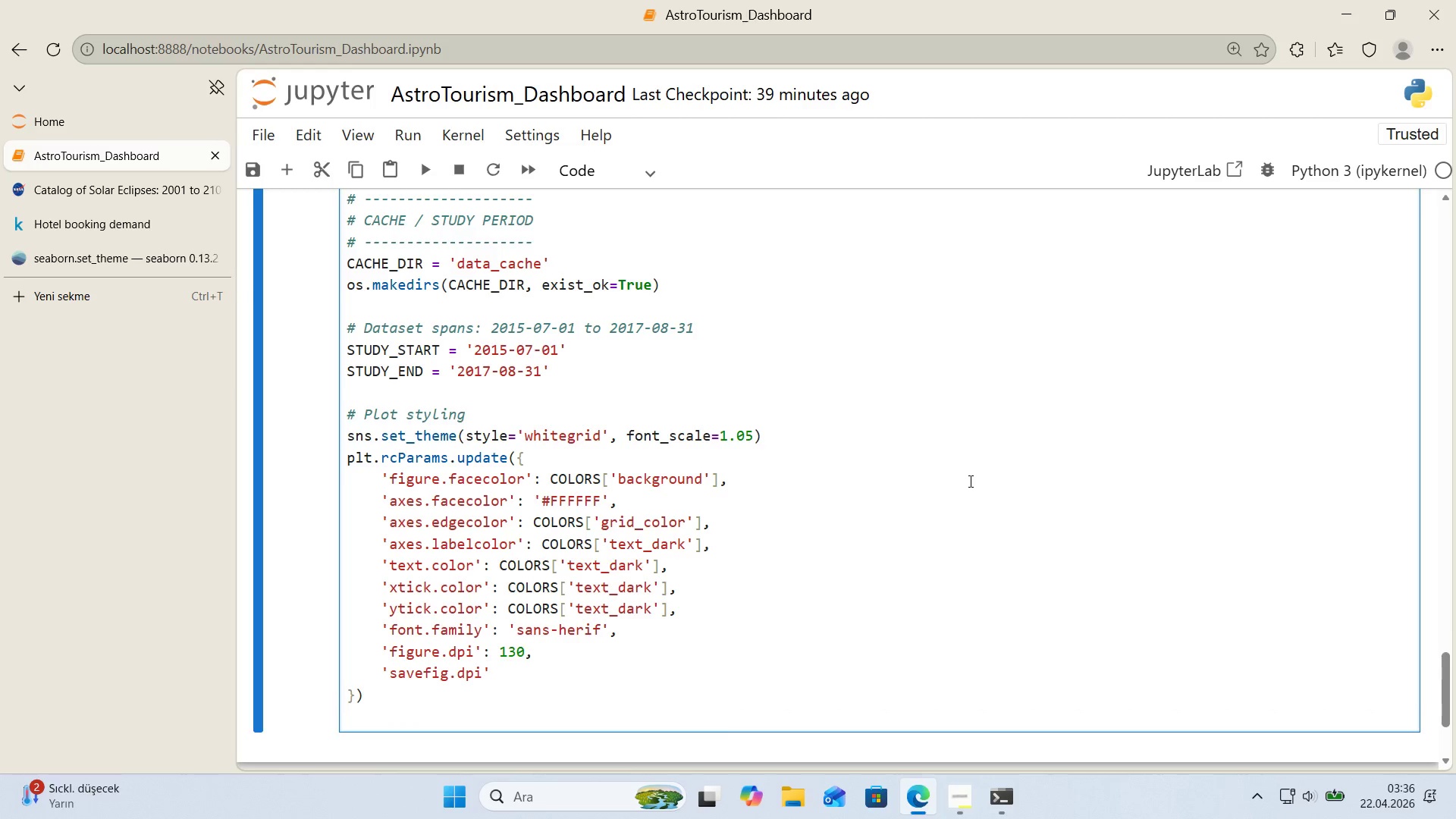 
key(ArrowRight)
 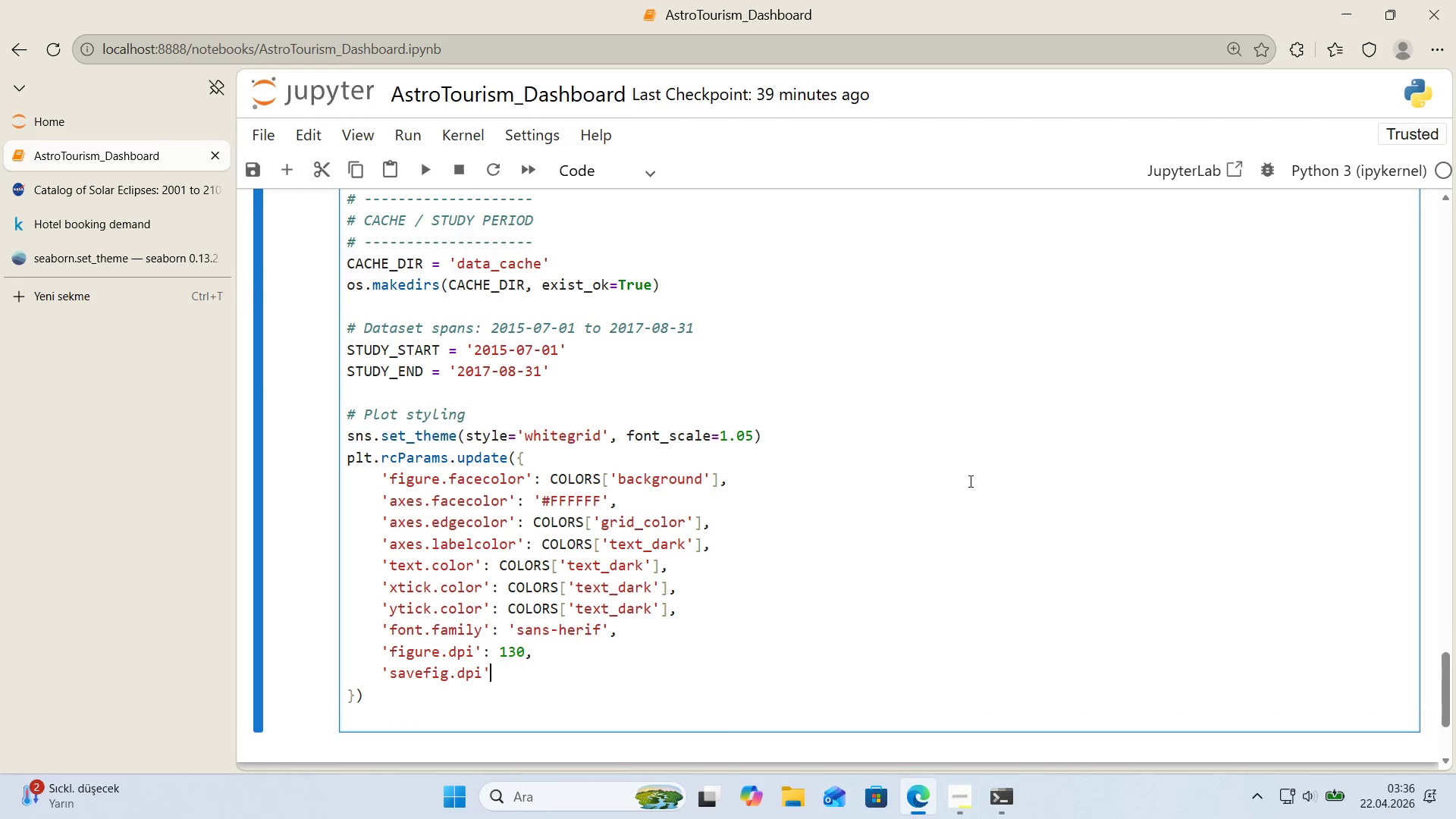 
type(> 200,)
 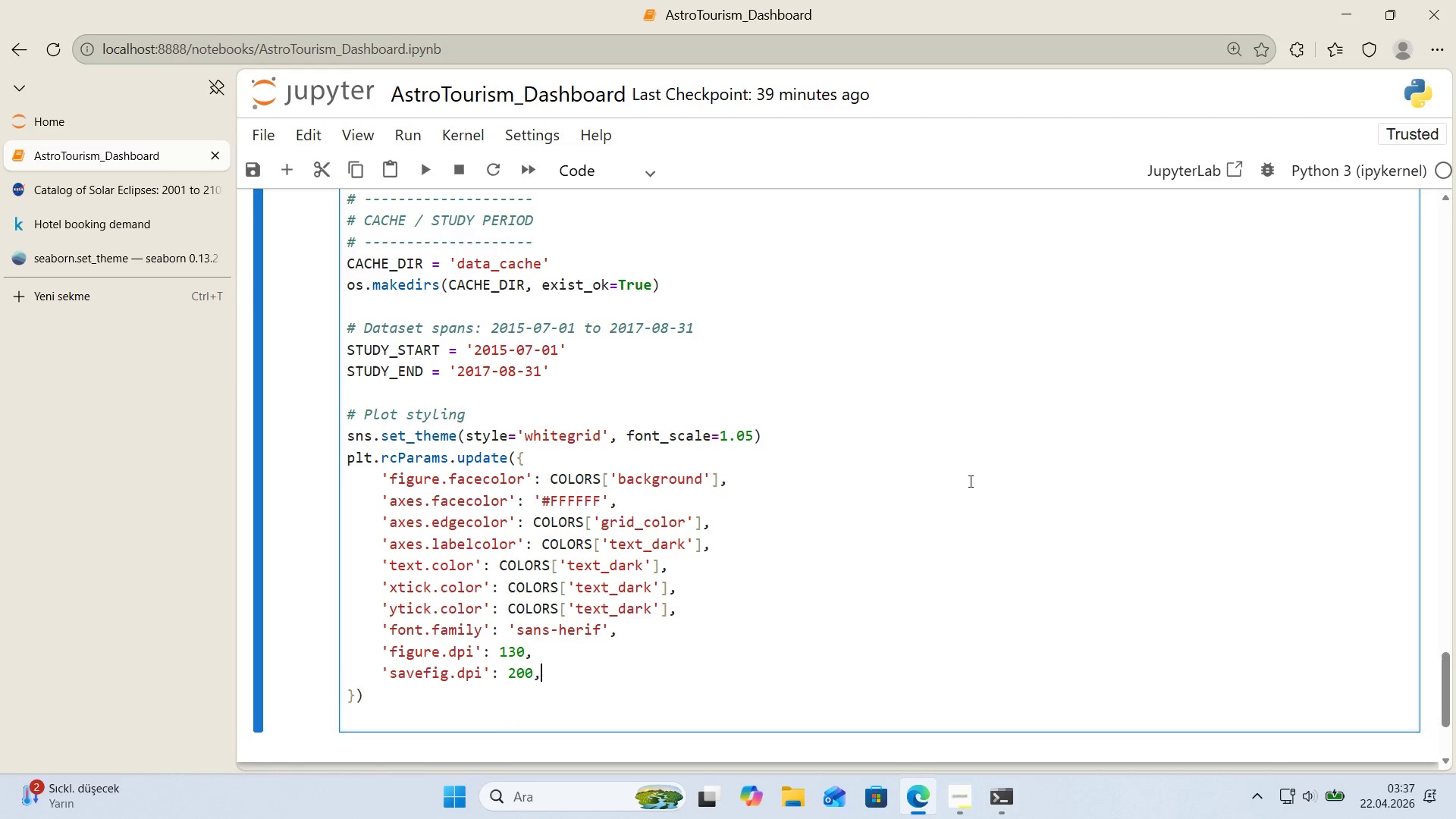 
key(Enter)
 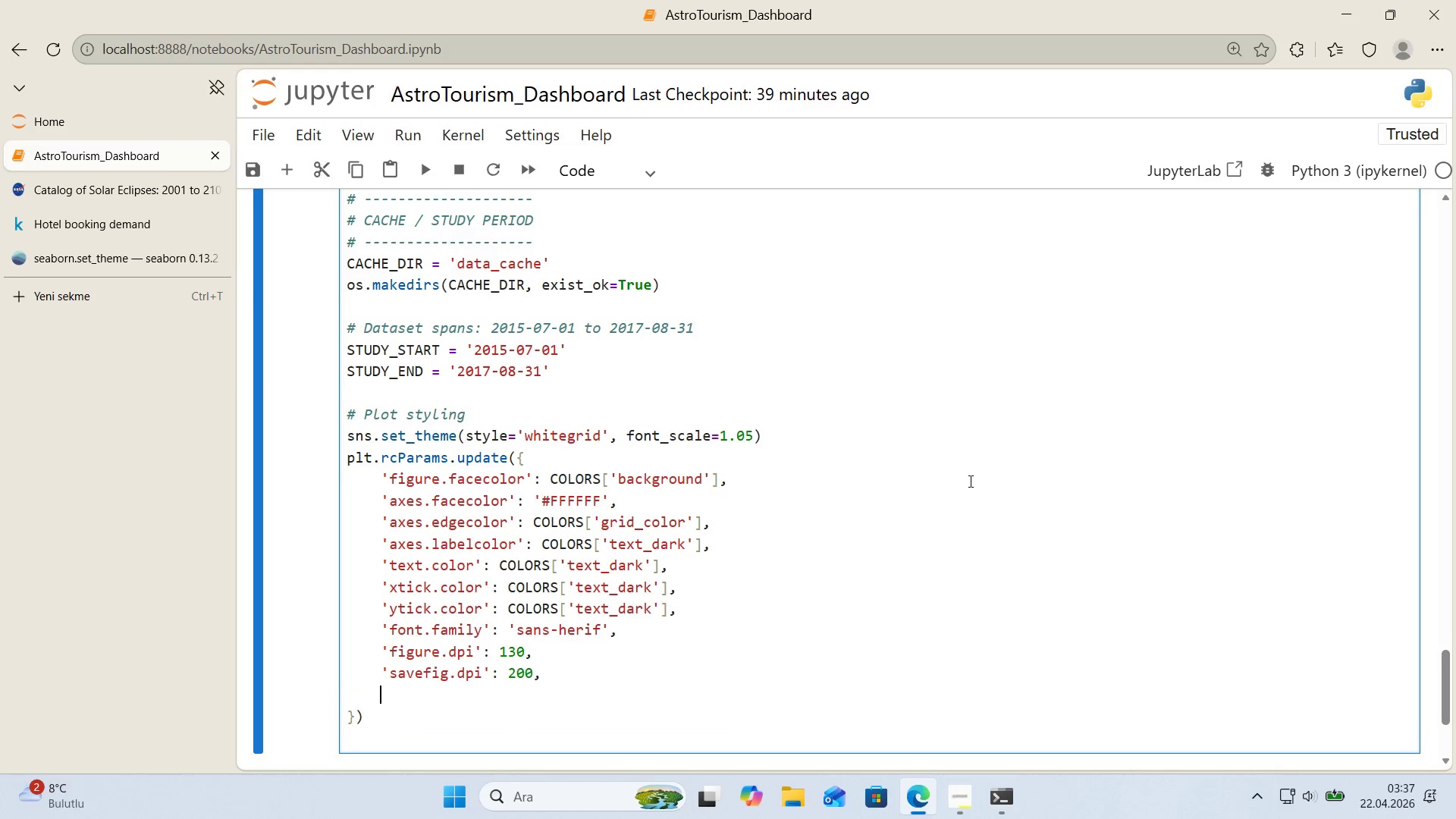 
type(@@)
 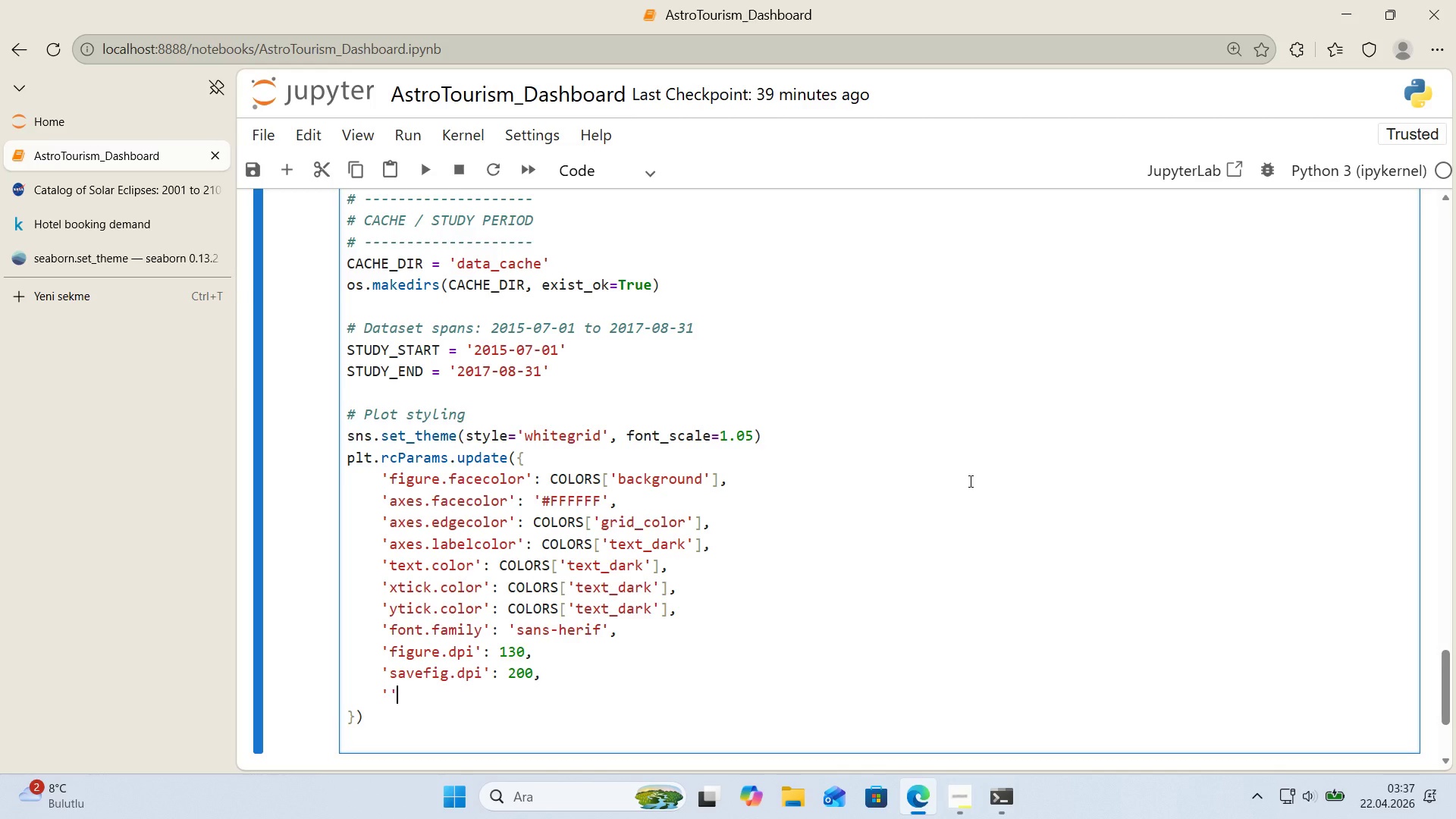 
key(ArrowLeft)
 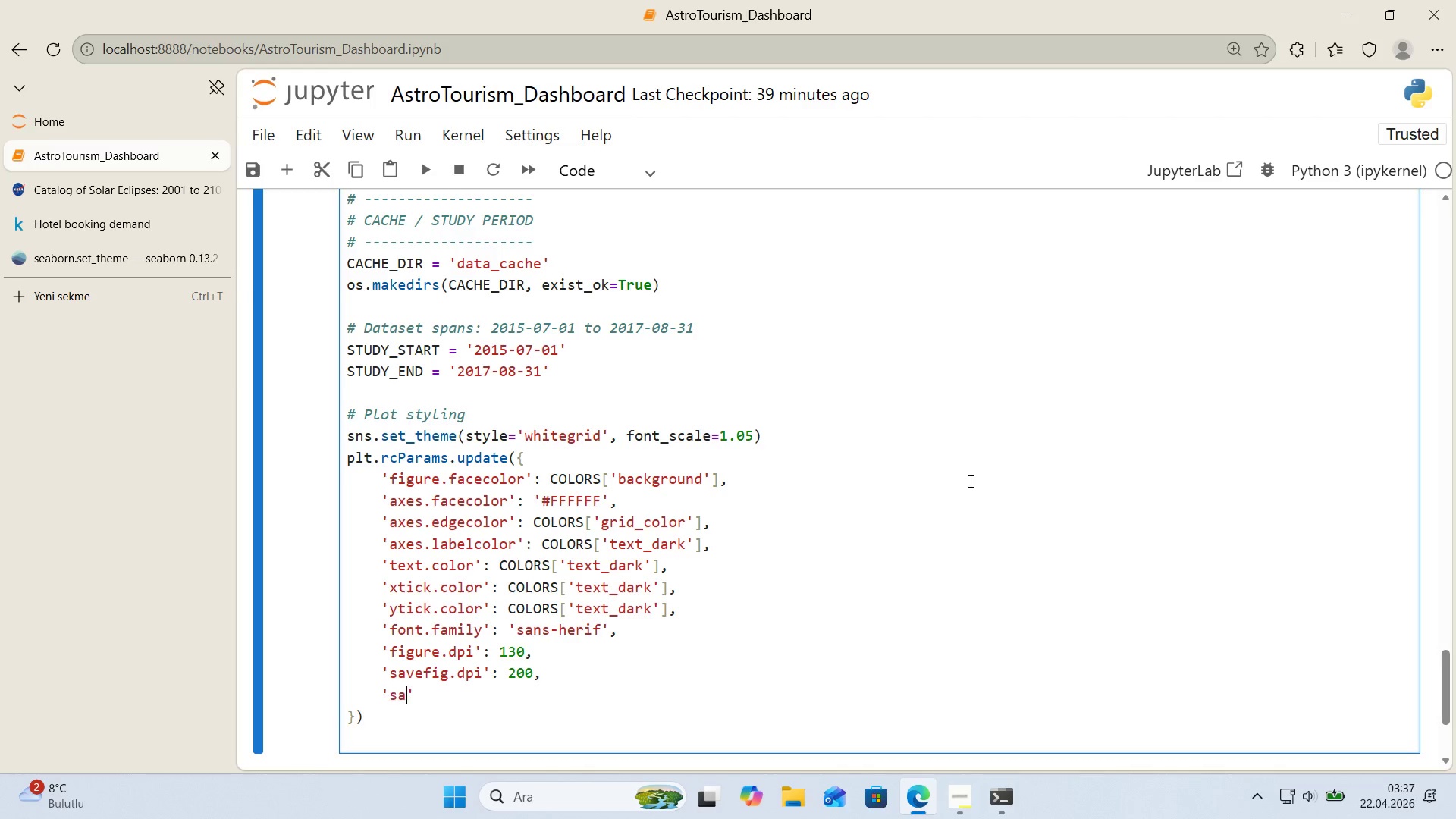 
type(savef'g.bbox)
 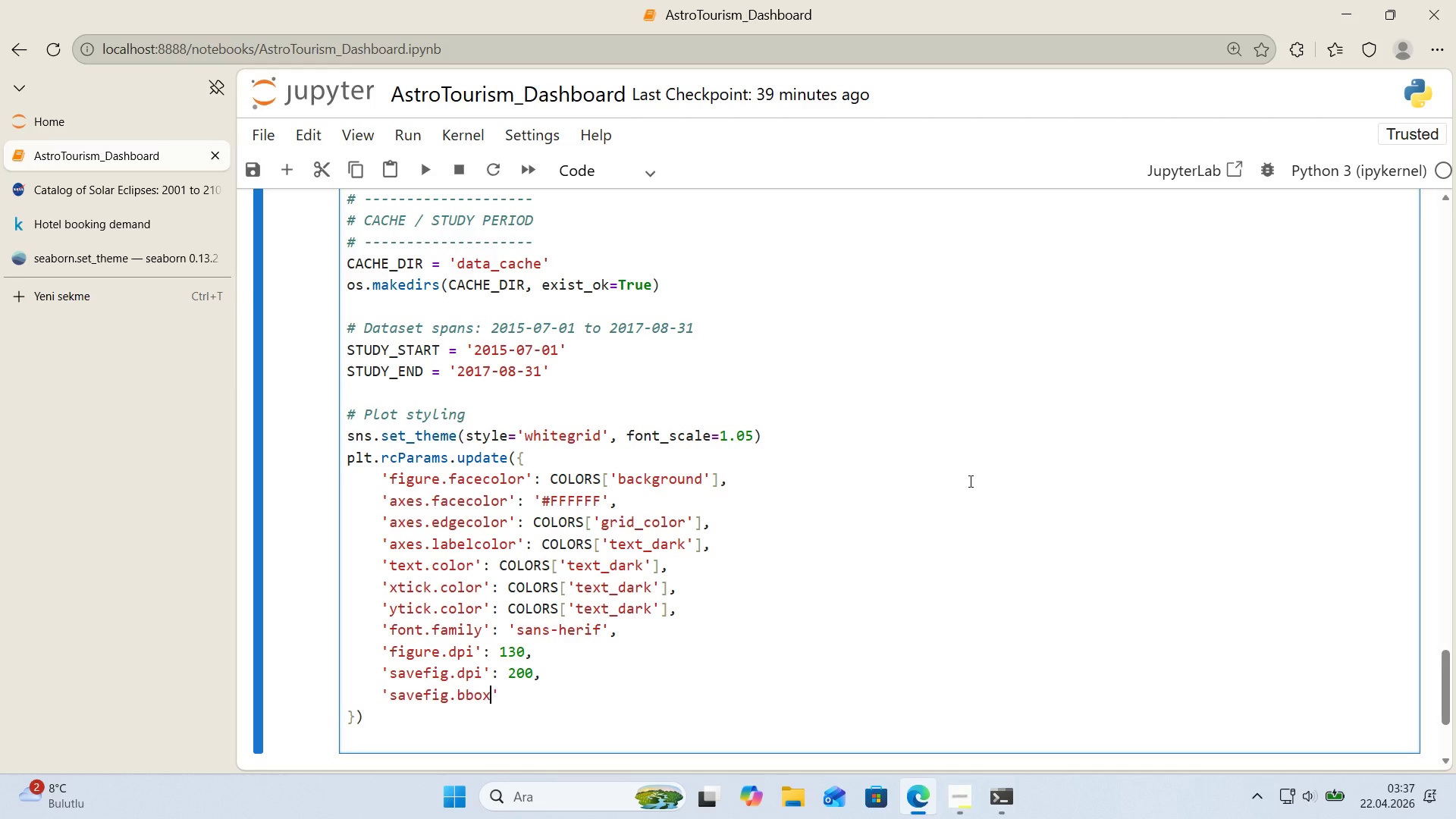 
key(ArrowRight)
 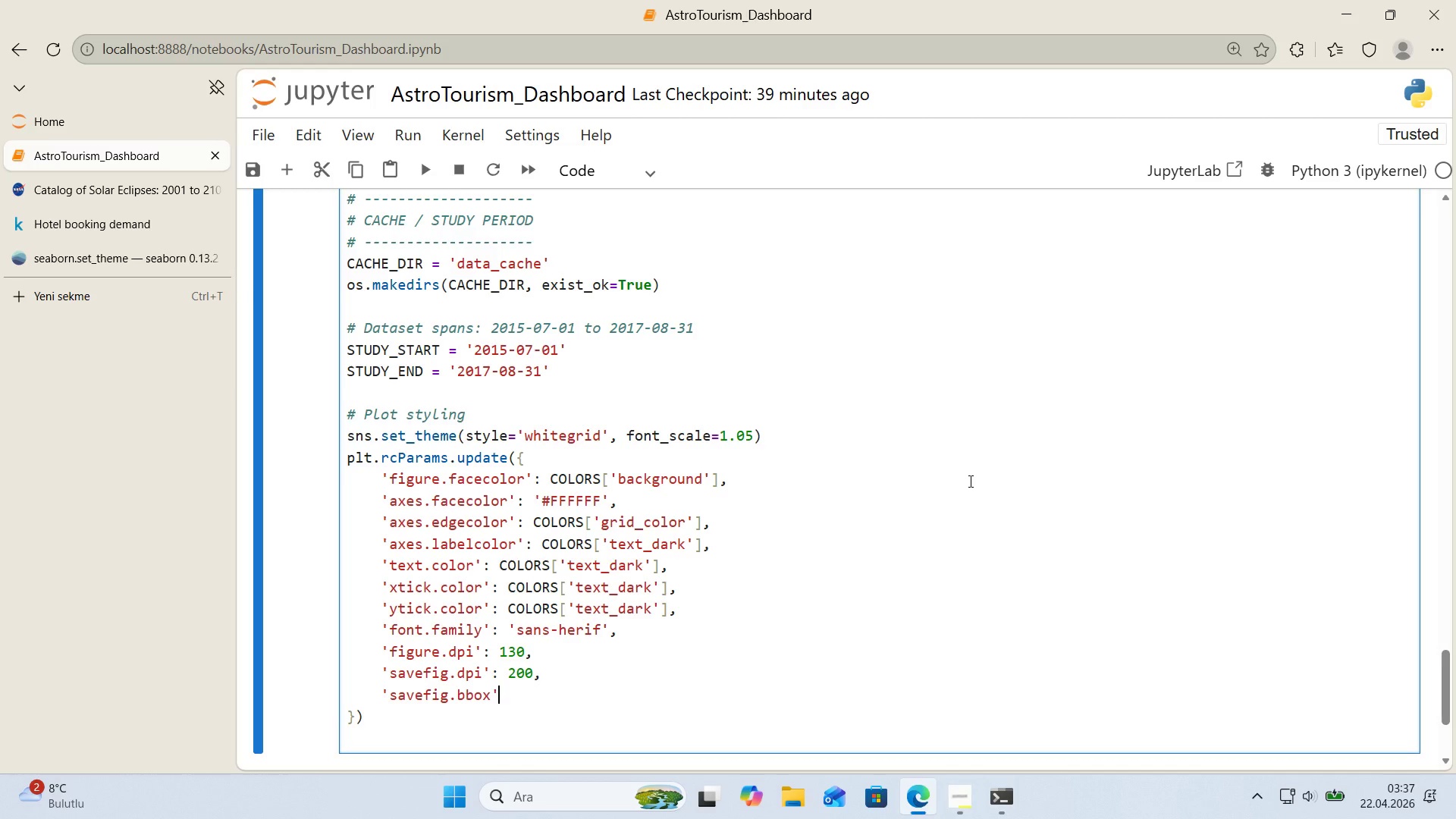 
type(> @@)
 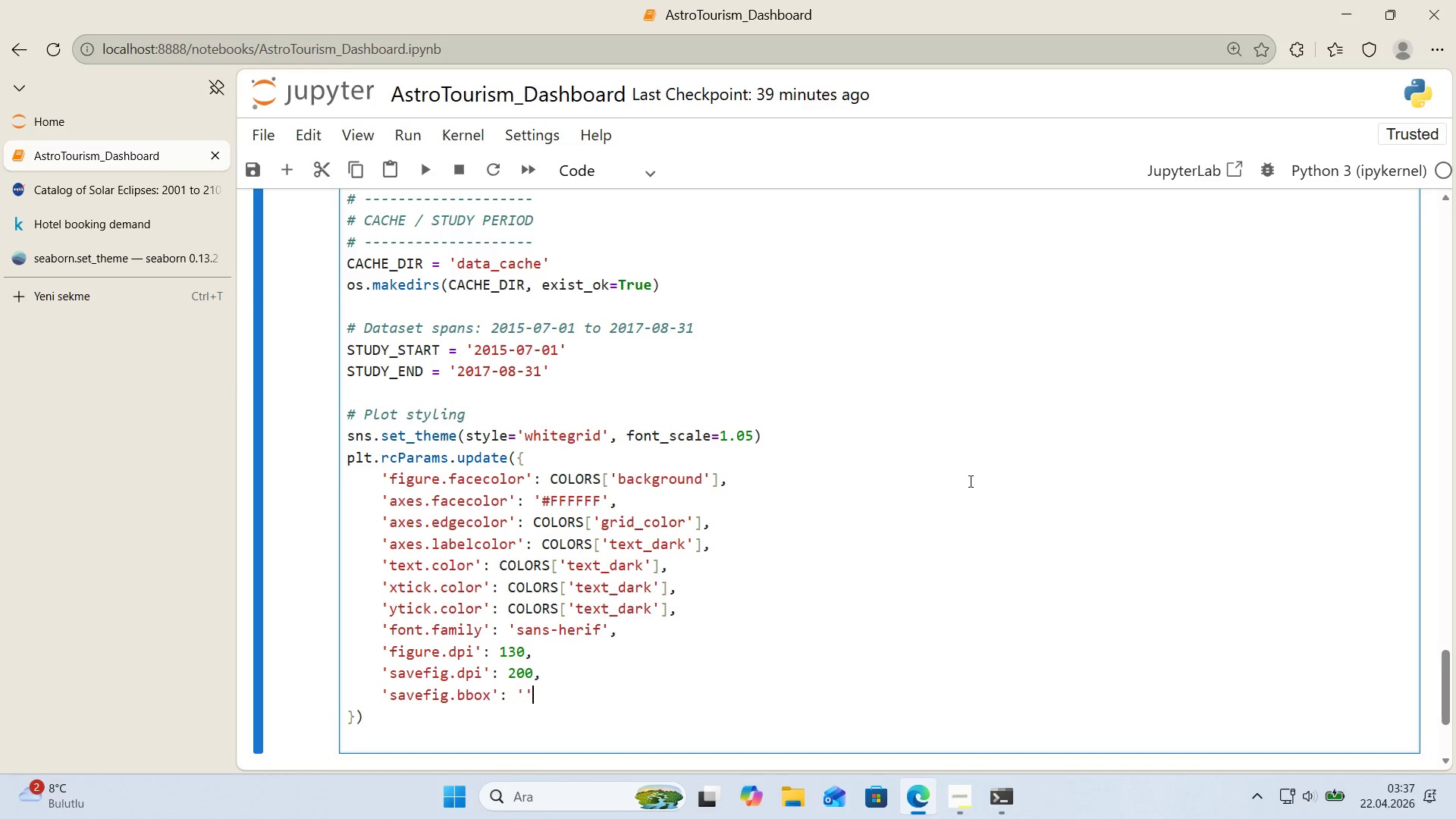 
key(ArrowLeft)
 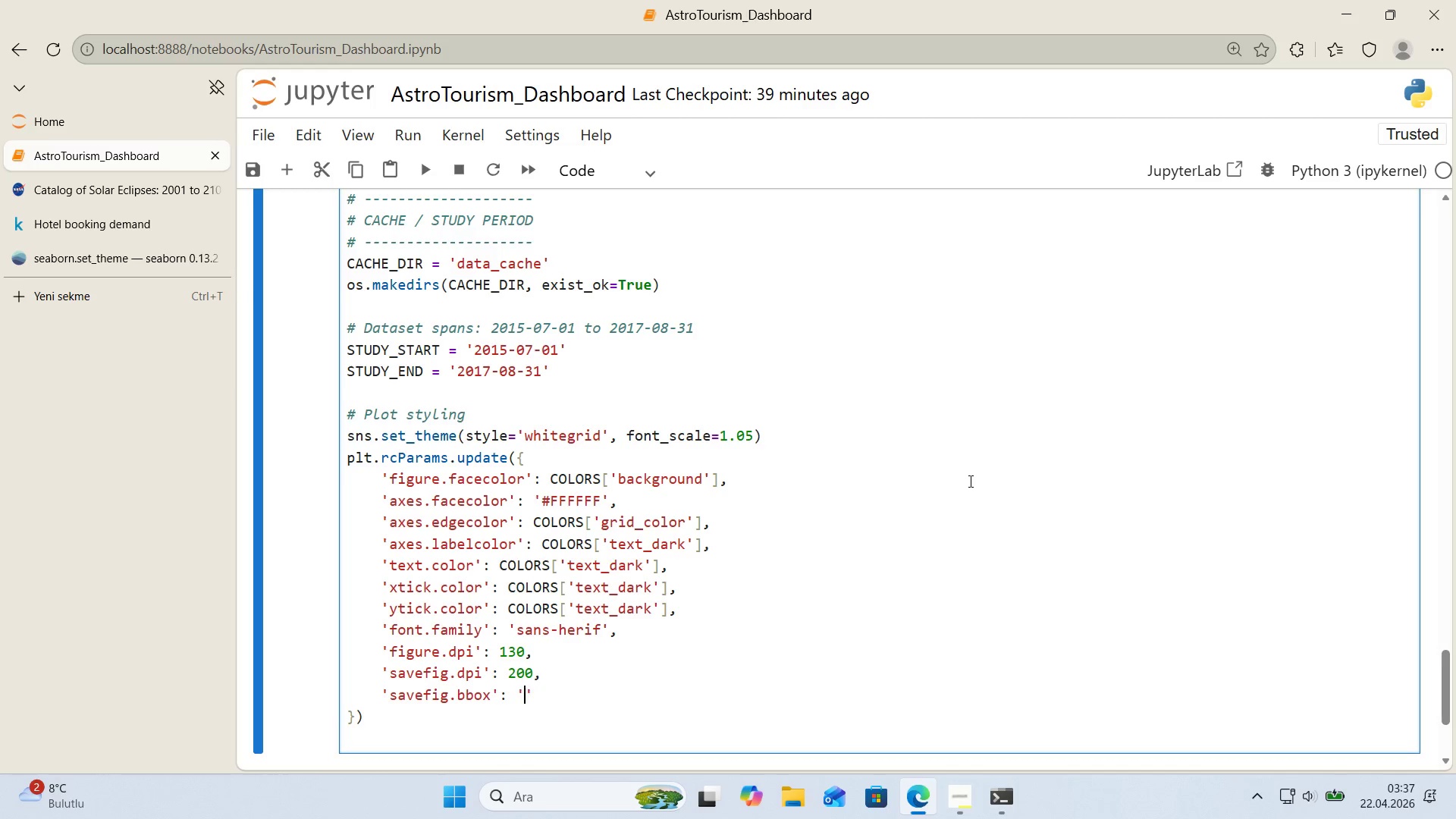 
type(t'ght)
 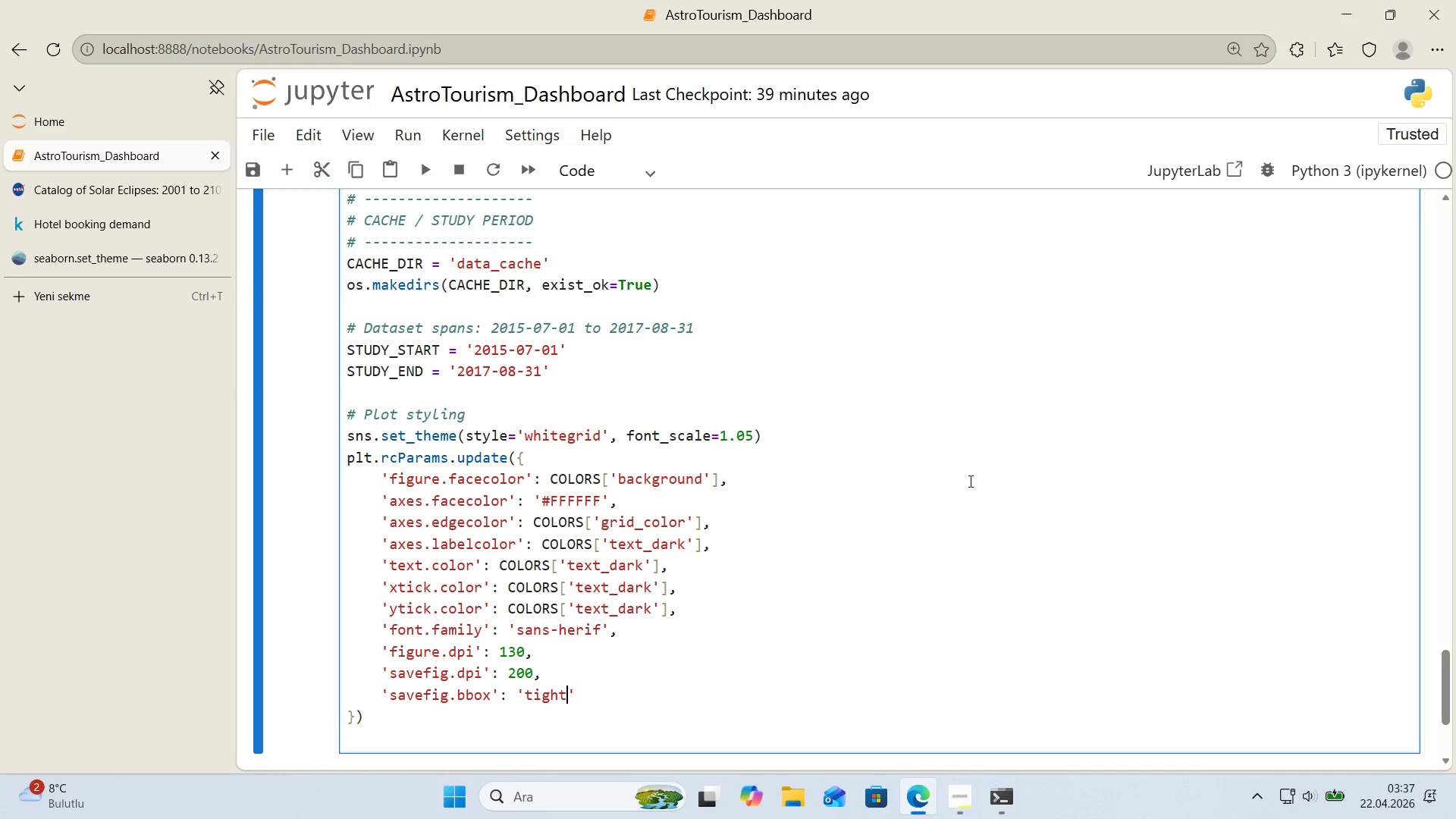 
key(ArrowRight)
 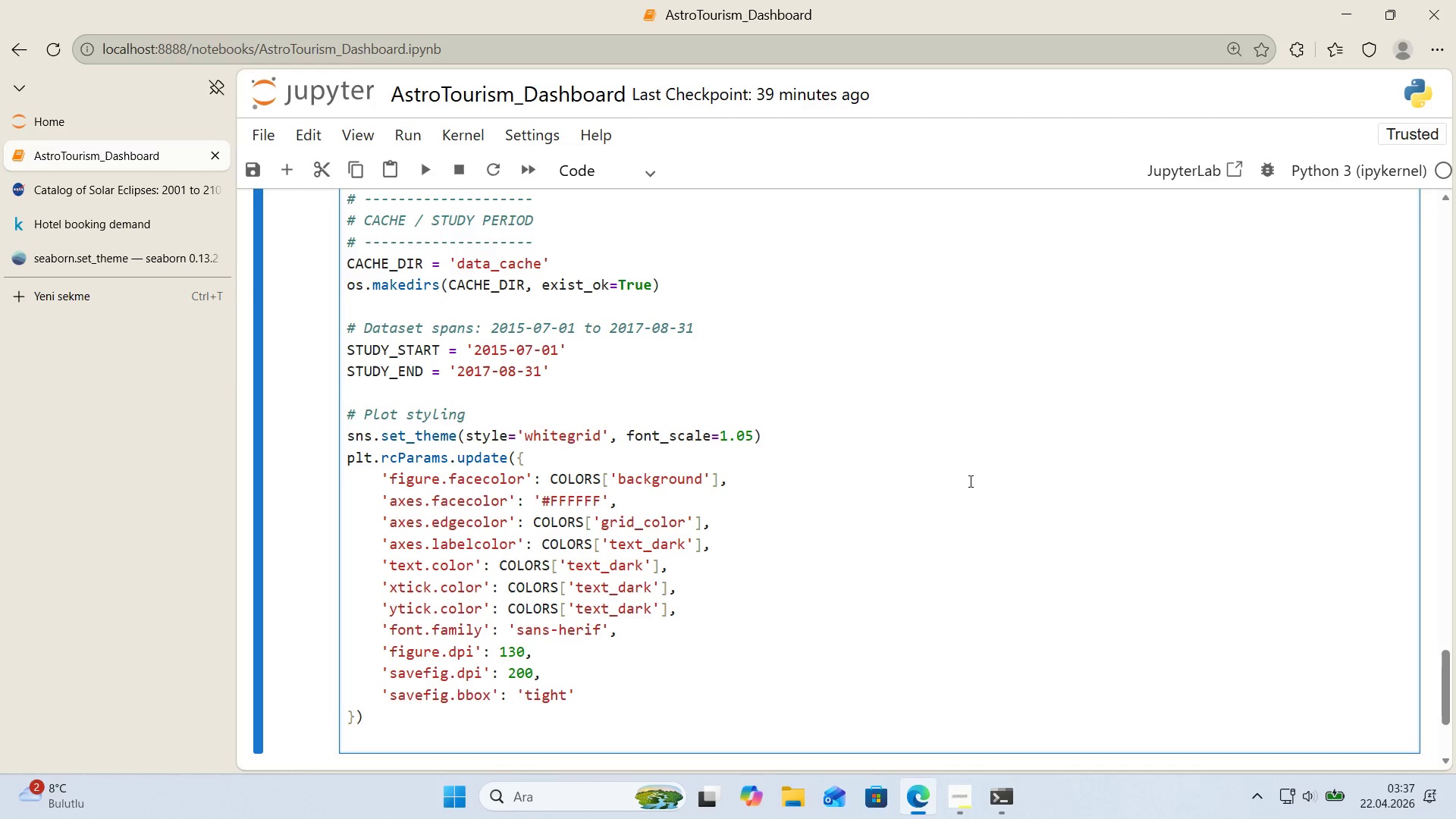 
key(Comma)
 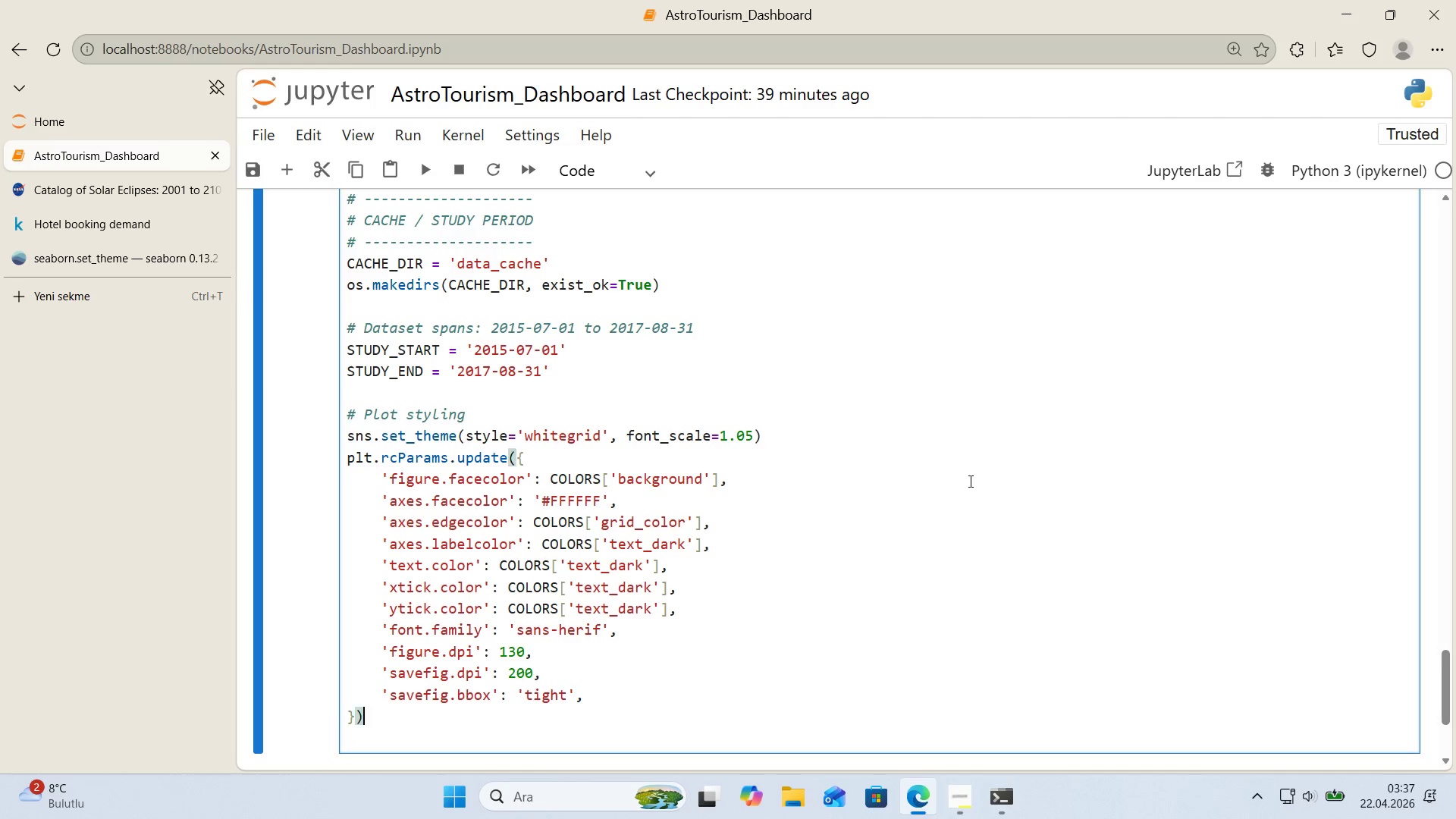 
key(ArrowDown)
 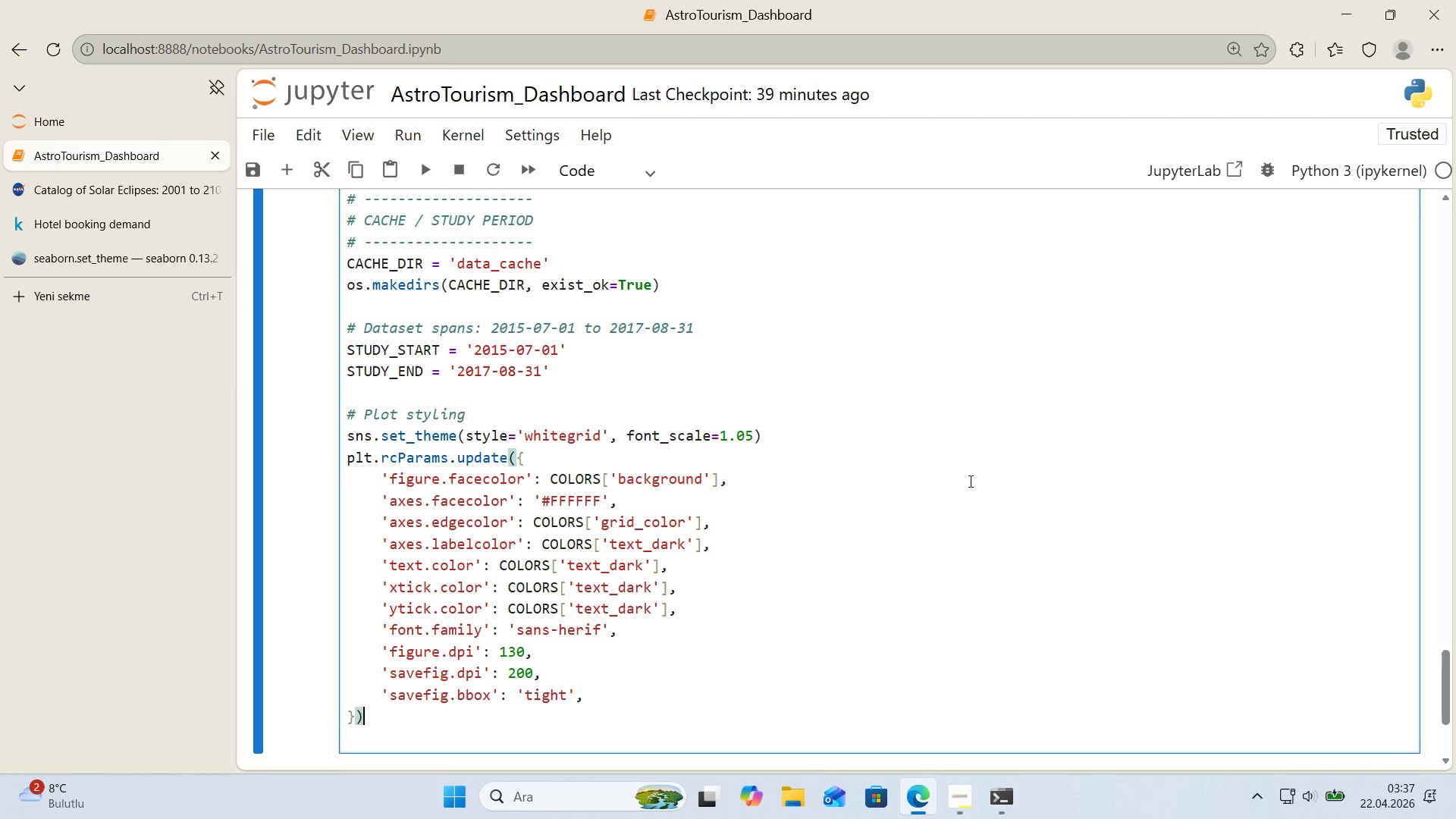 
key(Enter)
 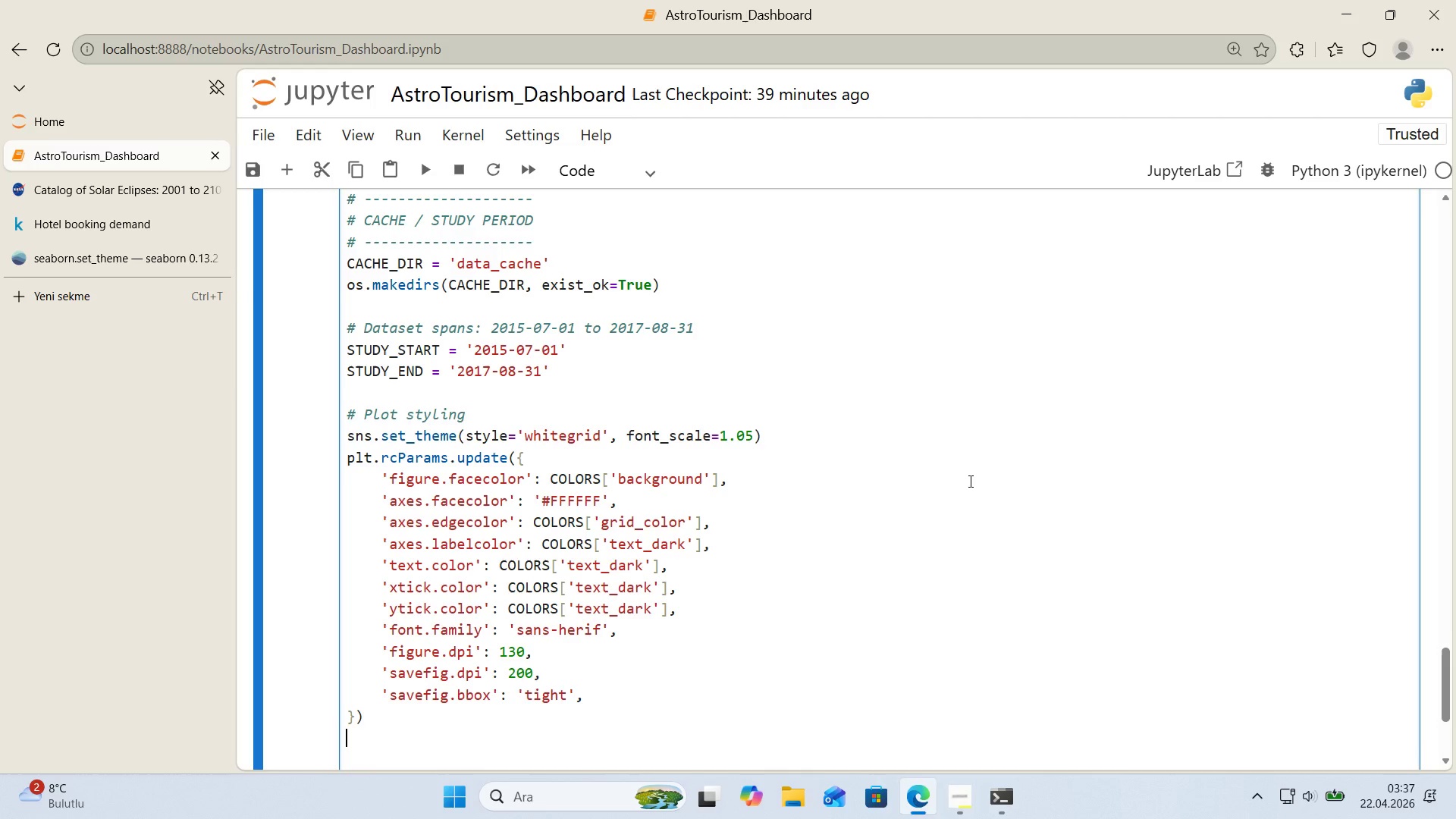 
key(Enter)
 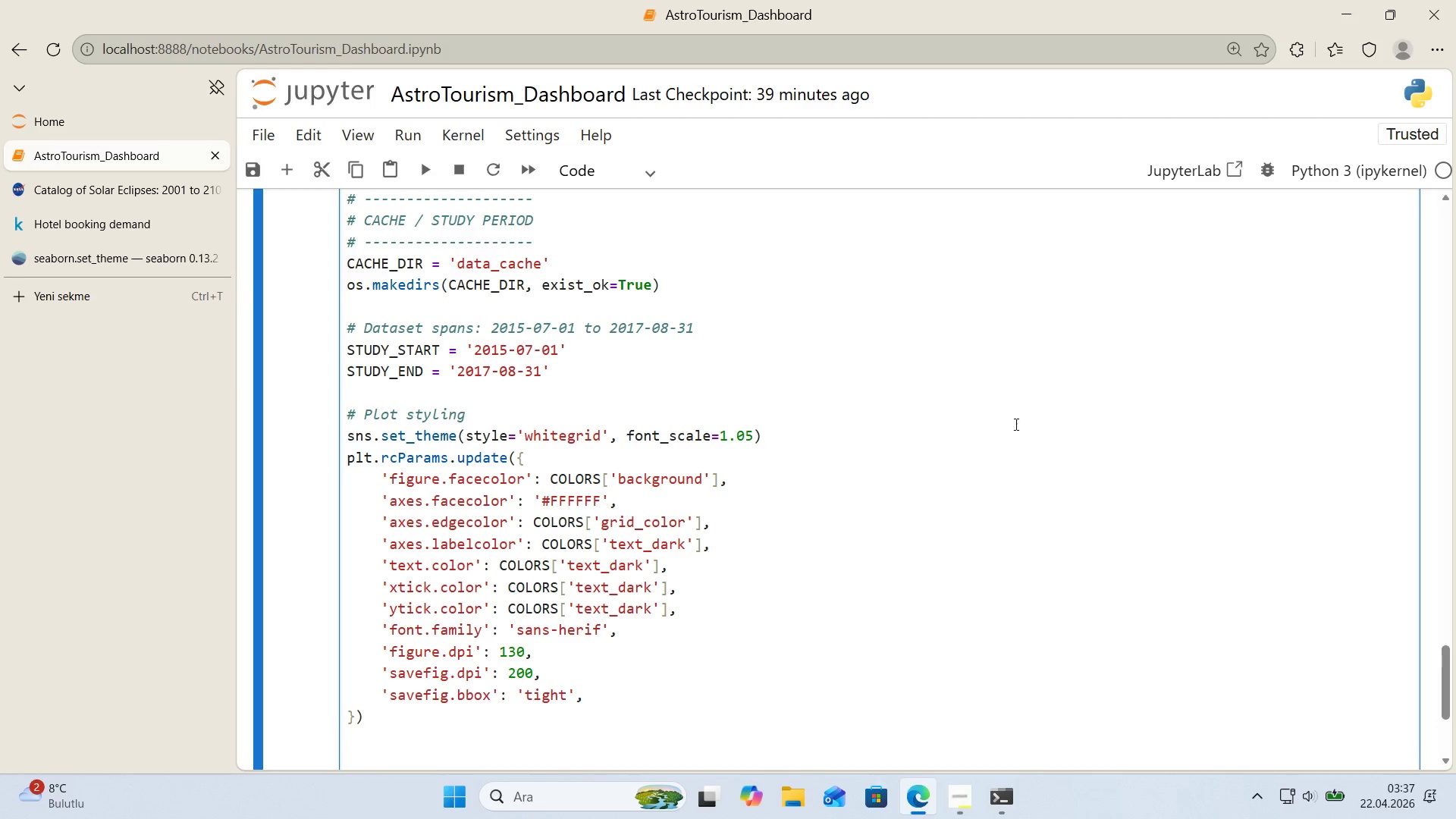 
scroll: coordinate [1069, 362], scroll_direction: down, amount: 1.0
 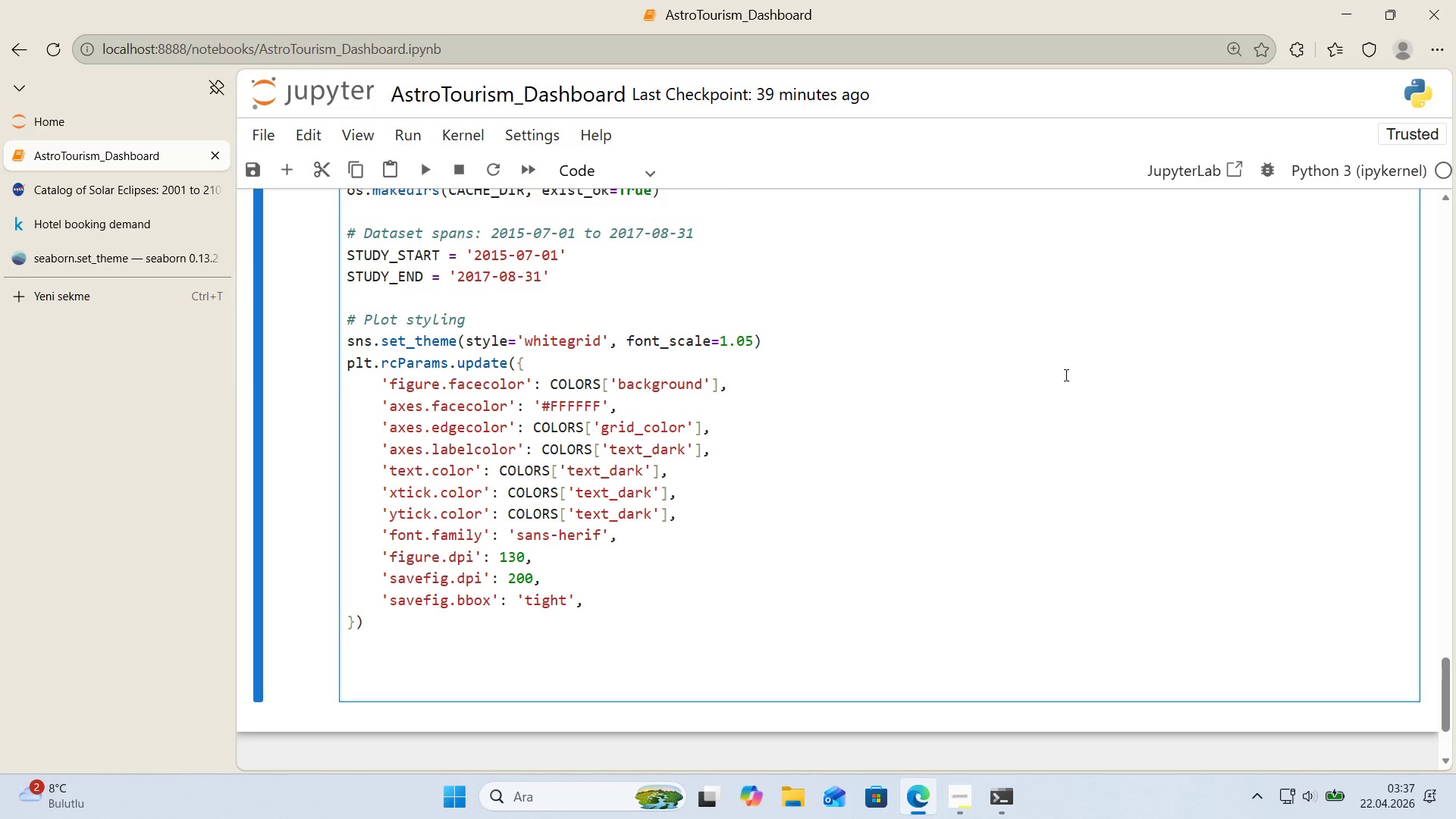 
key(Alt+Control+AltRight)
 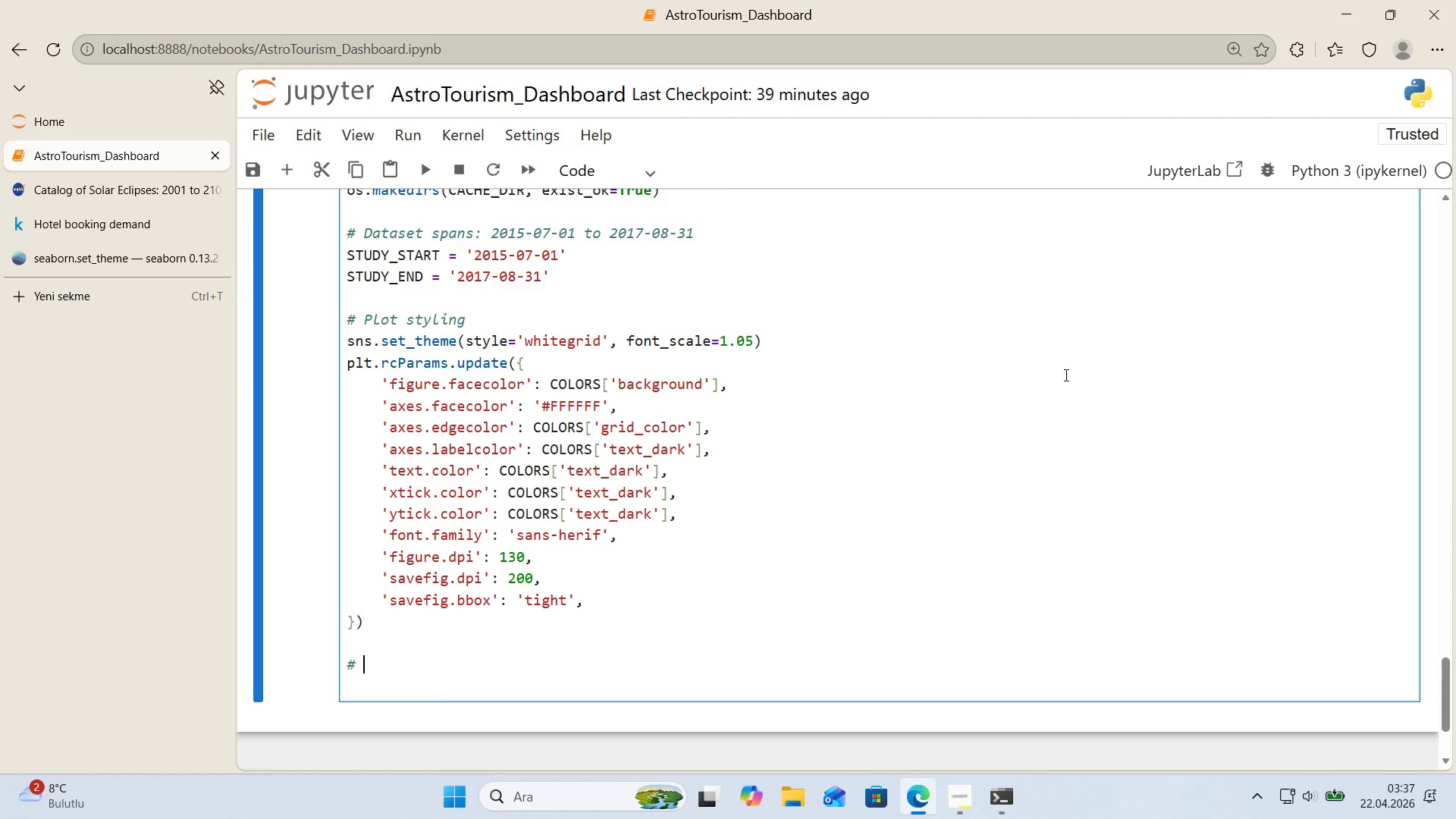 
key(Control+ControlLeft)
 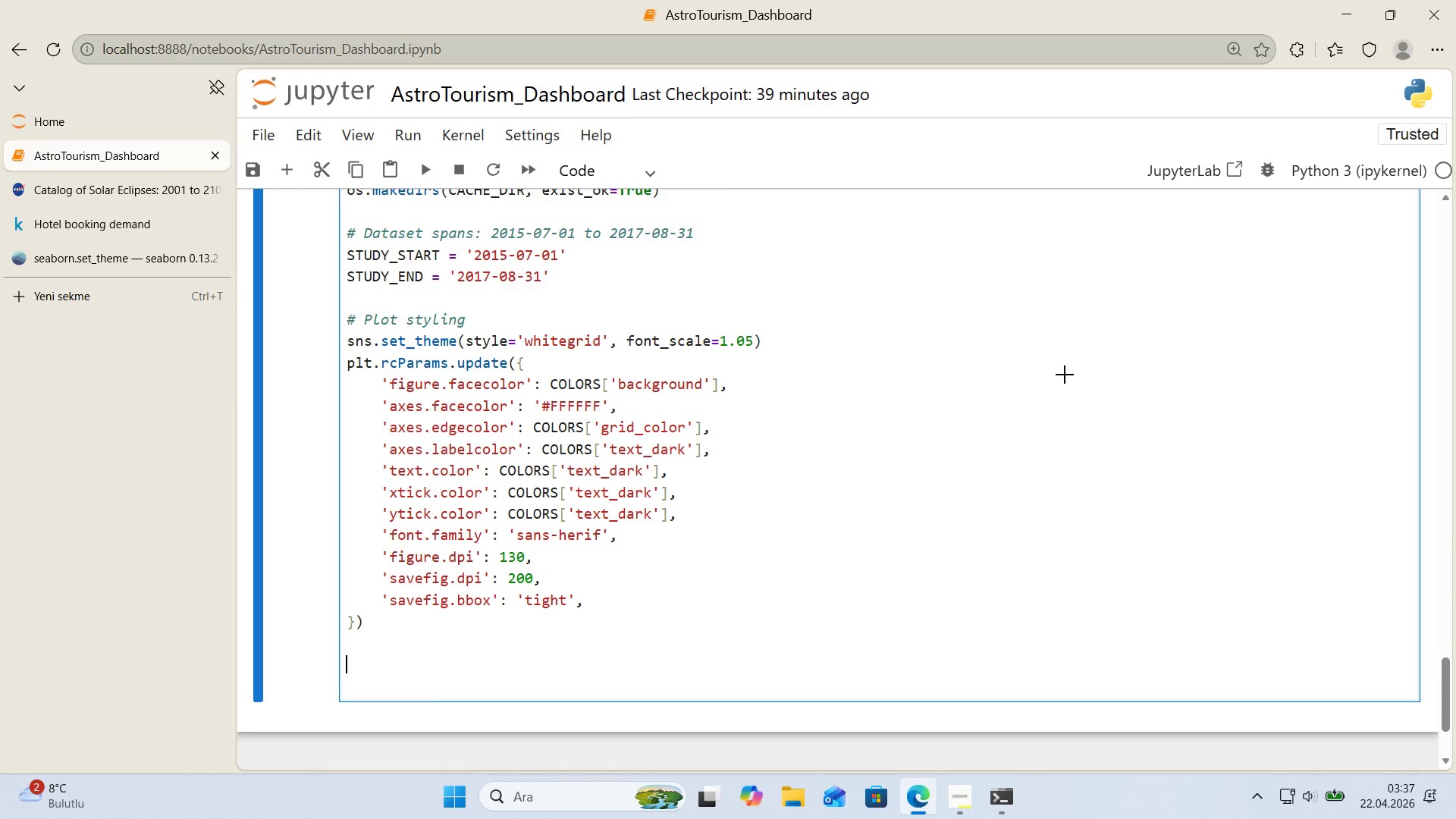 
key(Alt+Control+3)
 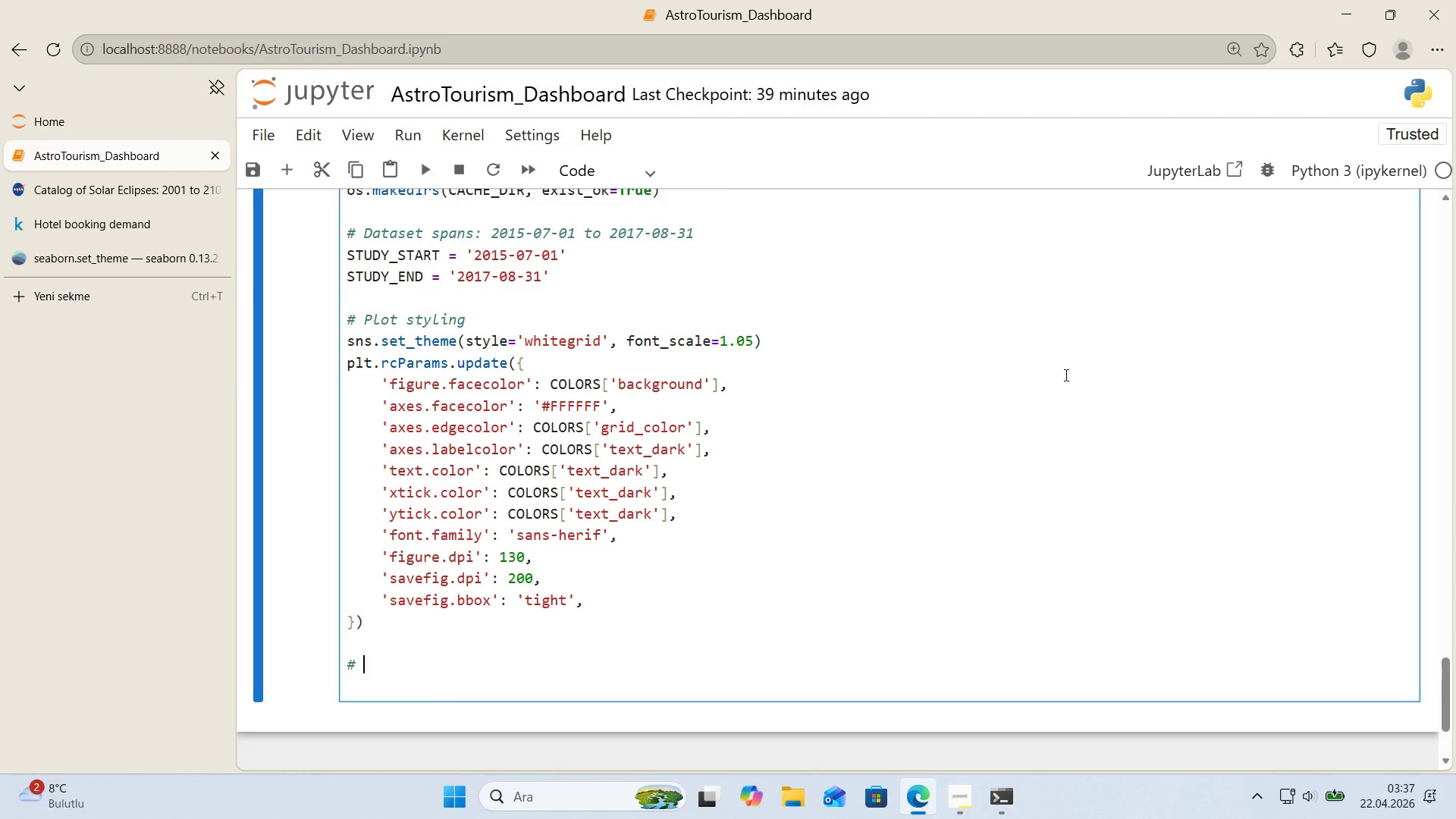 
key(Space)
 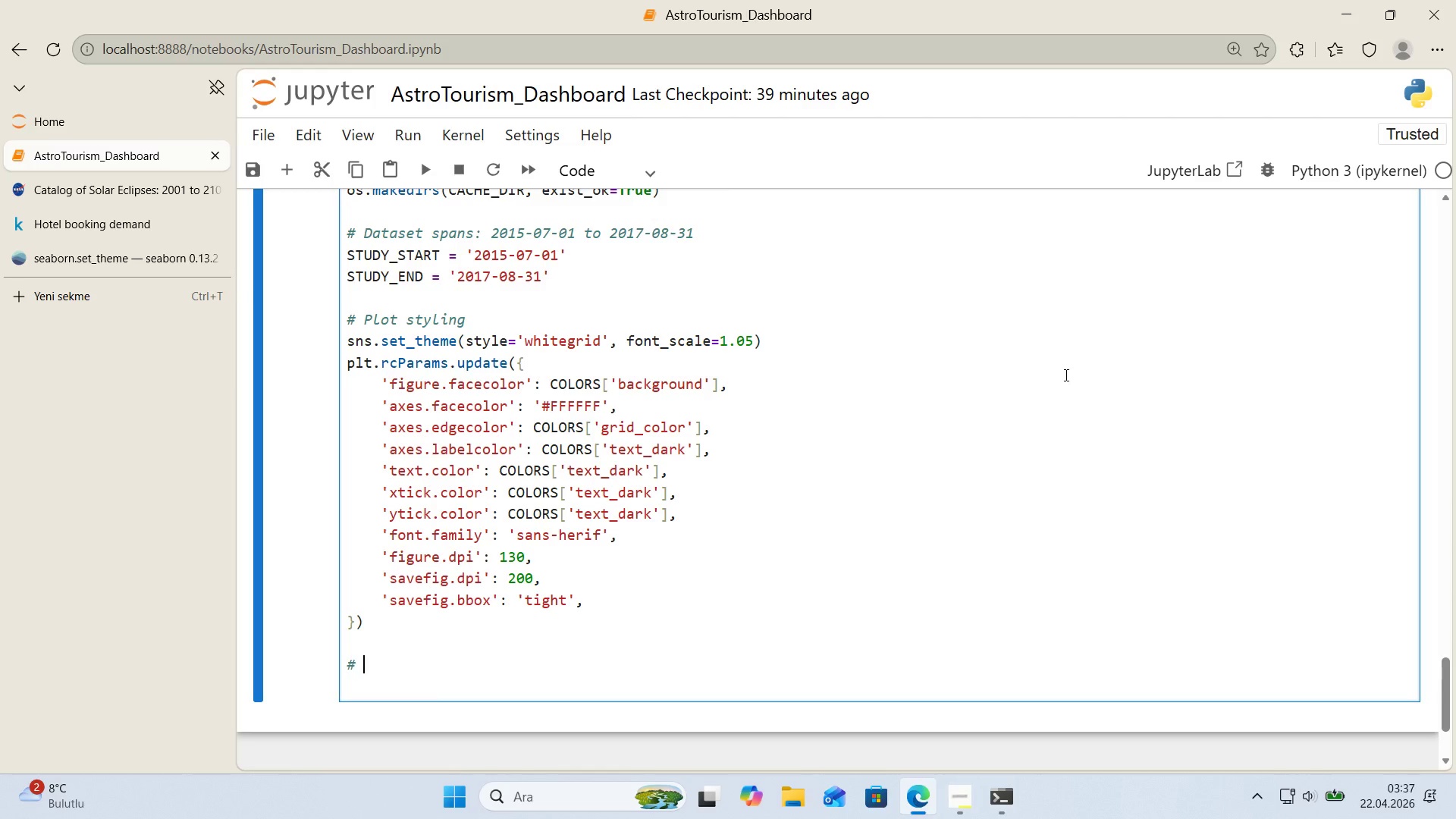 
hold_key(key=NumpadSubtract, duration=0.66)
 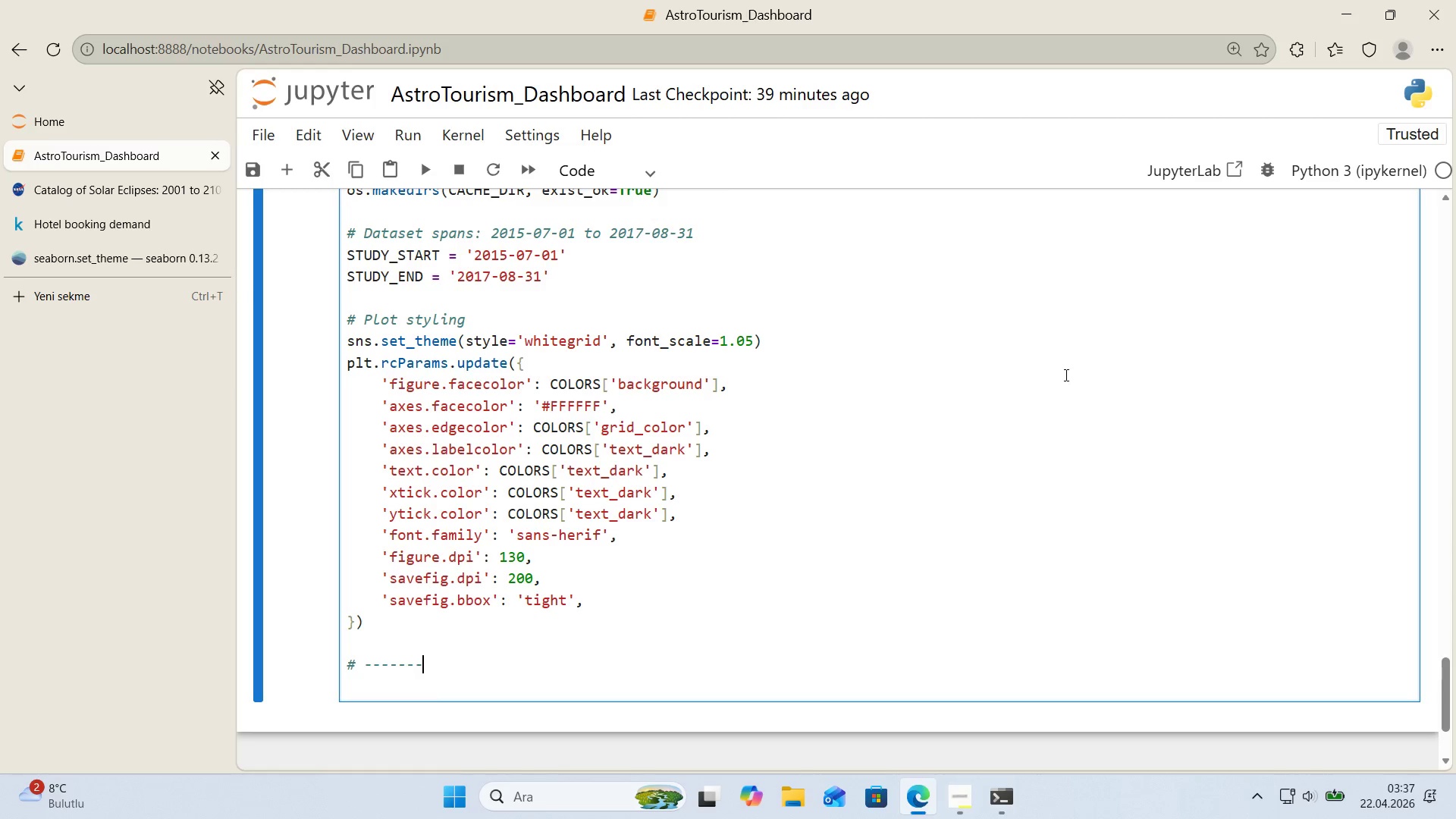 
key(NumpadSubtract)
 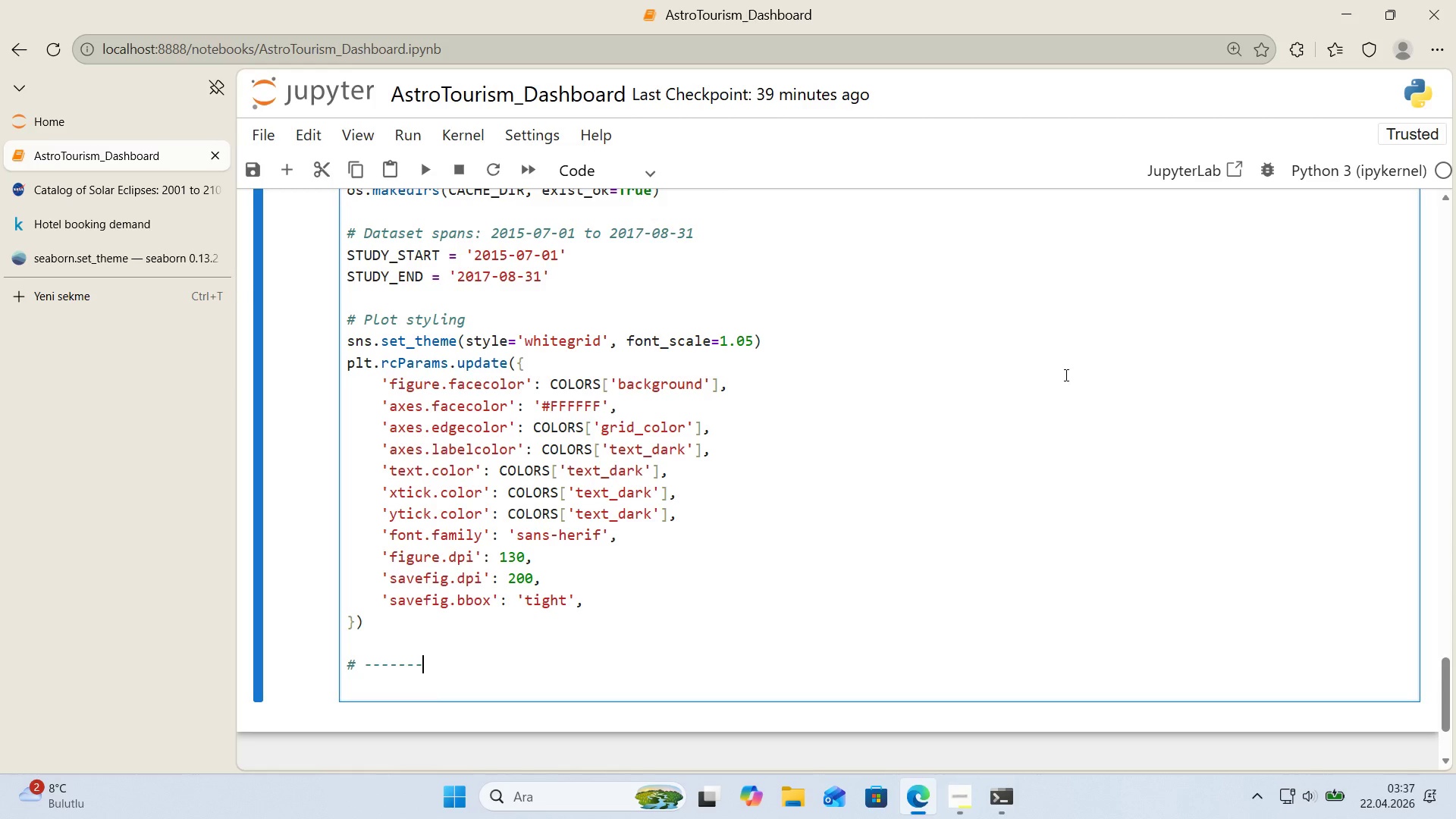 
key(NumpadSubtract)
 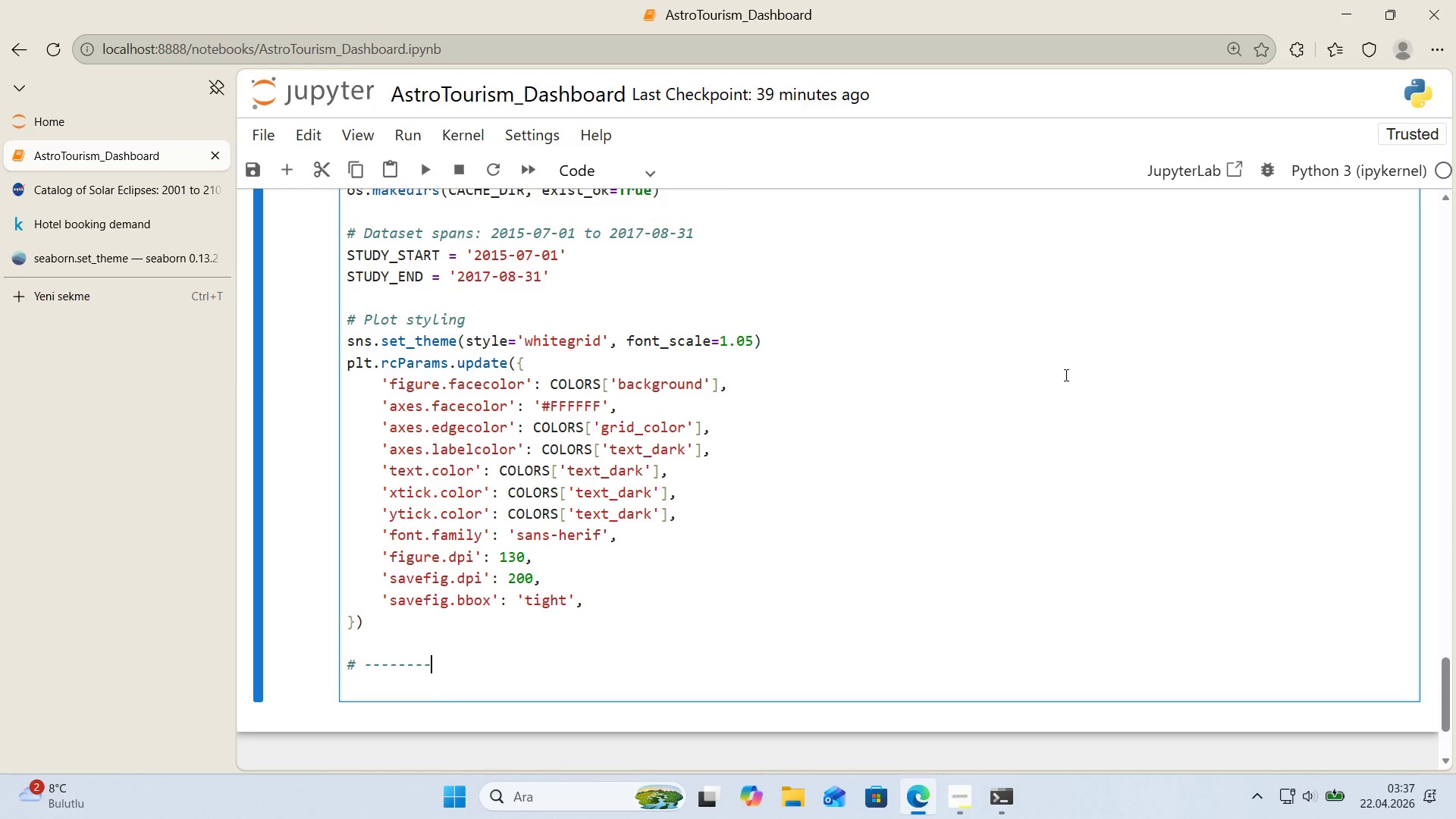 
key(NumpadSubtract)
 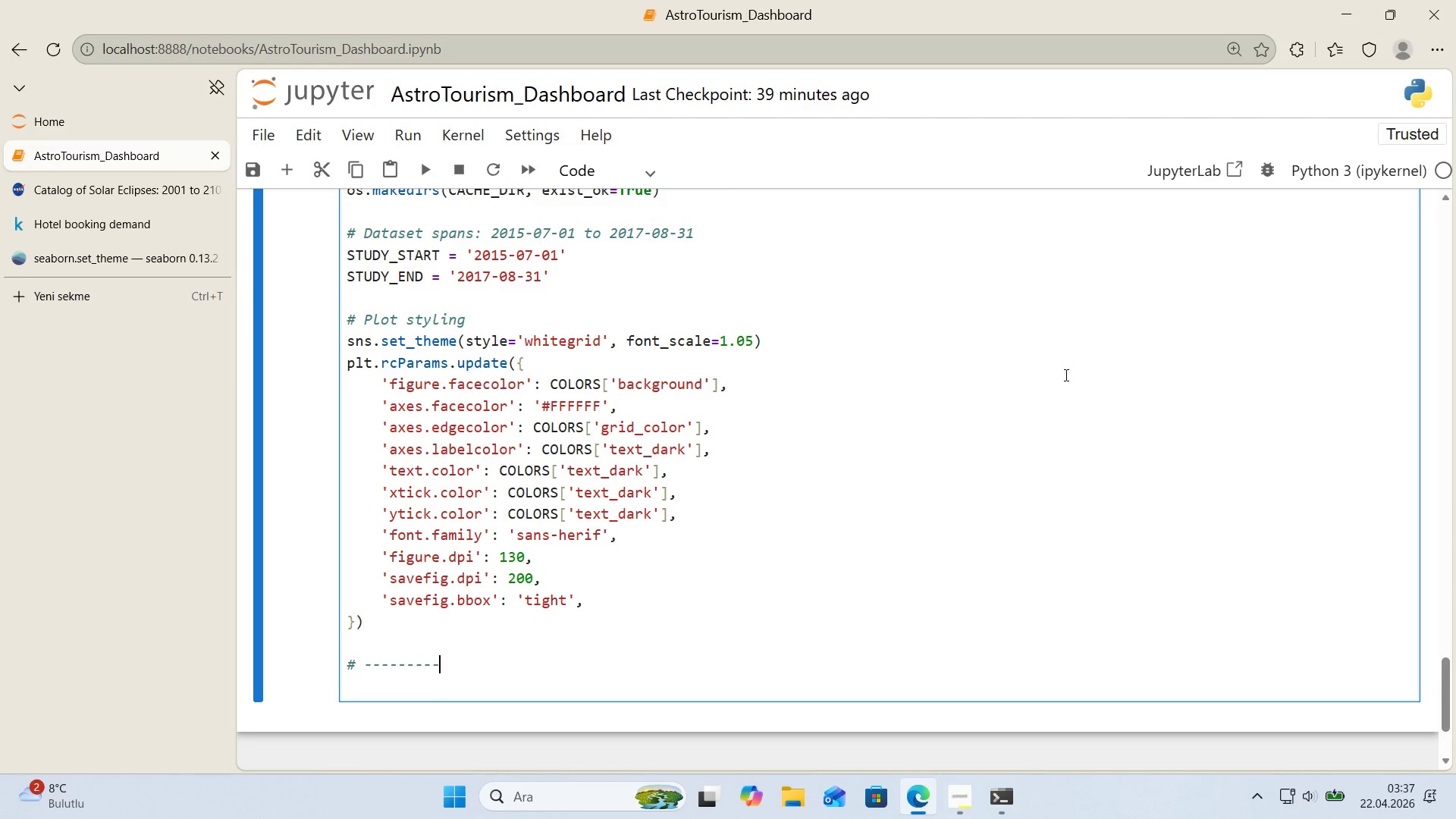 
key(NumpadSubtract)
 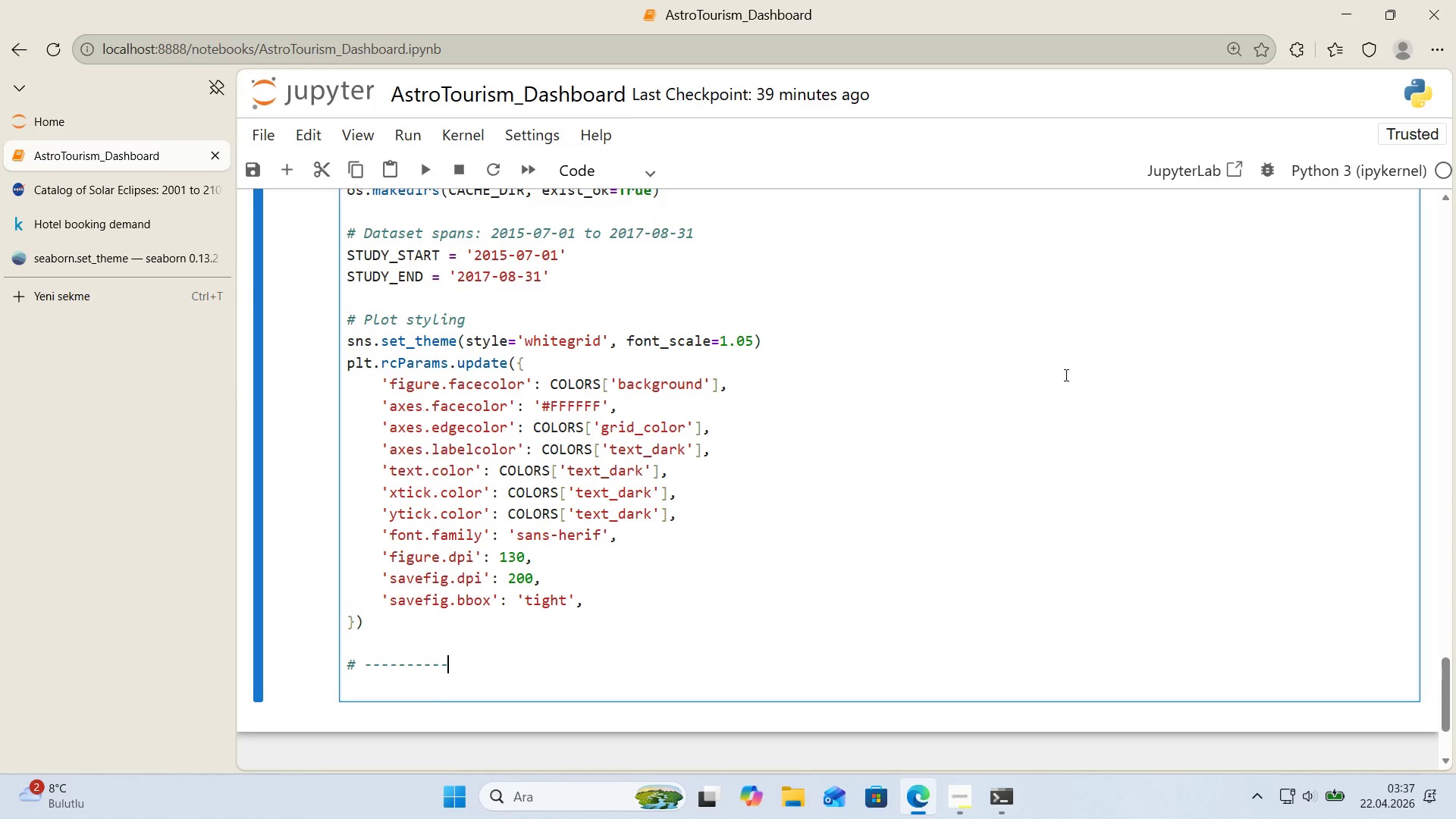 
key(NumpadSubtract)
 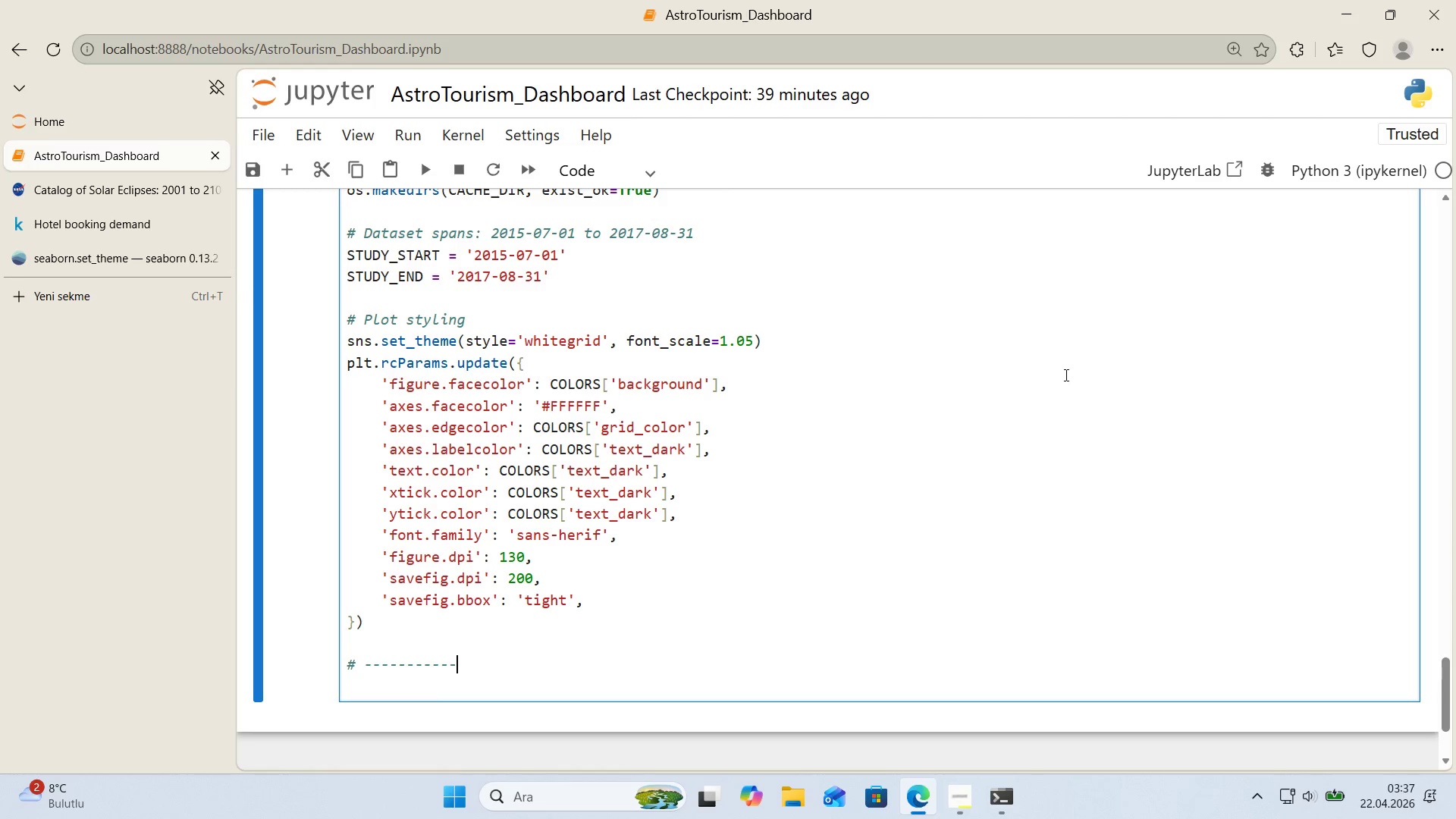 
key(NumpadSubtract)
 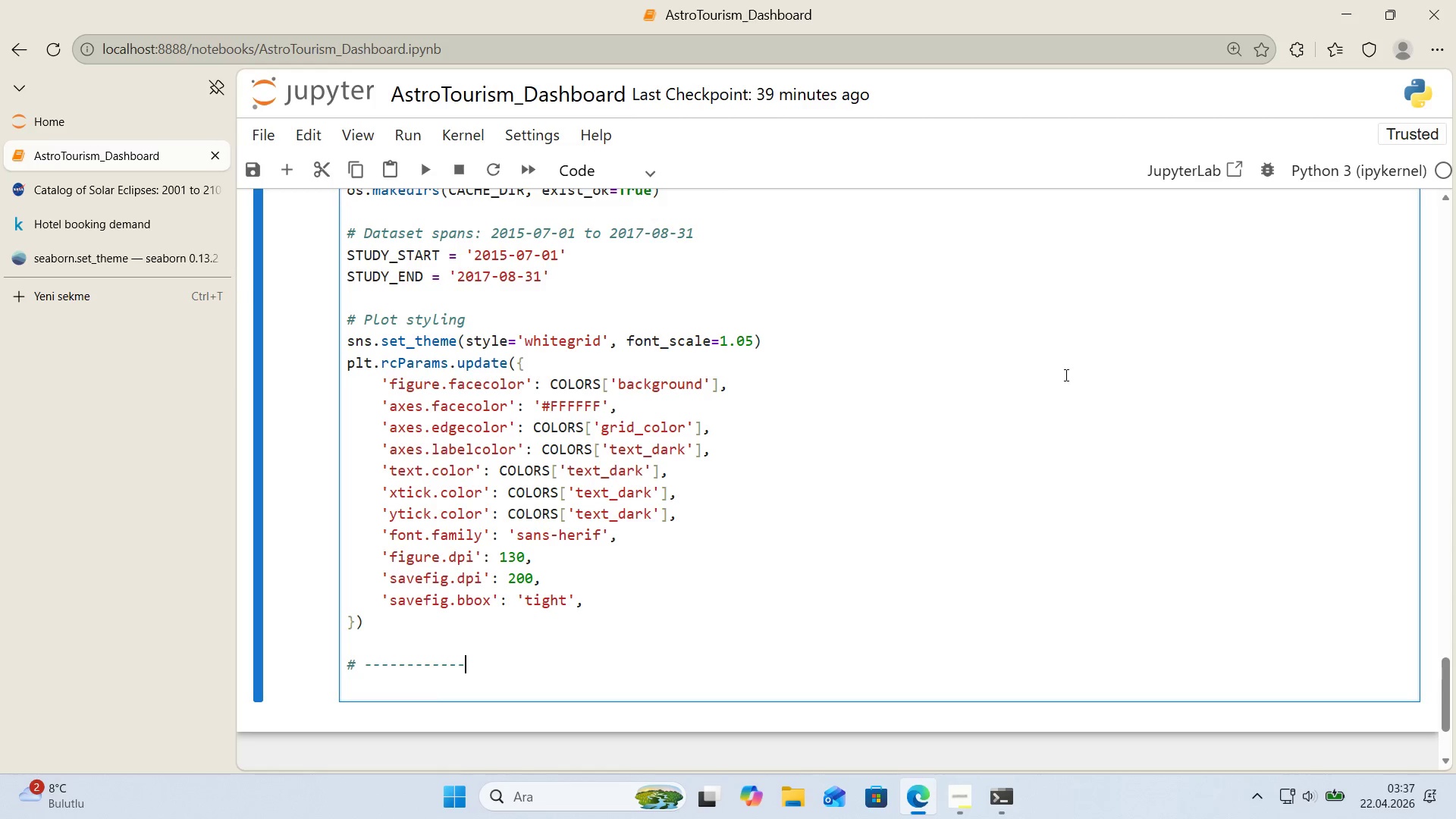 
key(NumpadSubtract)
 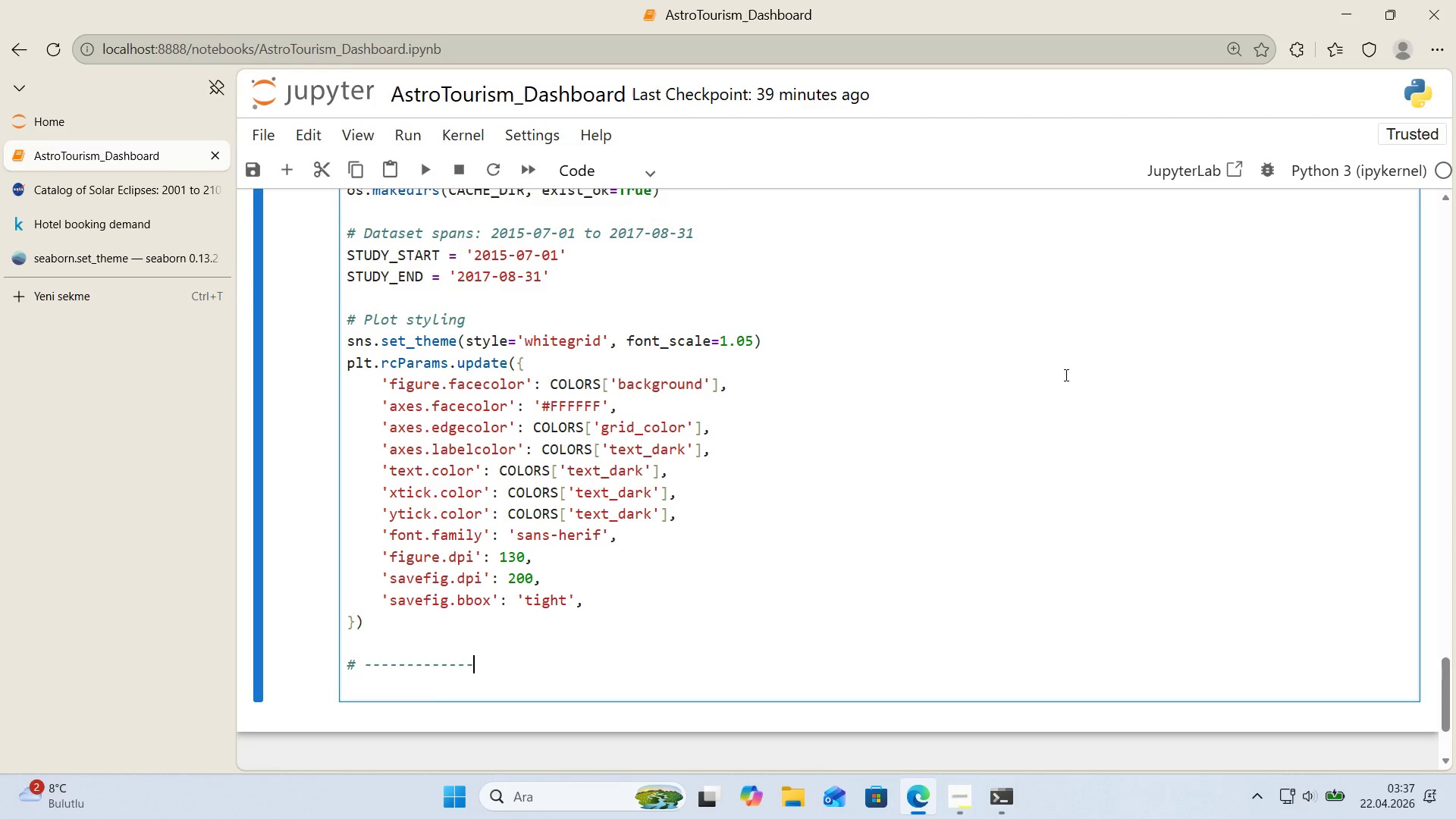 
key(NumpadSubtract)
 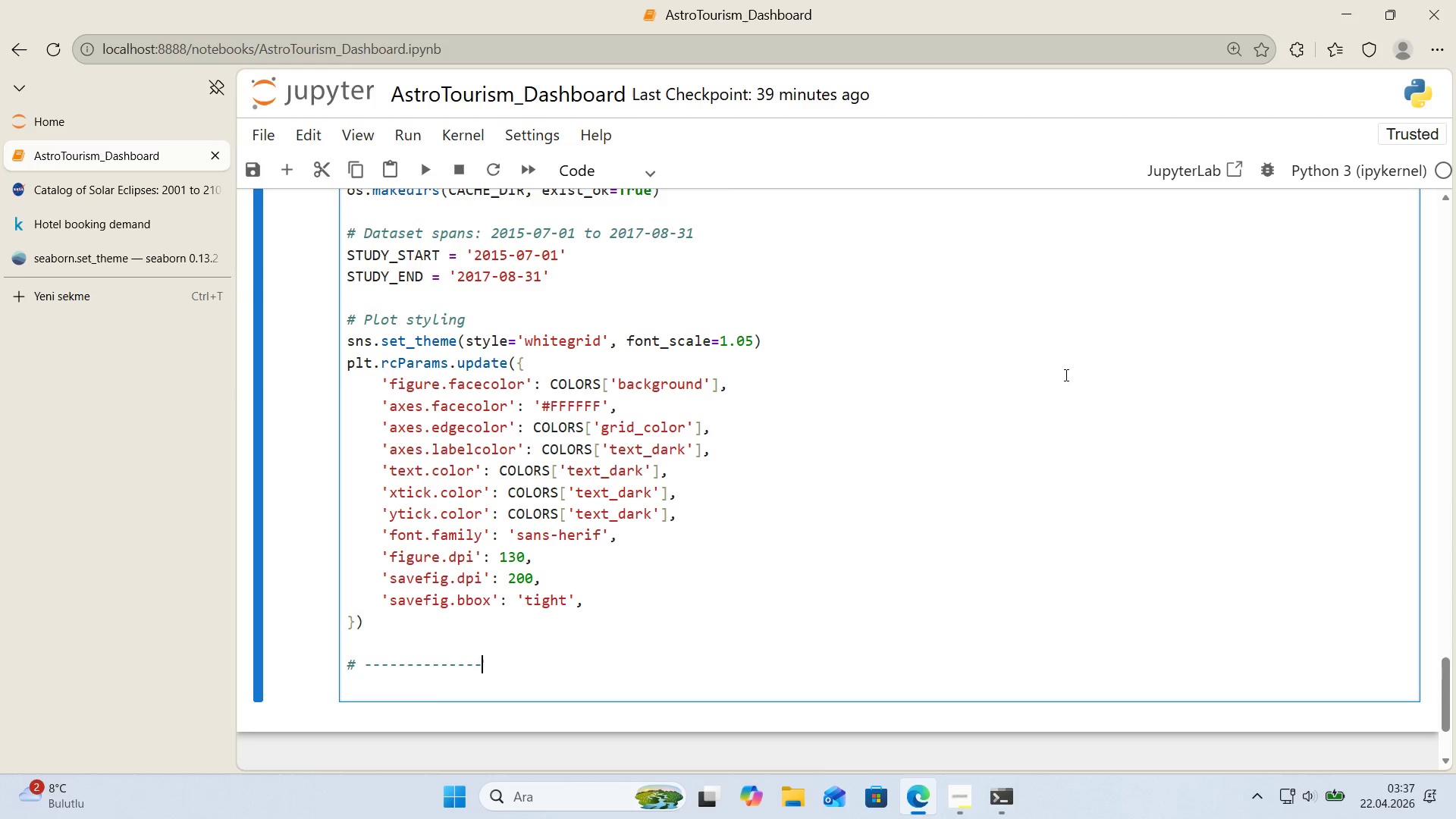 
key(NumpadSubtract)
 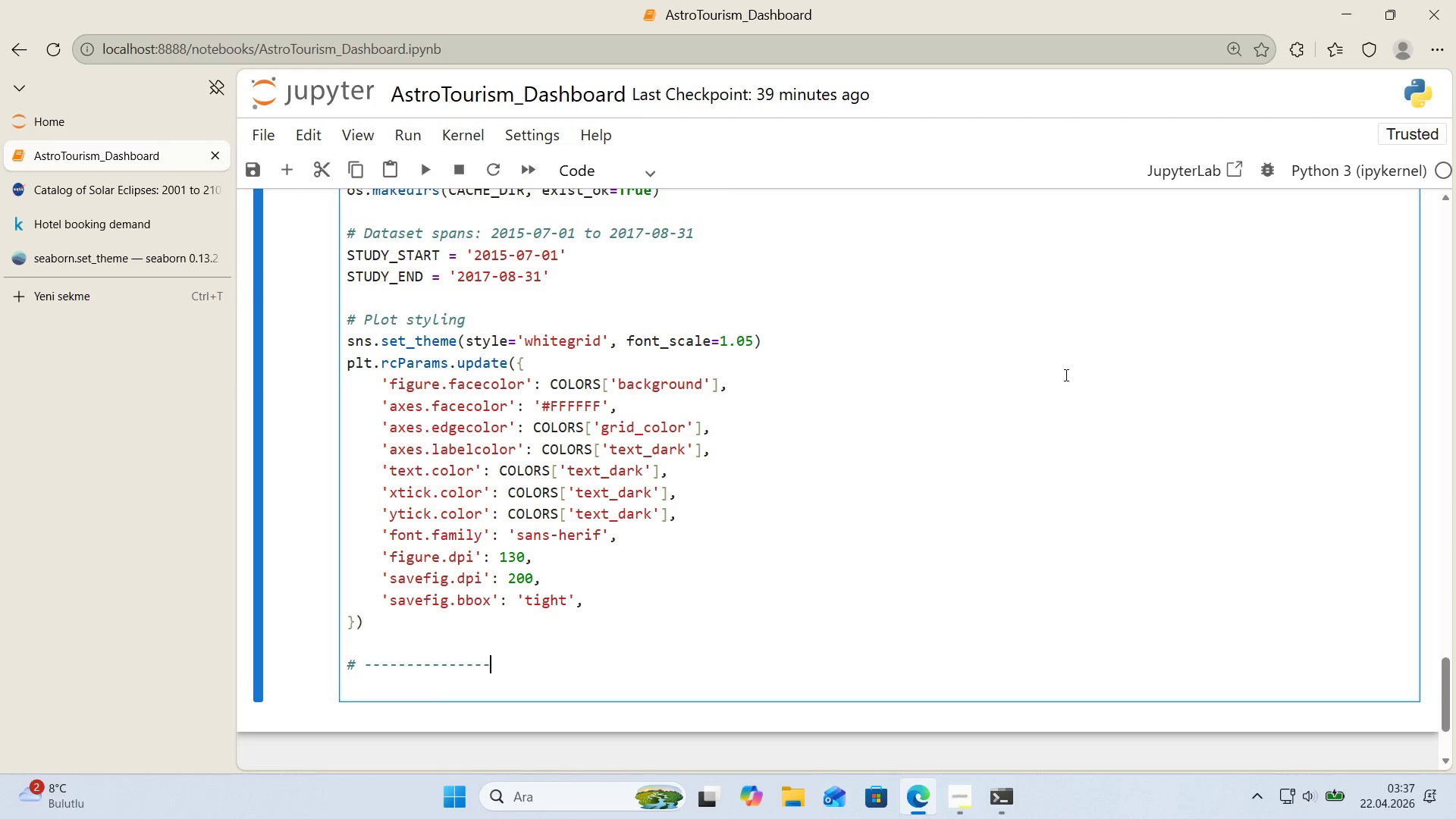 
key(NumpadSubtract)
 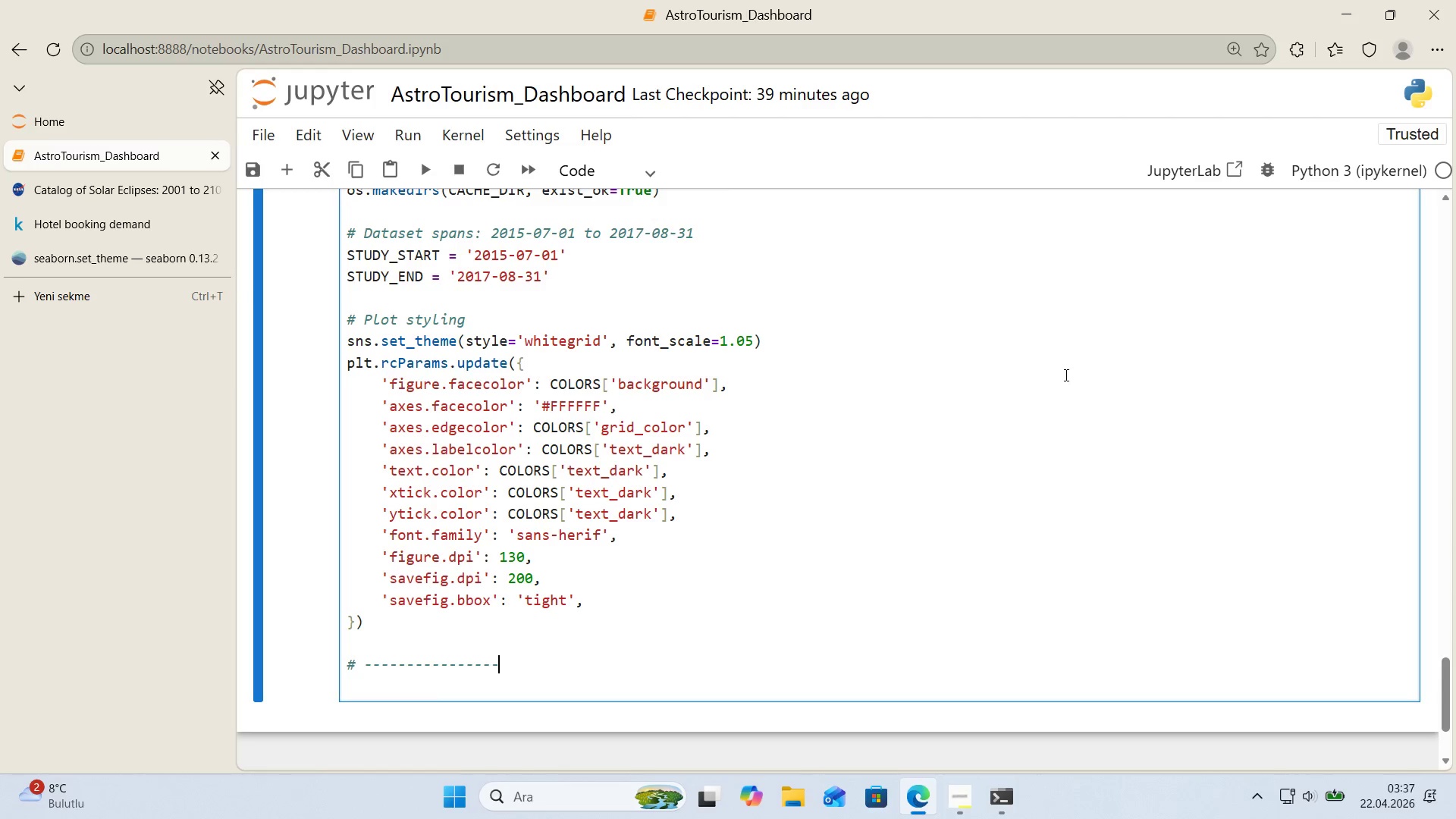 
key(NumpadSubtract)
 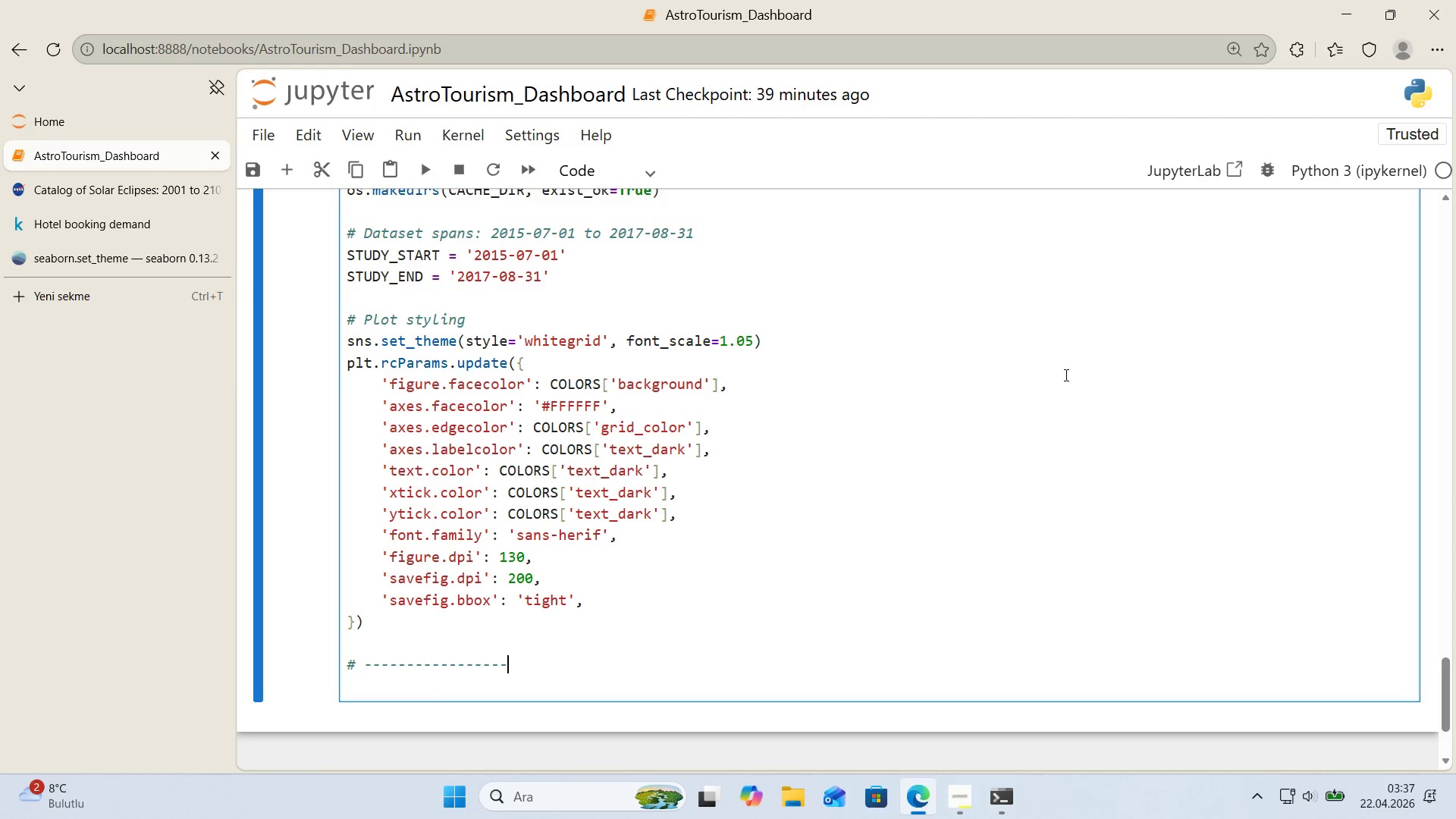 
key(NumpadSubtract)
 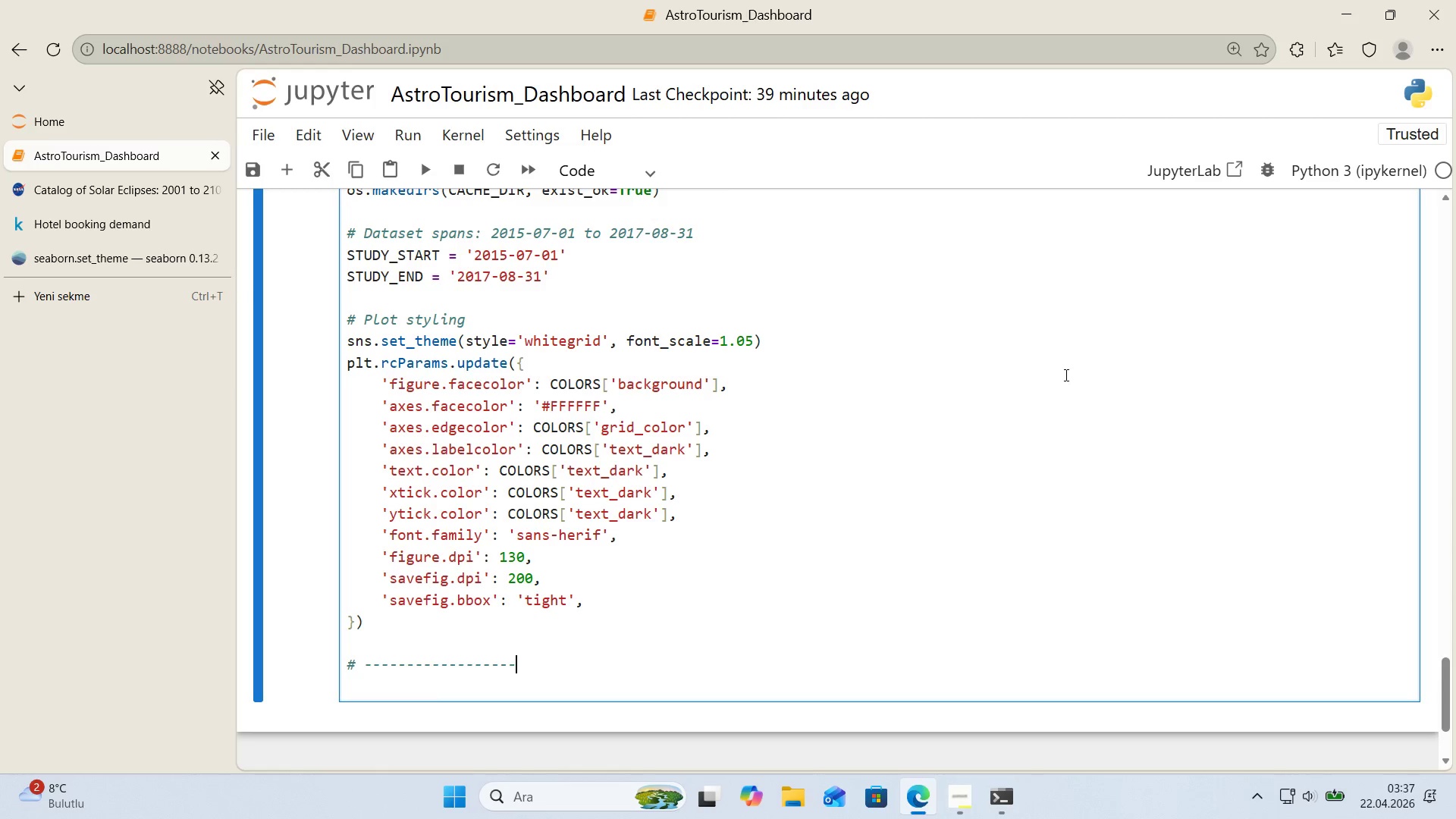 
key(NumpadSubtract)
 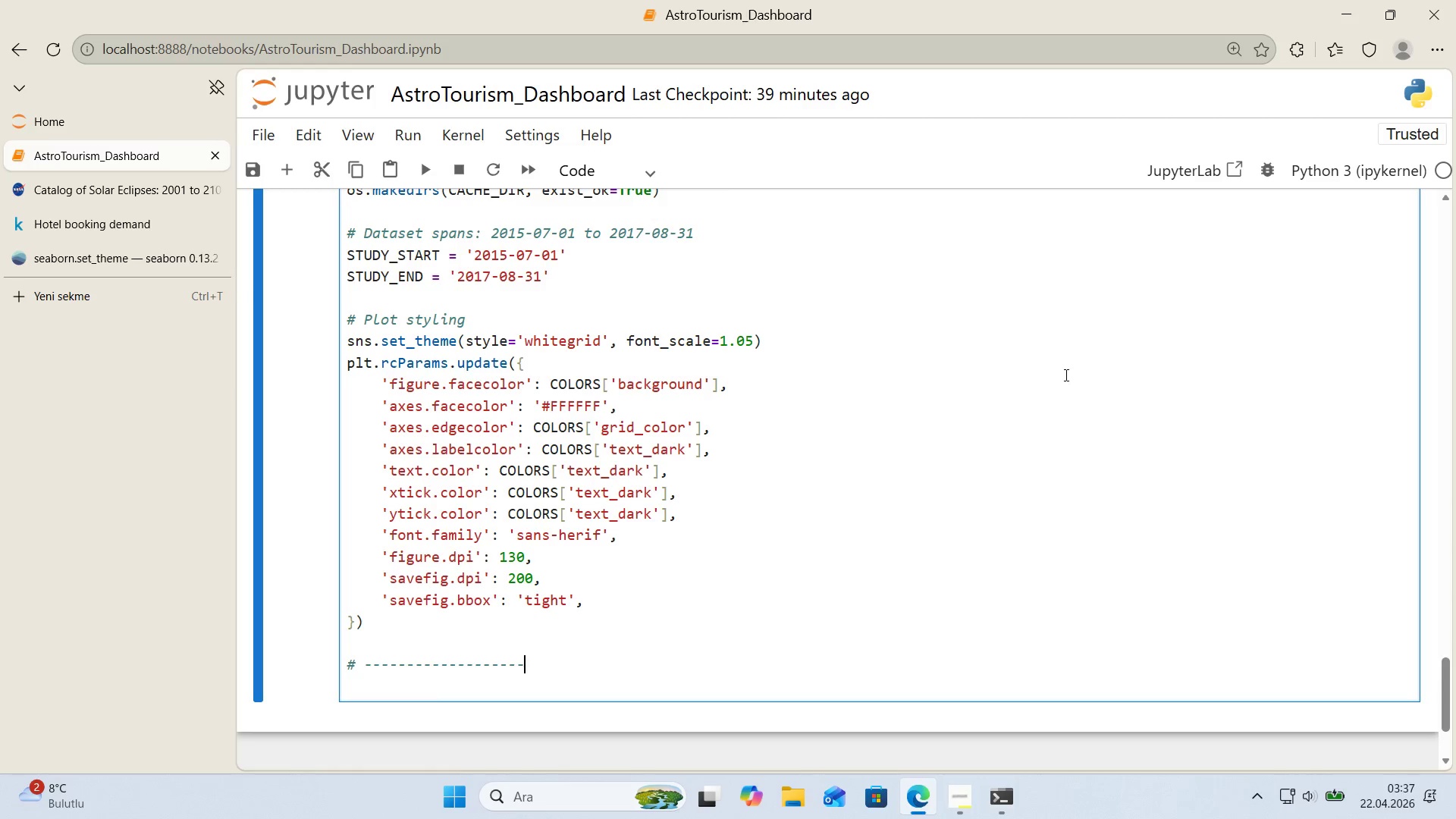 
key(NumpadSubtract)
 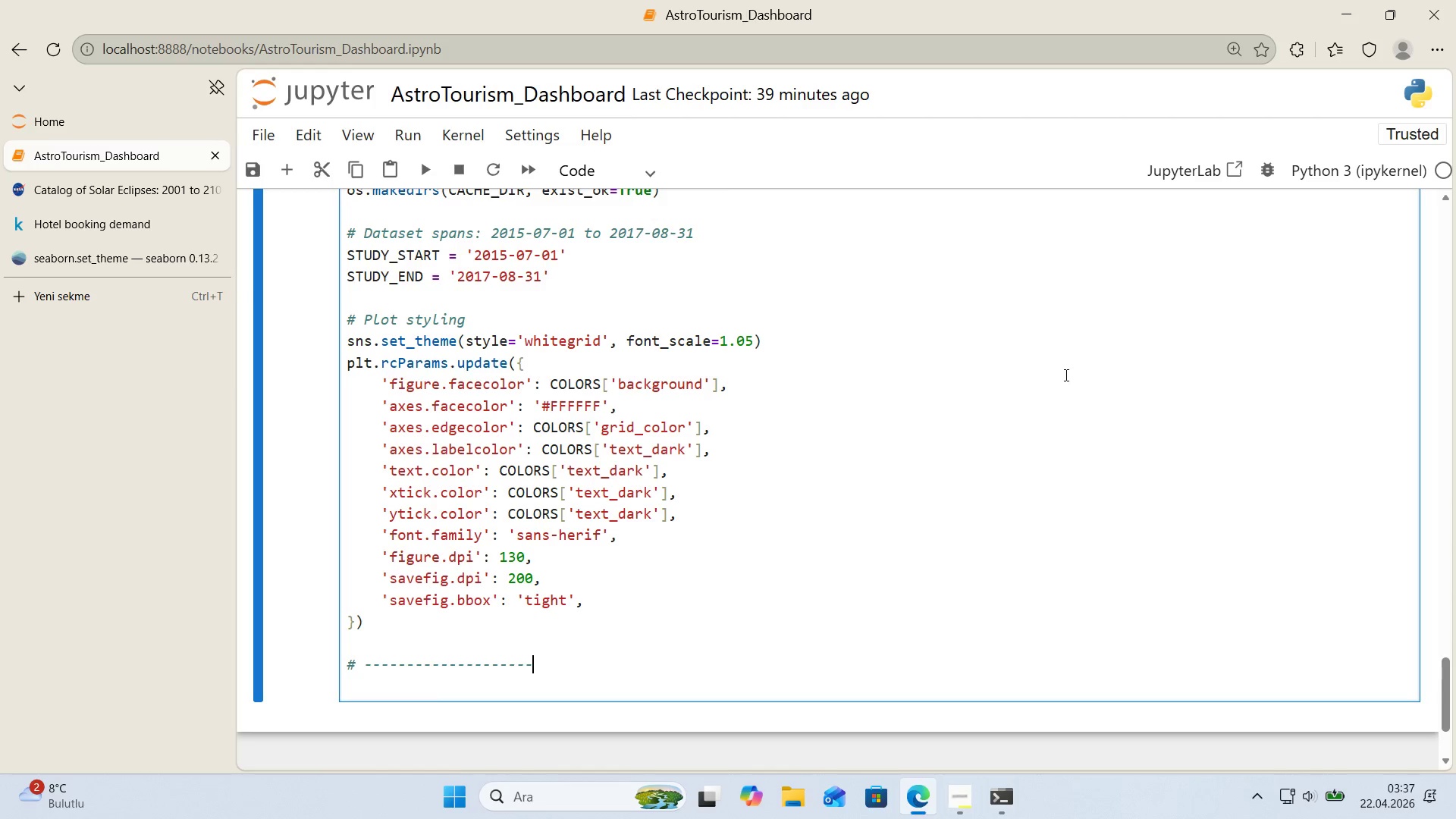 
key(NumpadSubtract)
 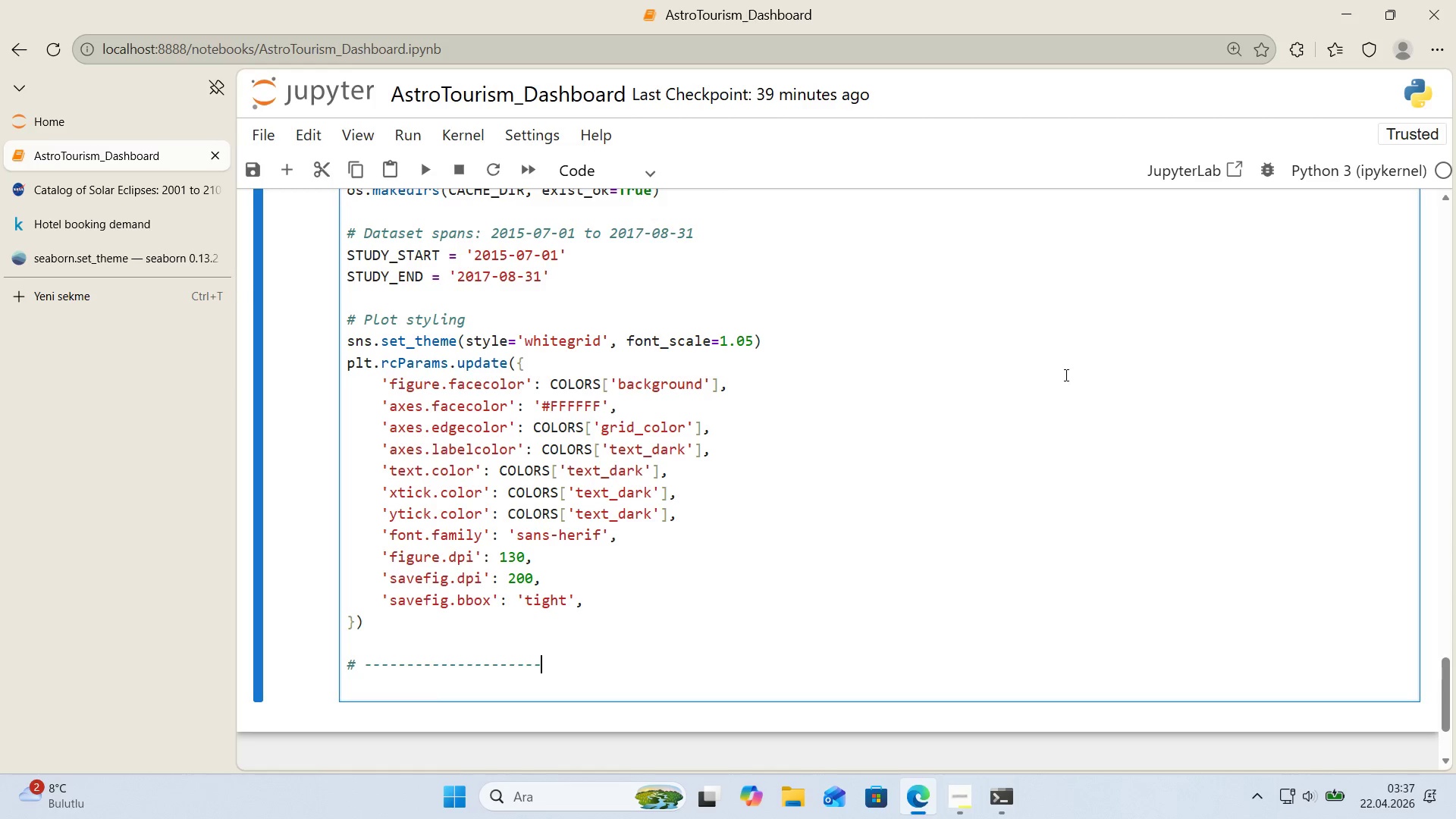 
key(NumpadSubtract)
 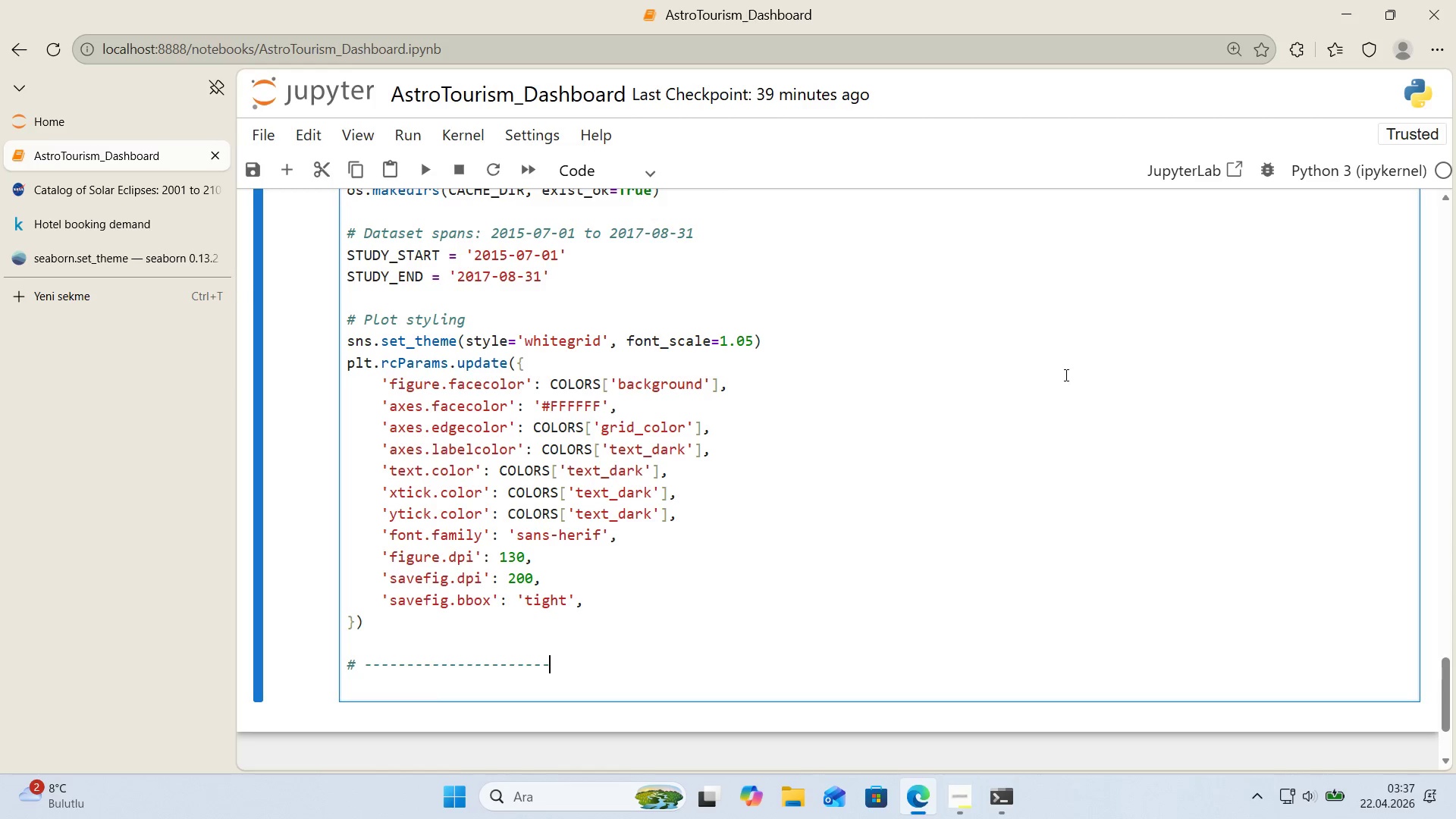 
key(NumpadSubtract)
 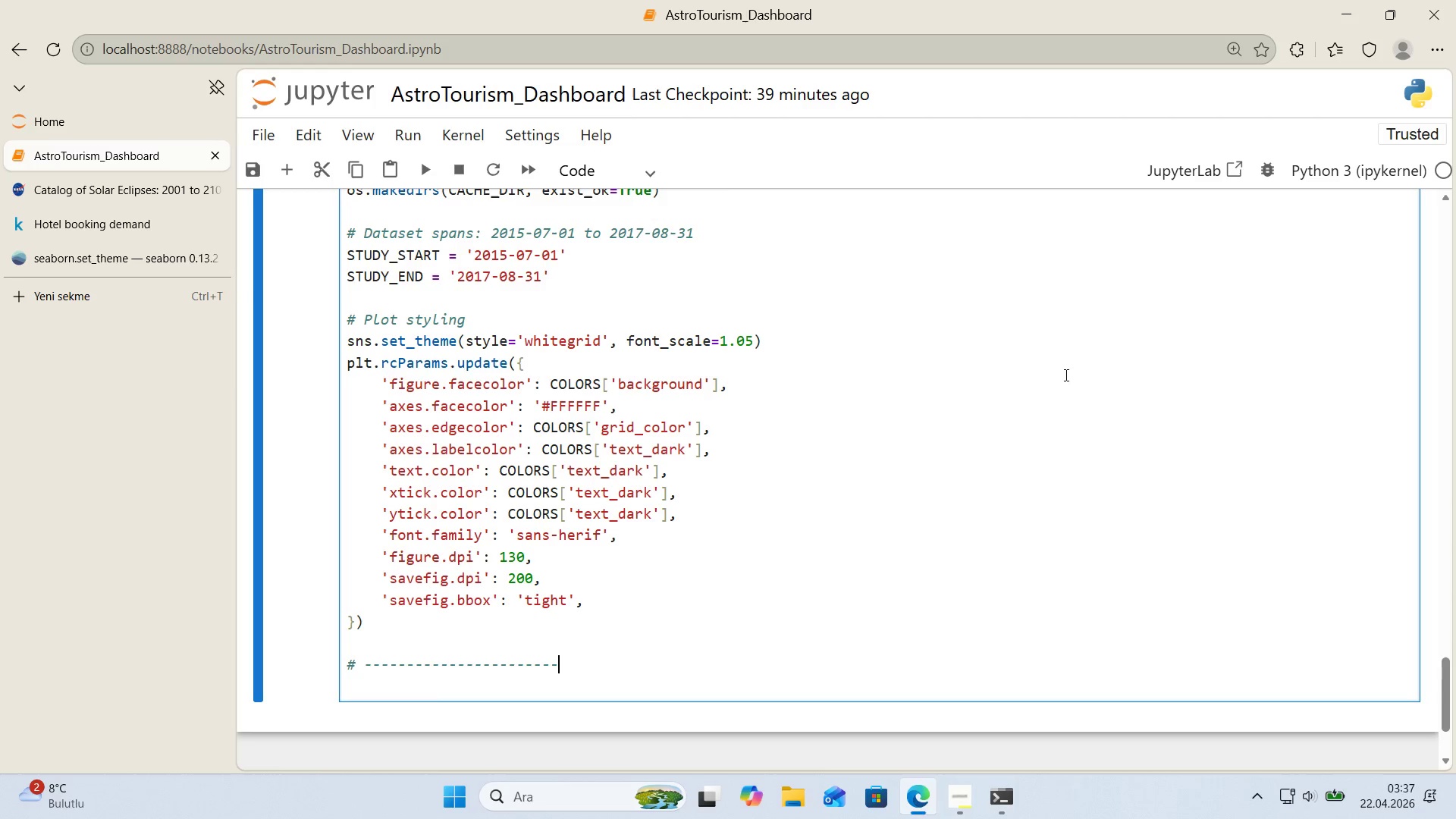 
key(NumpadSubtract)
 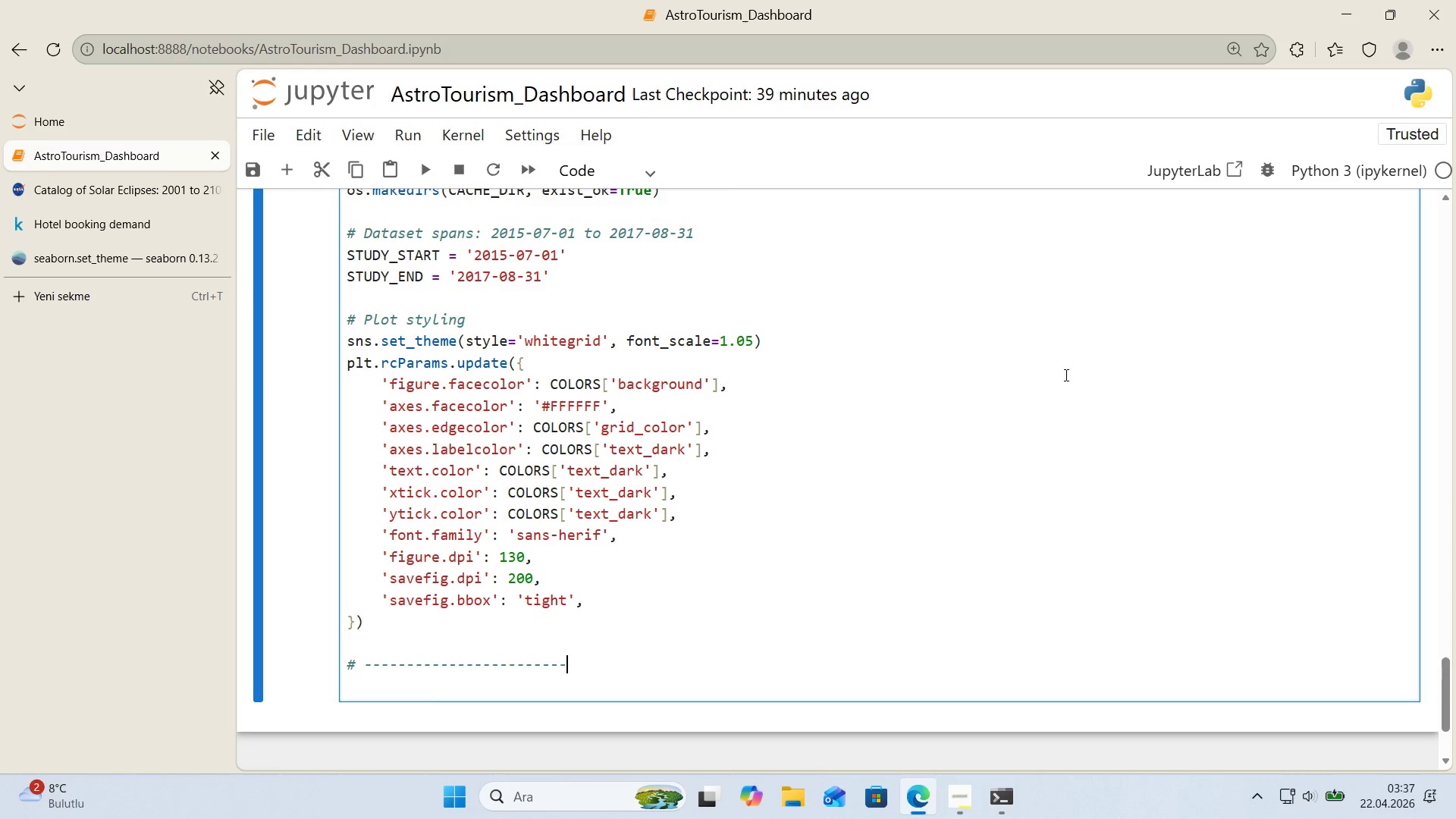 
key(NumpadSubtract)
 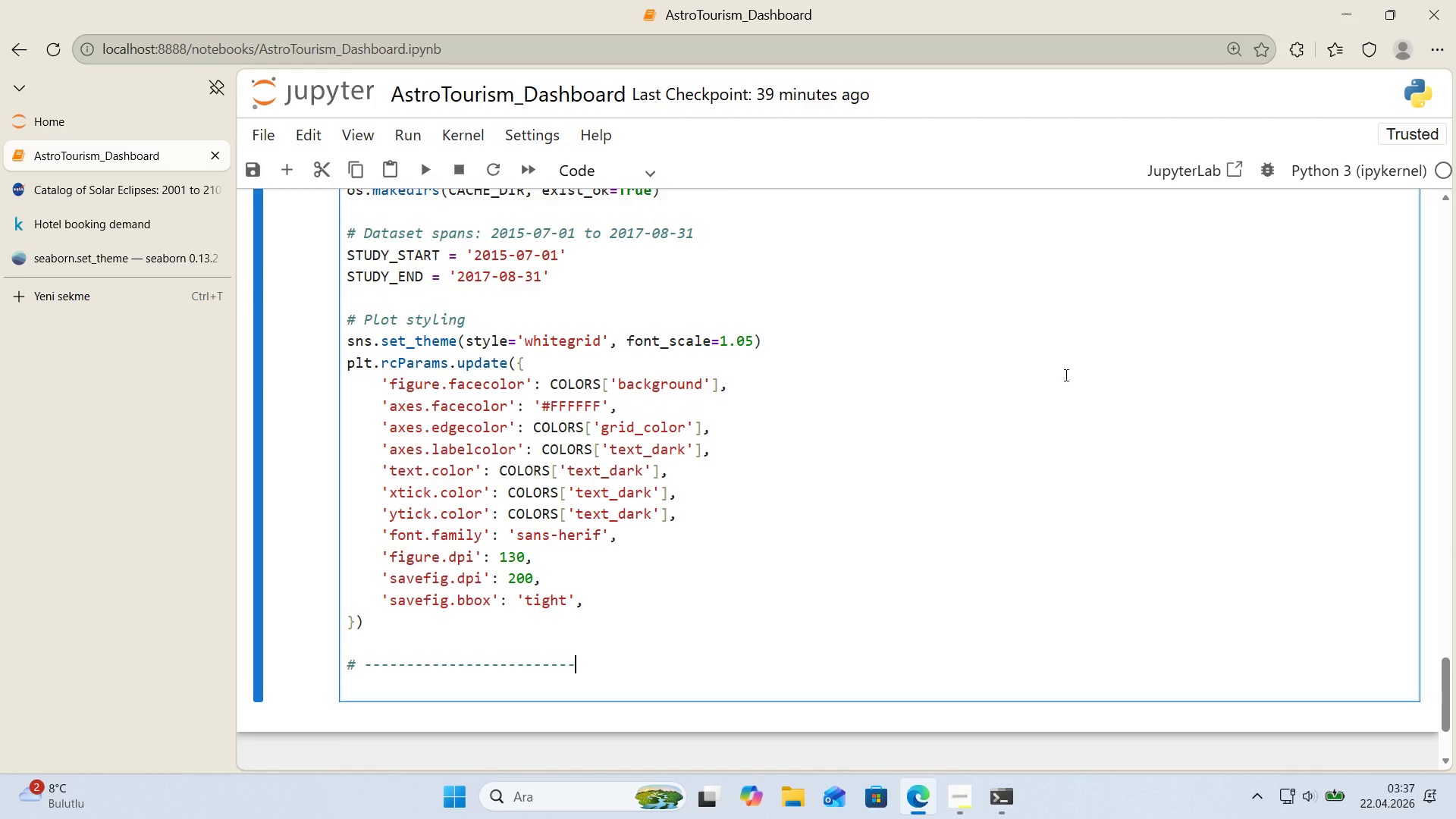 
key(Enter)
 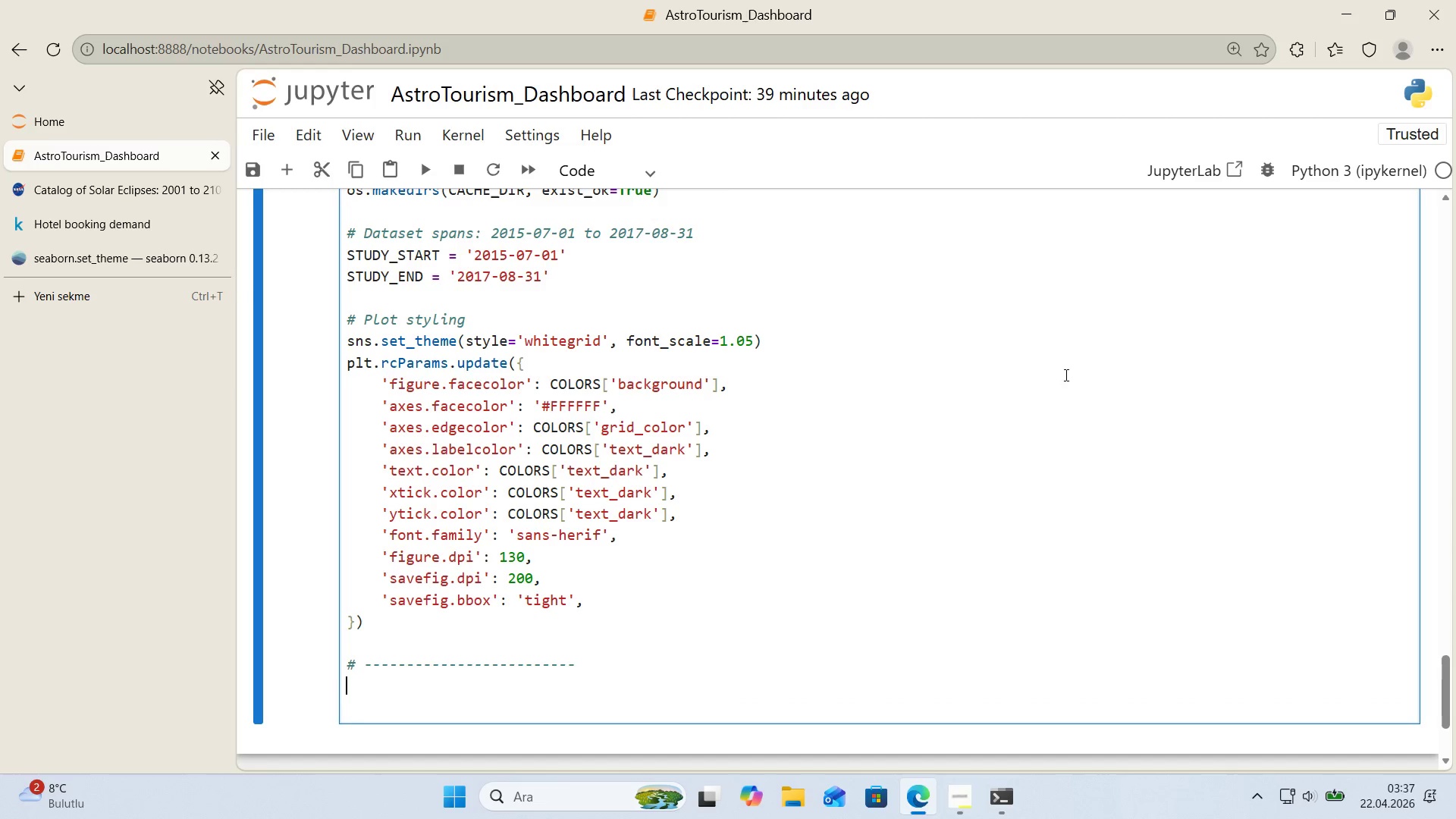 
key(Alt+Control+AltRight)
 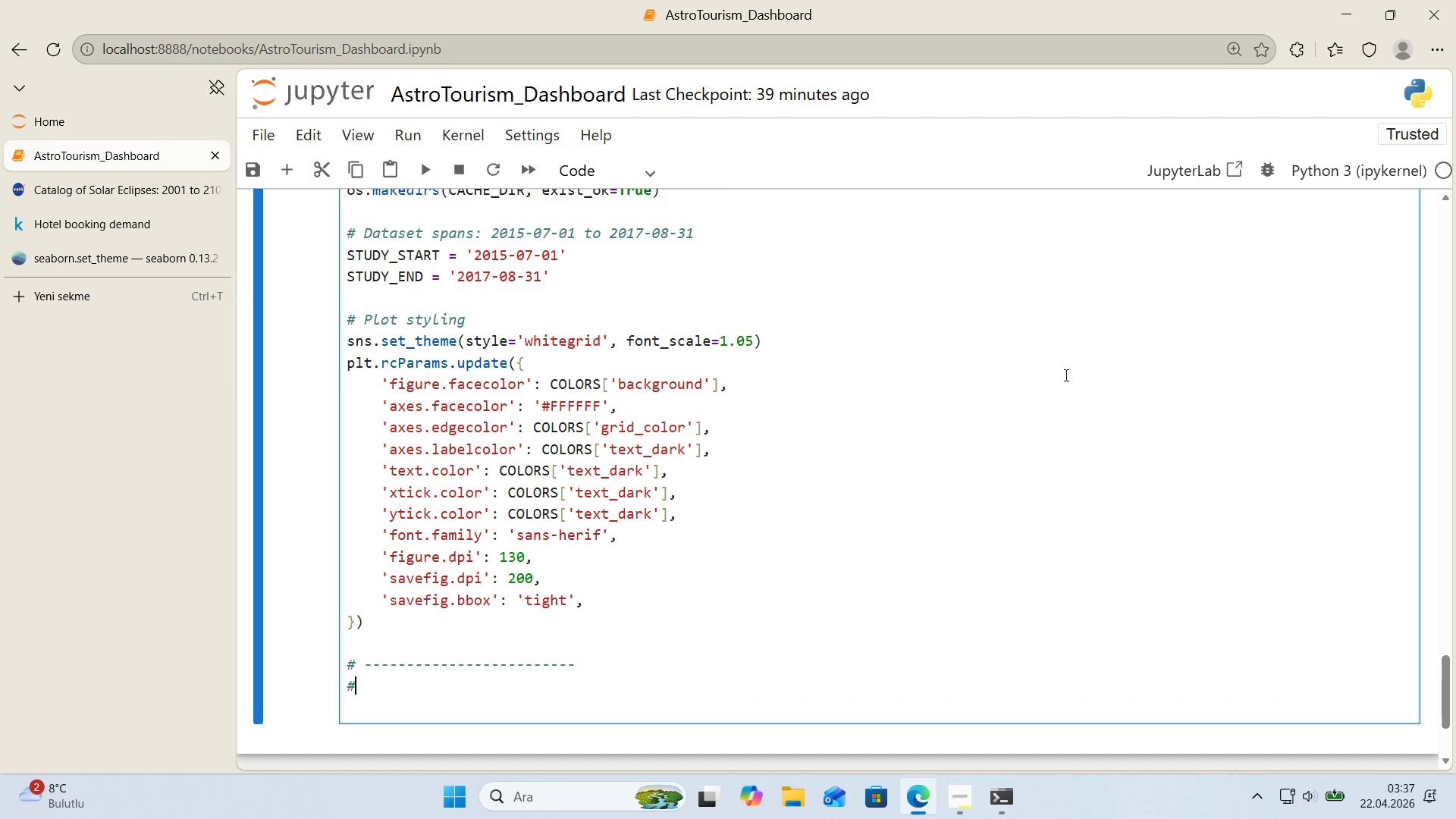 
key(Control+ControlLeft)
 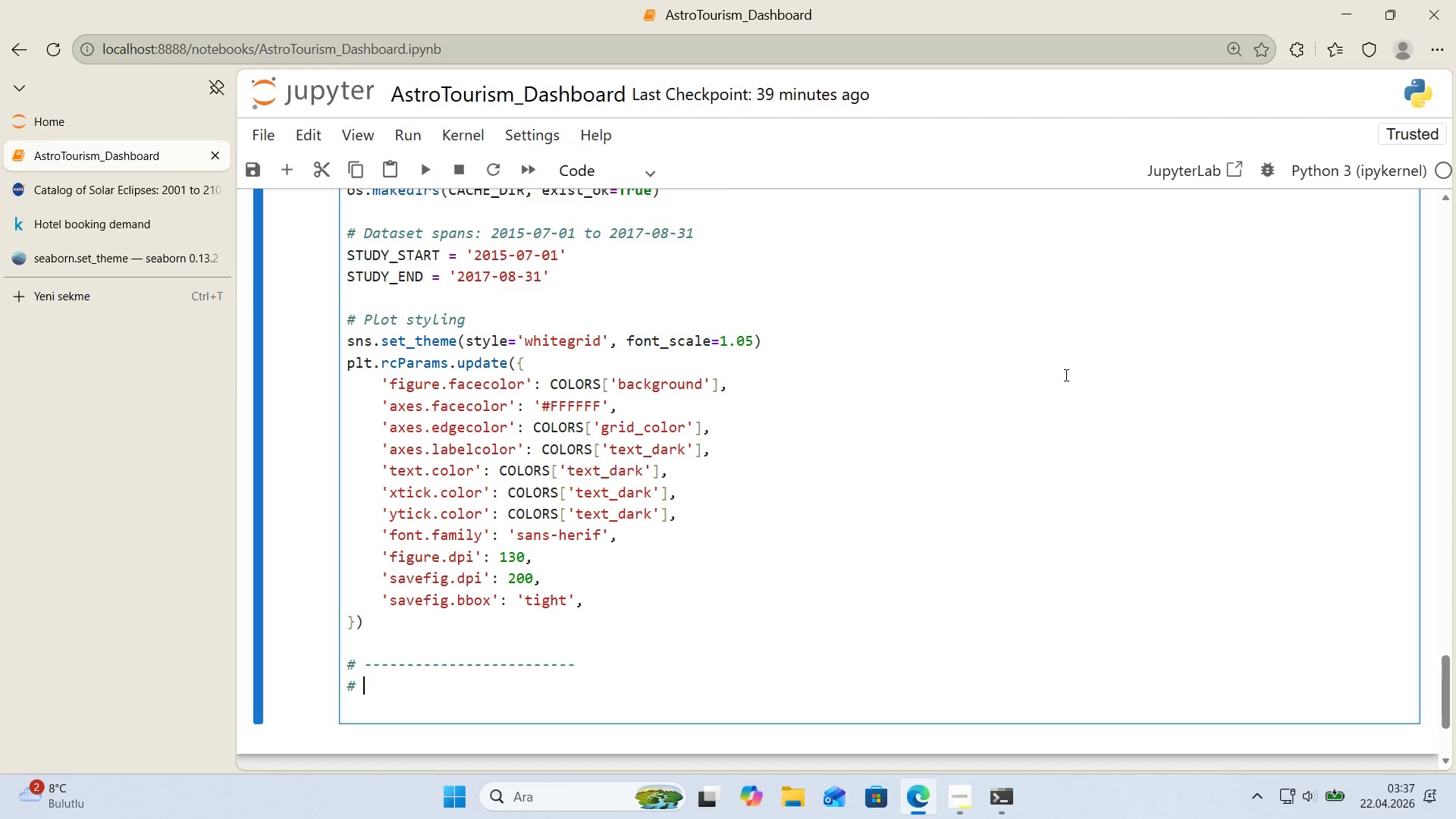 
key(Alt+Control+3)
 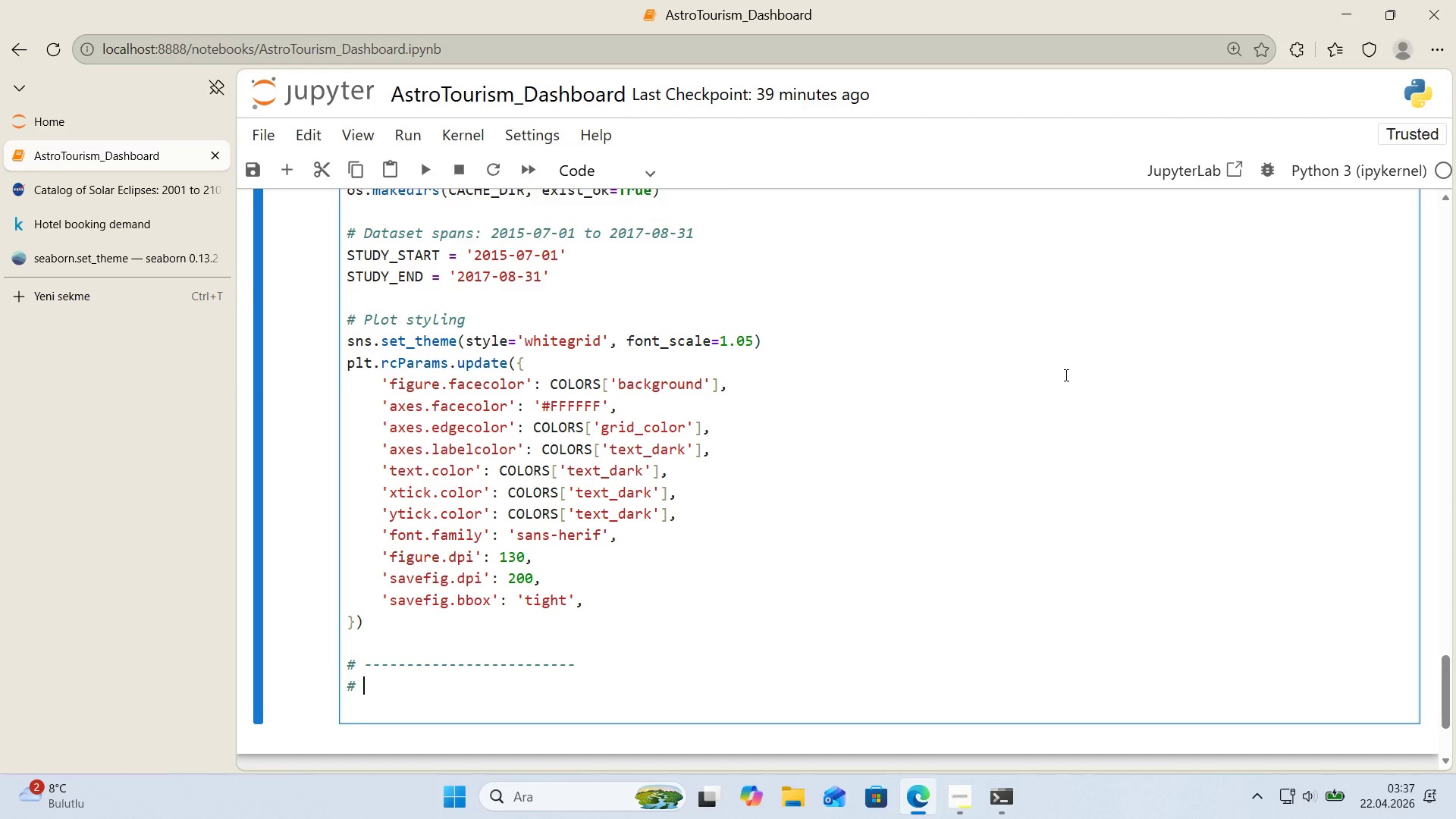 
type( DECISIONS REGISTRY)
 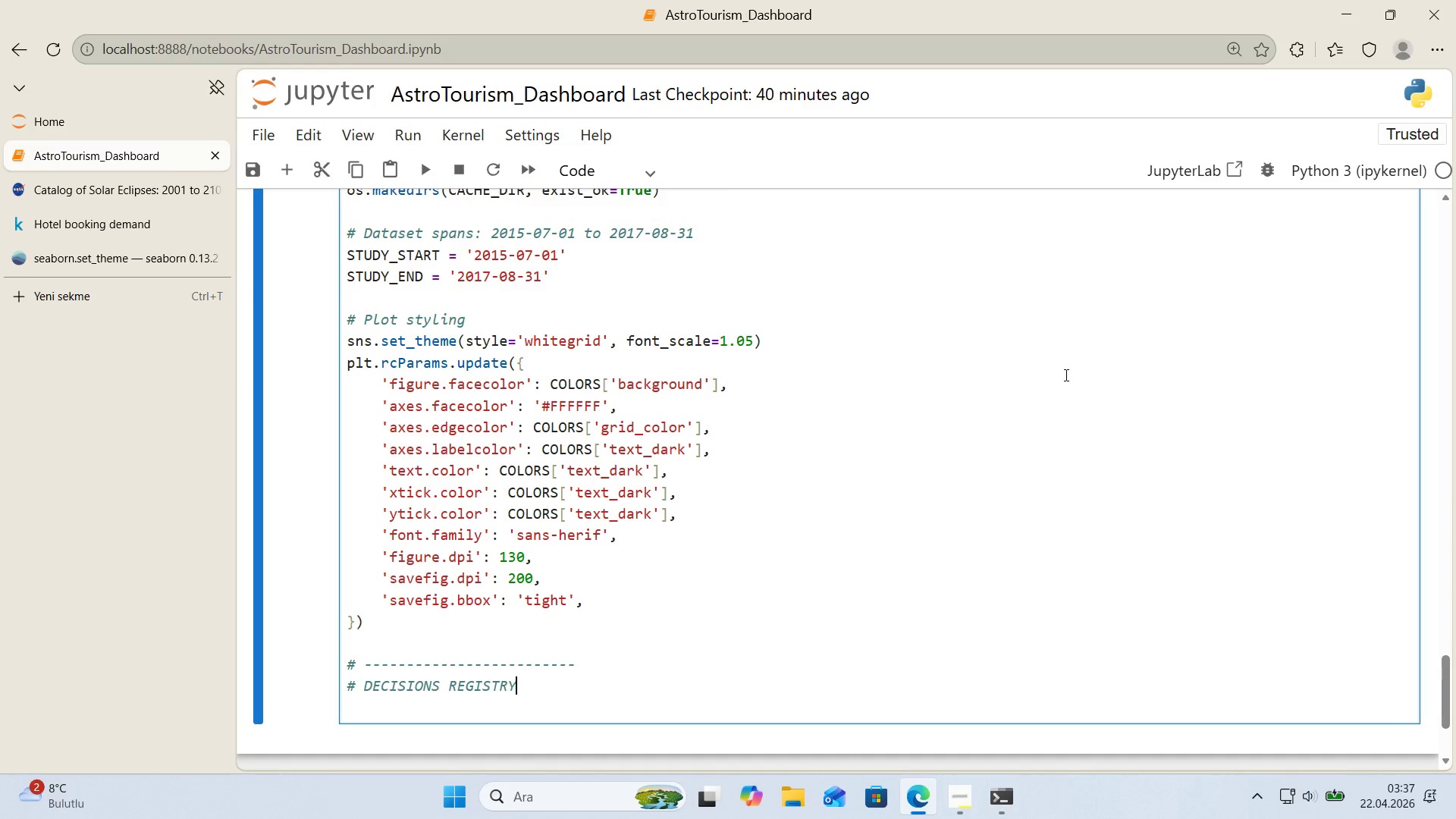 
wait(19.53)
 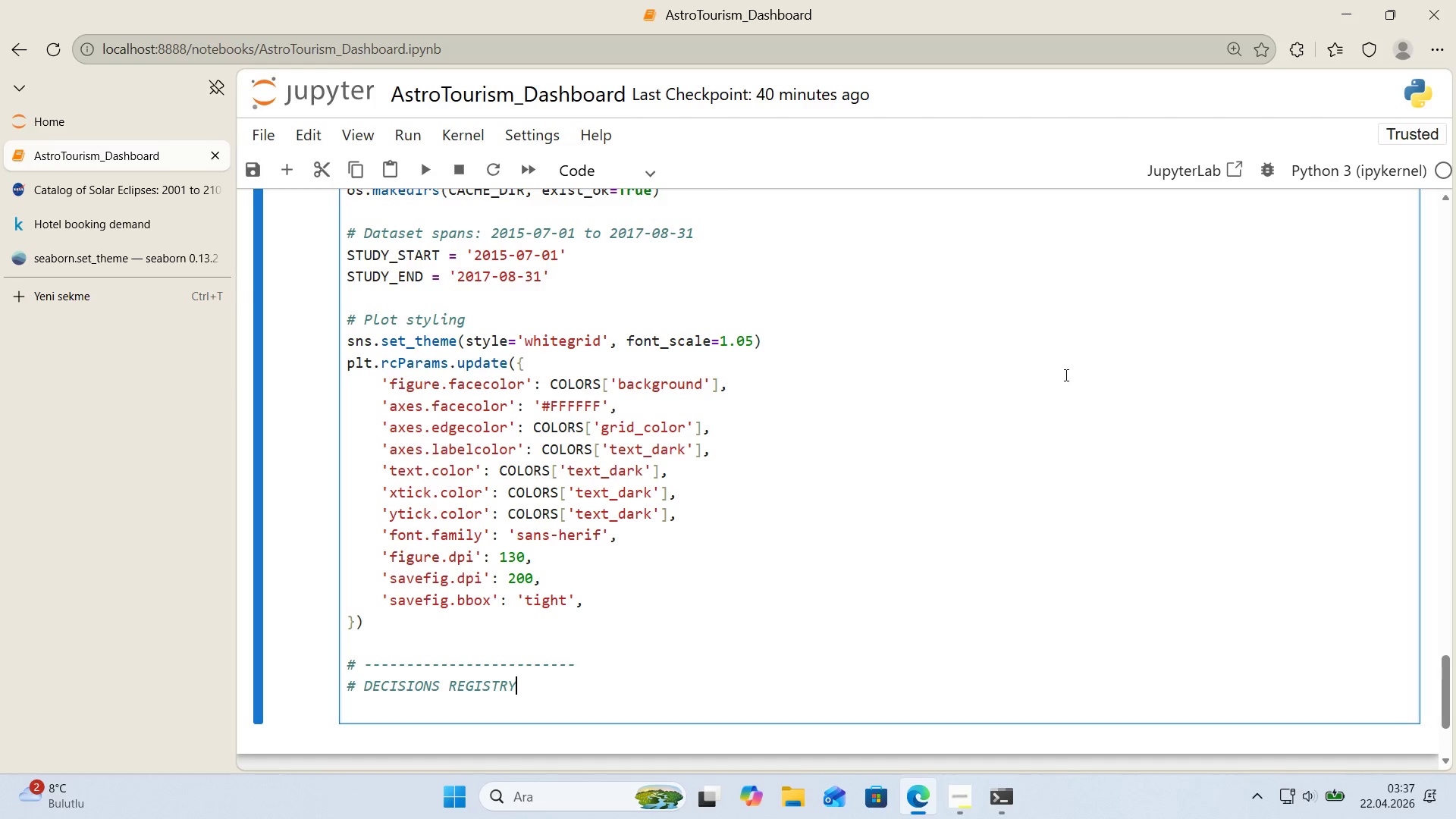 
type( *()
 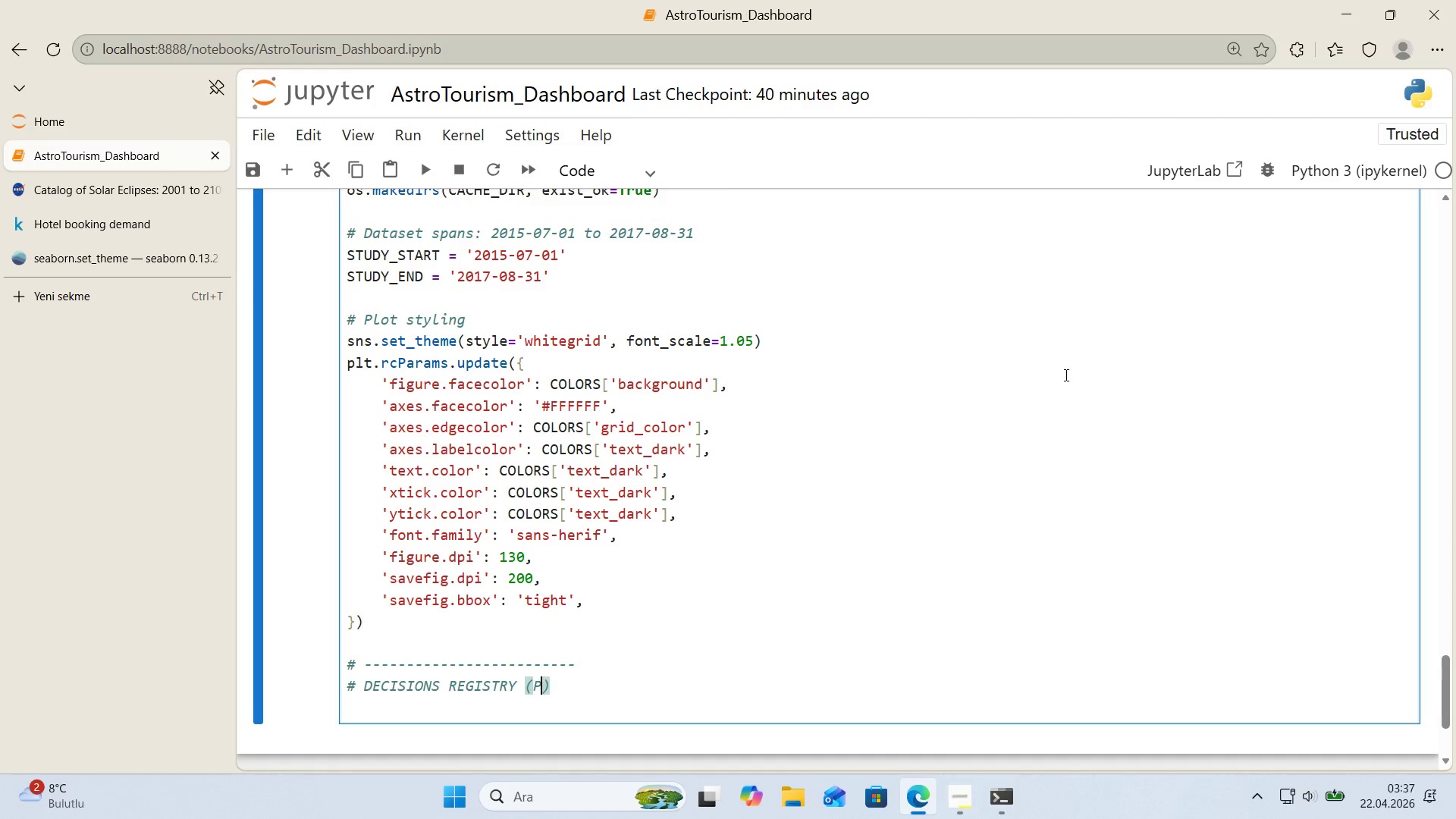 
 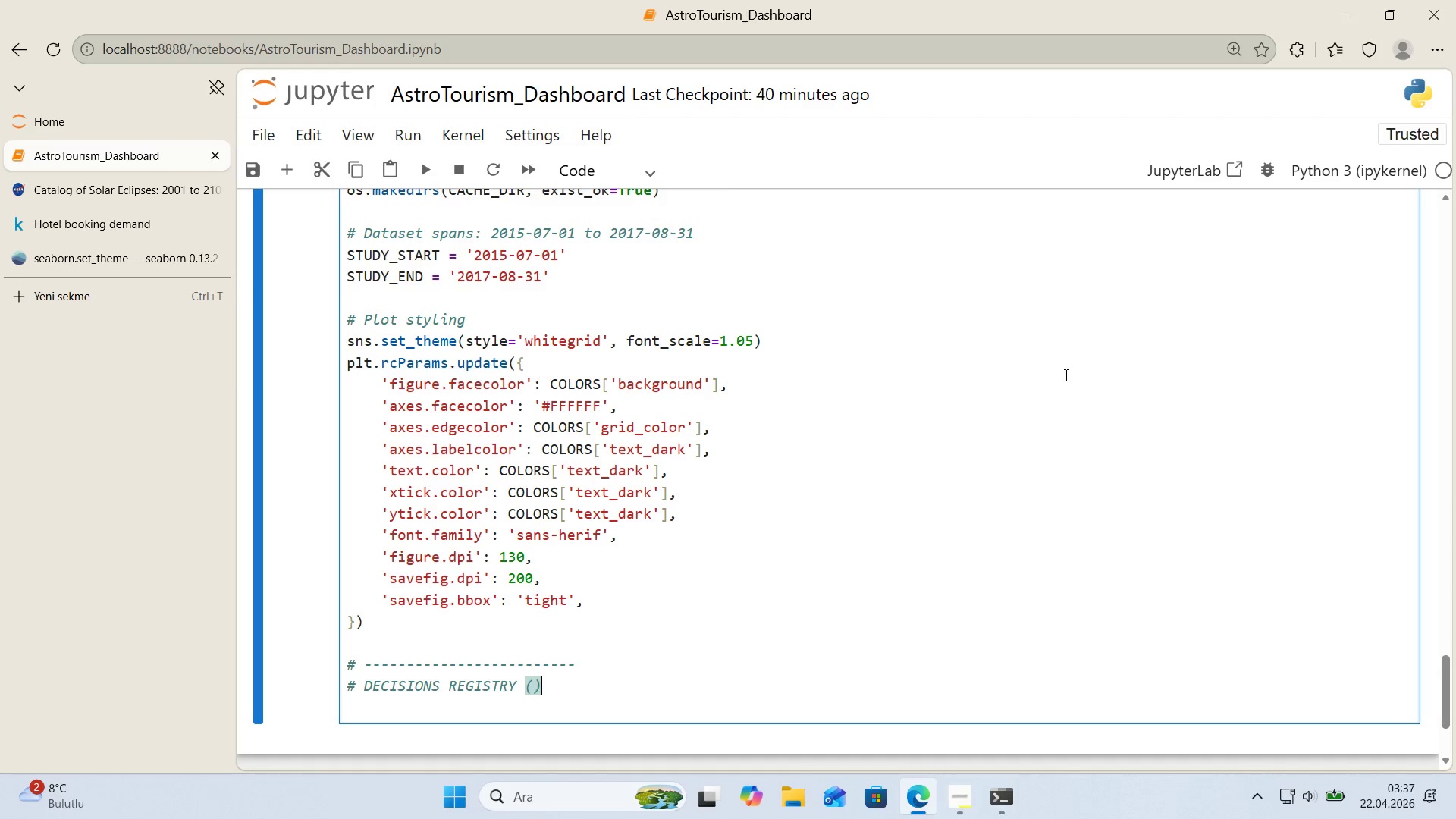 
key(ArrowLeft)
 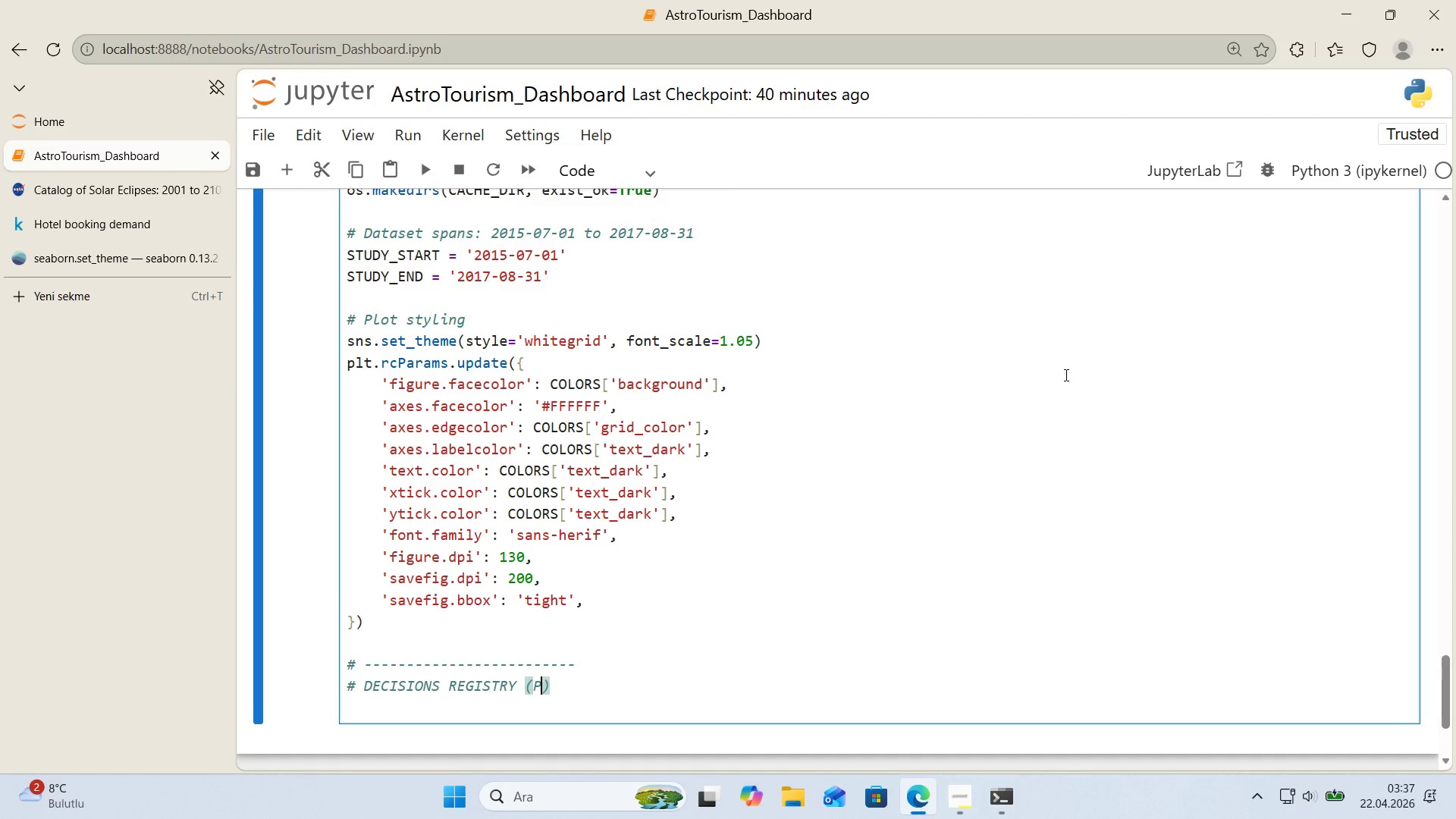 
type(PUL)
key(Backspace)
key(Backspace)
key(Backspace)
type(populaed 'nl'ne< consol'dated)
 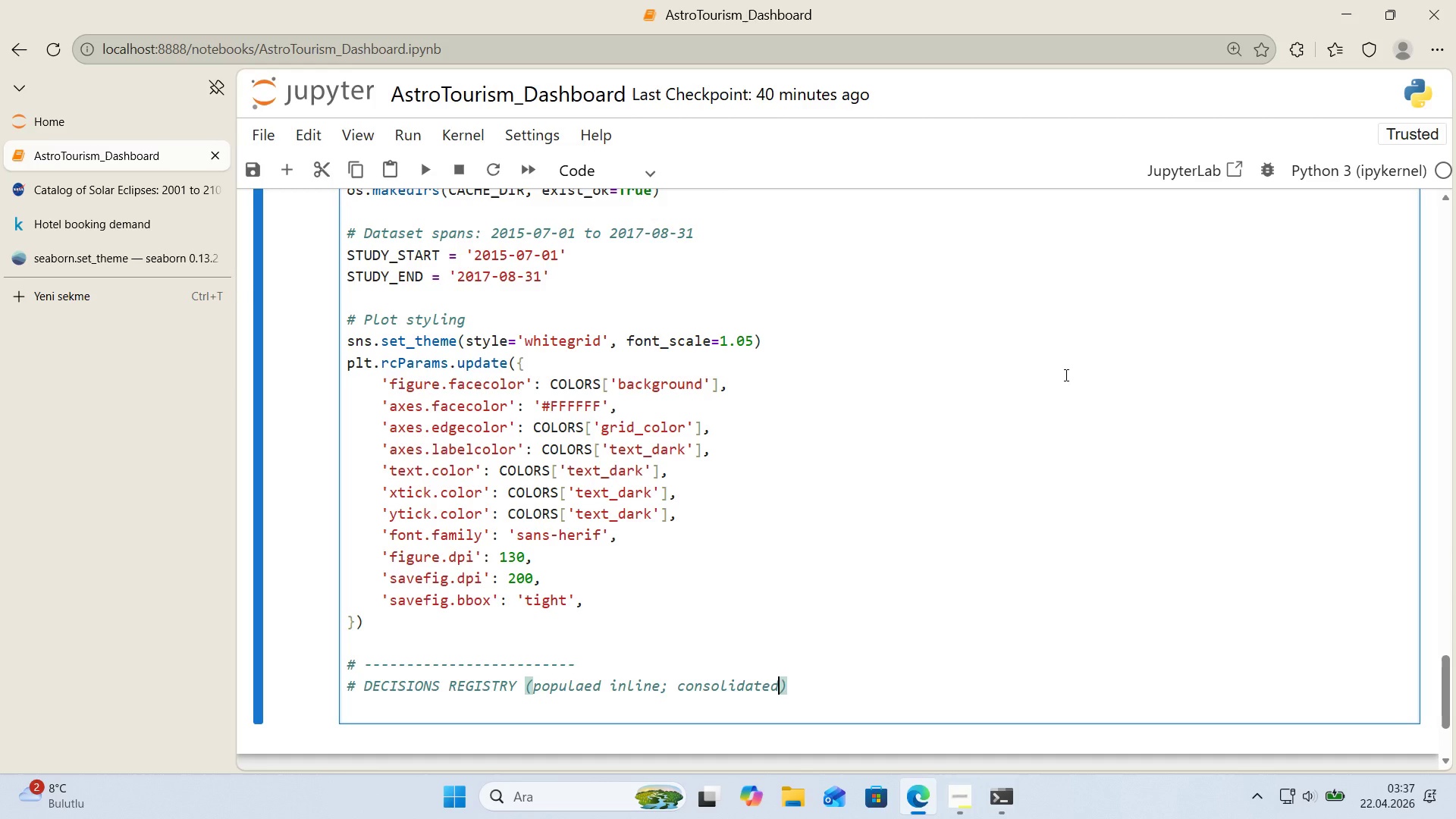 
type( at end of notebook)
 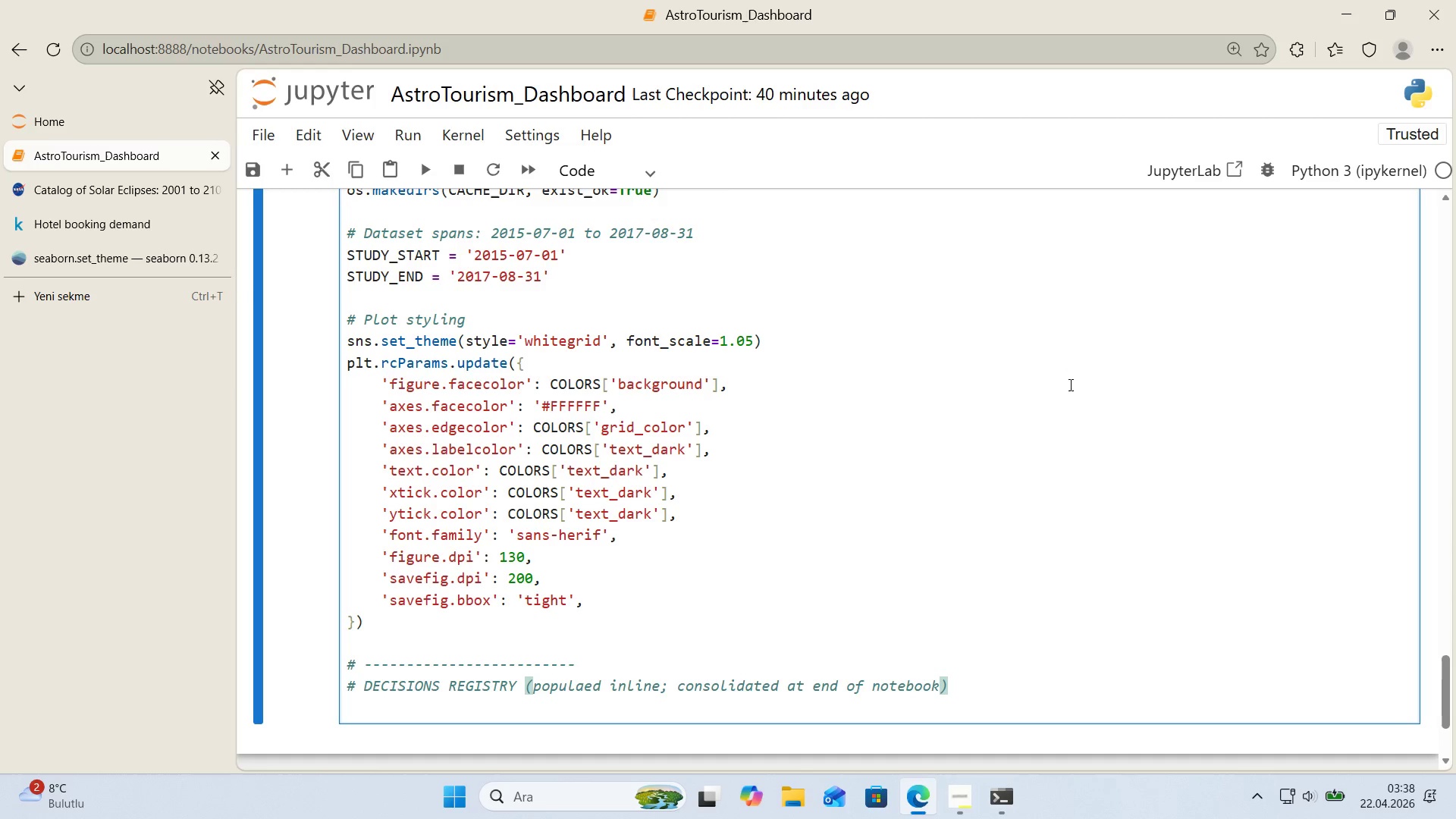 
scroll: coordinate [1012, 547], scroll_direction: down, amount: 2.0
 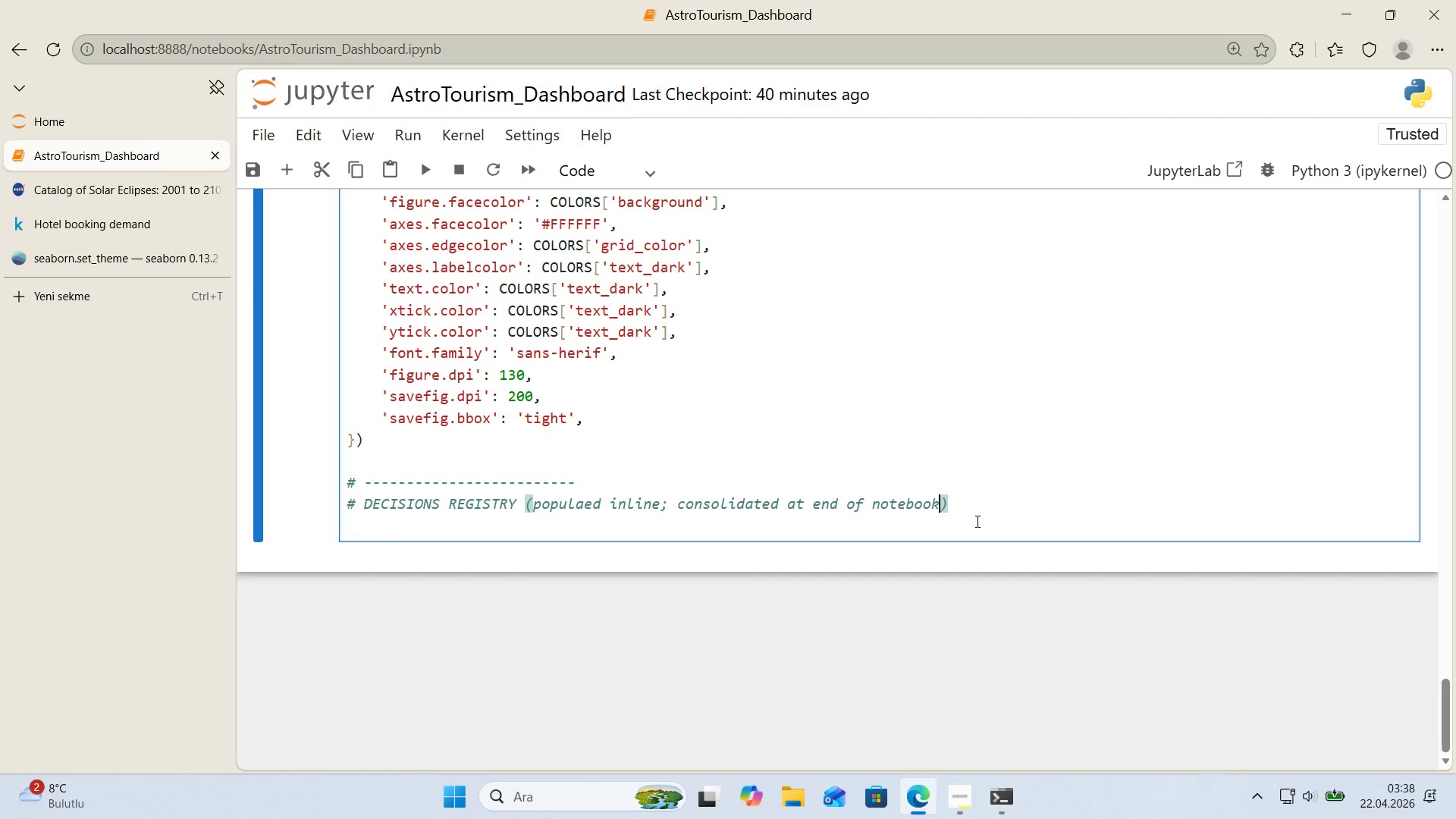 
left_click([981, 504])
 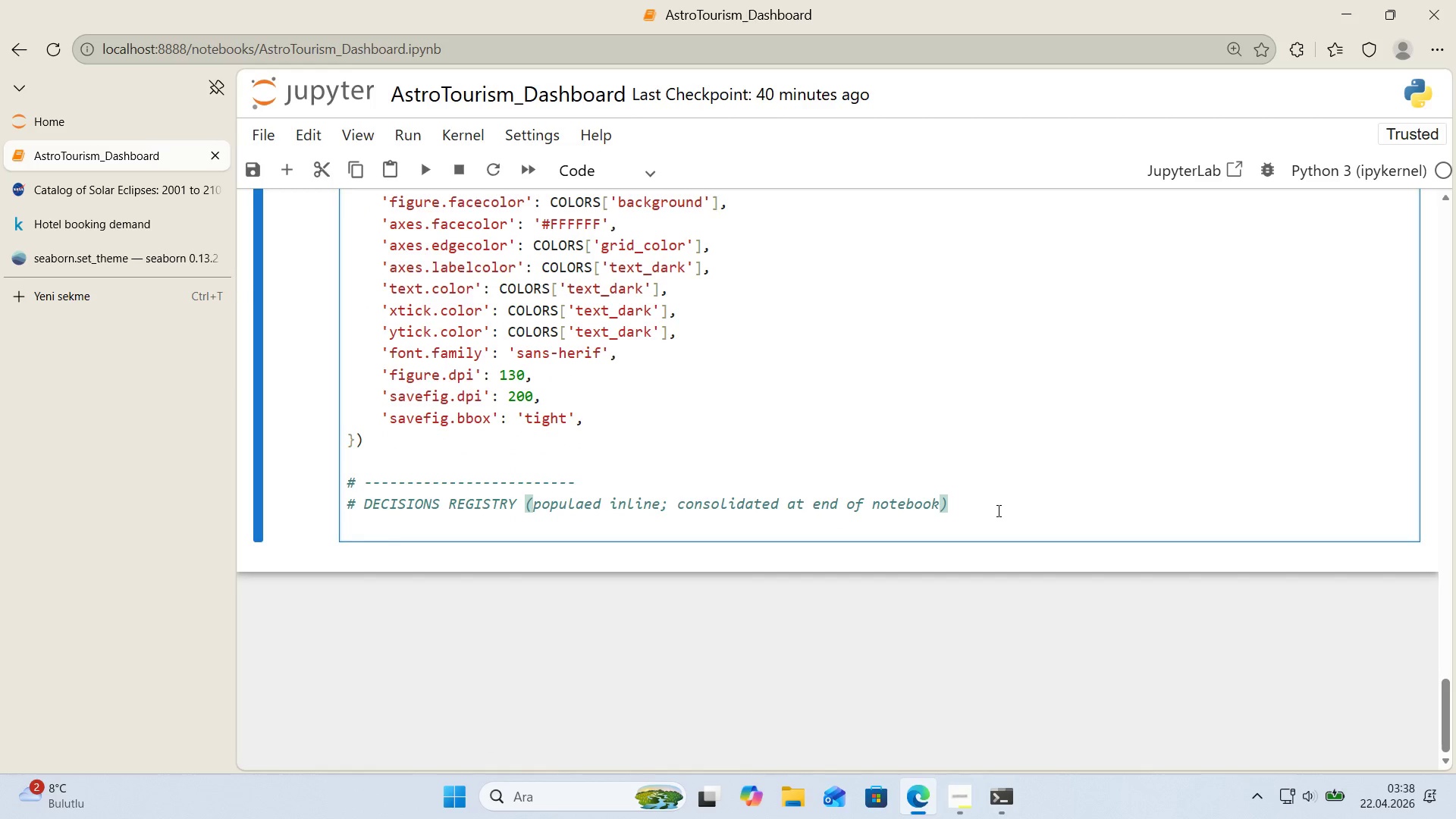 
key(Enter)
 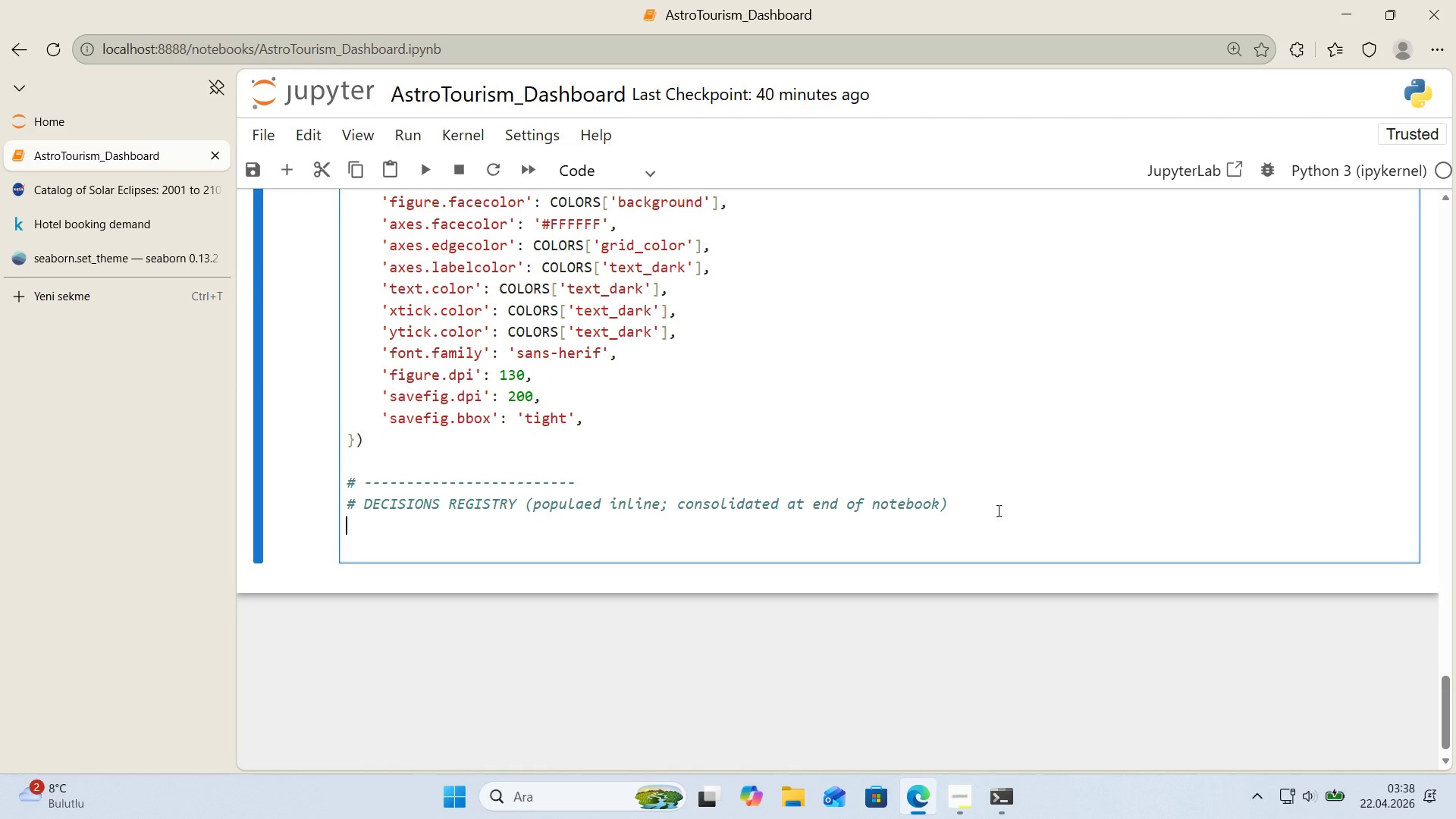 
key(Alt+Control+AltRight)
 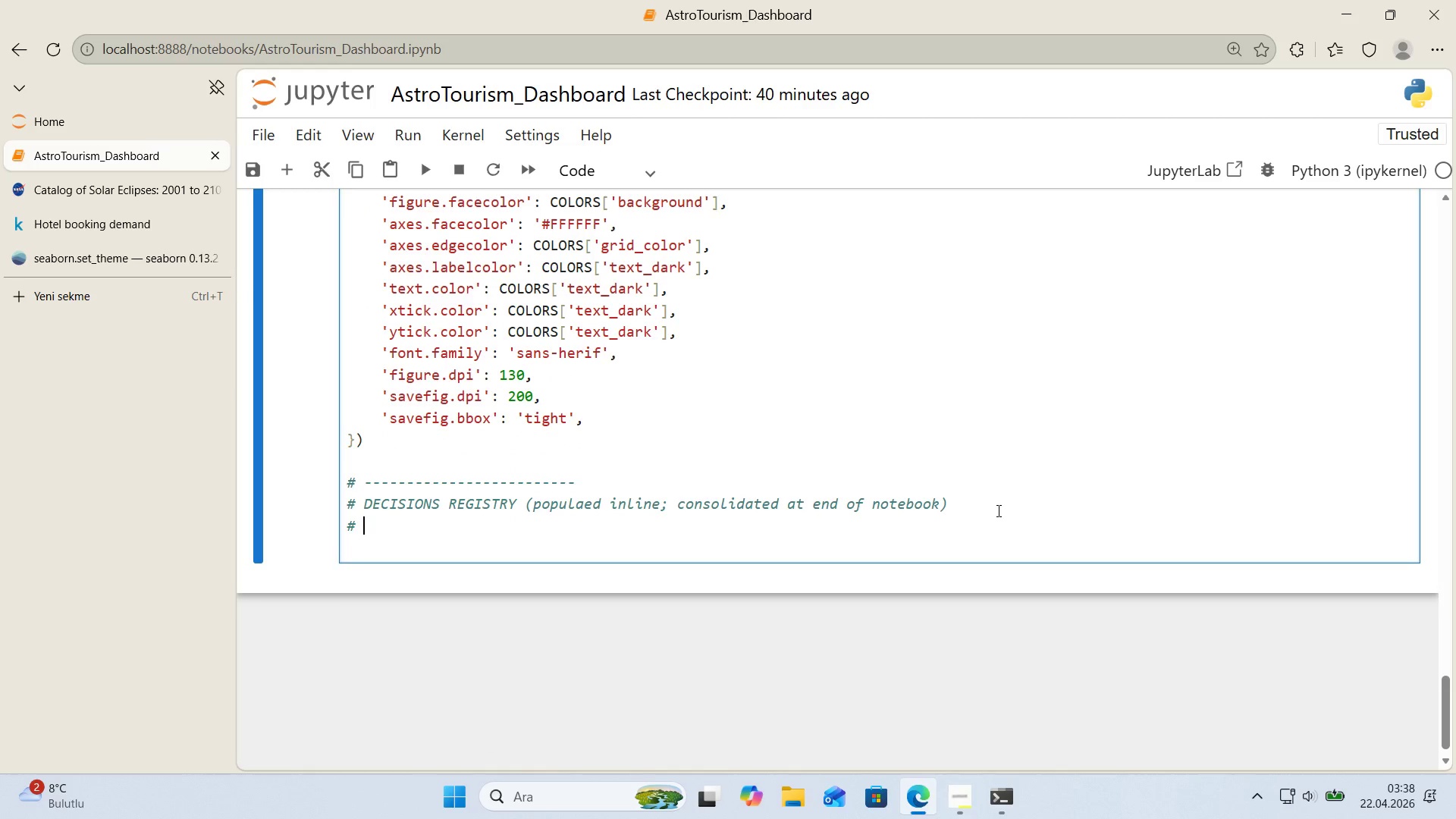 
key(Control+ControlLeft)
 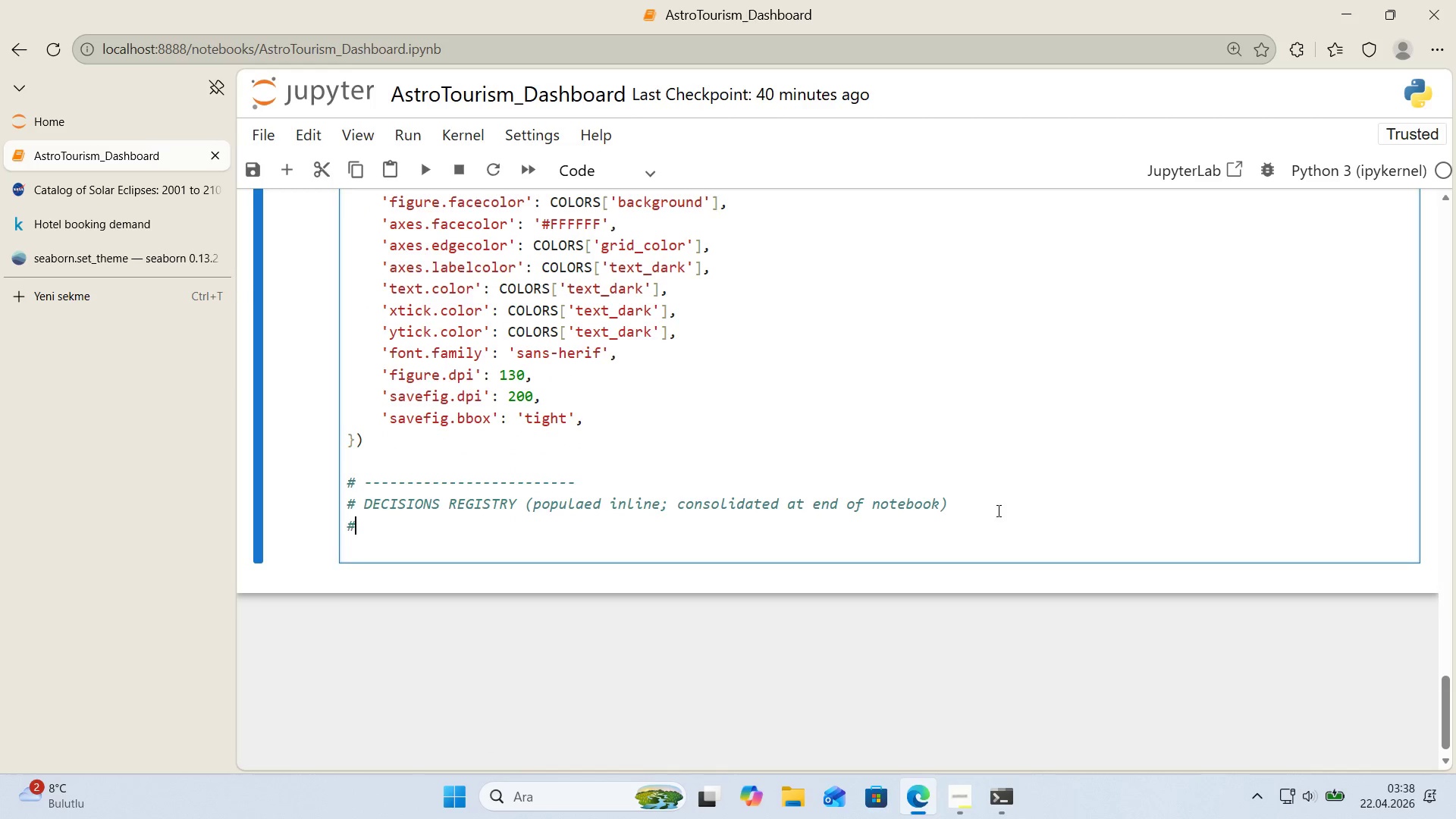 
key(Alt+Control+3)
 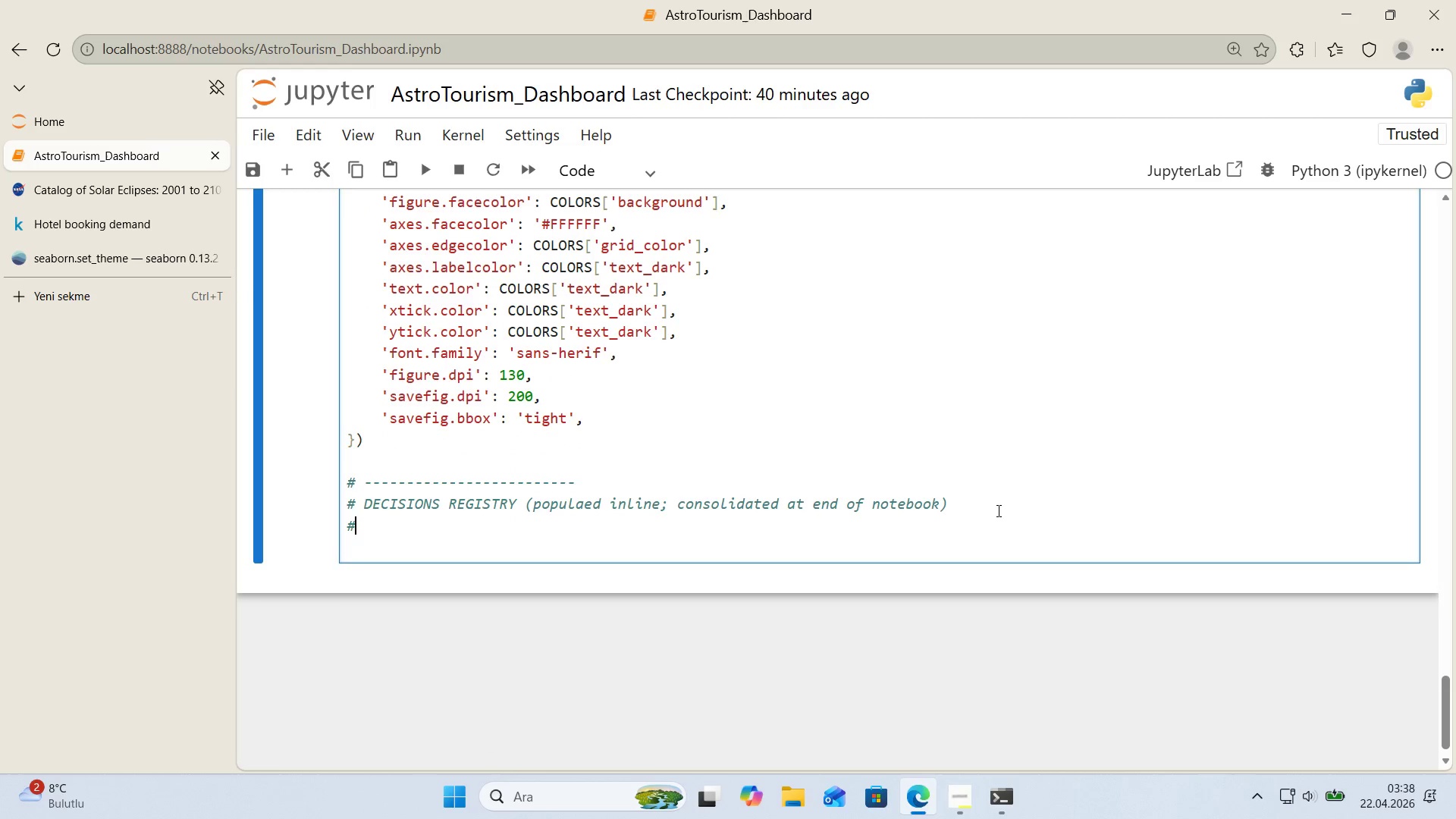 
key(Space)
 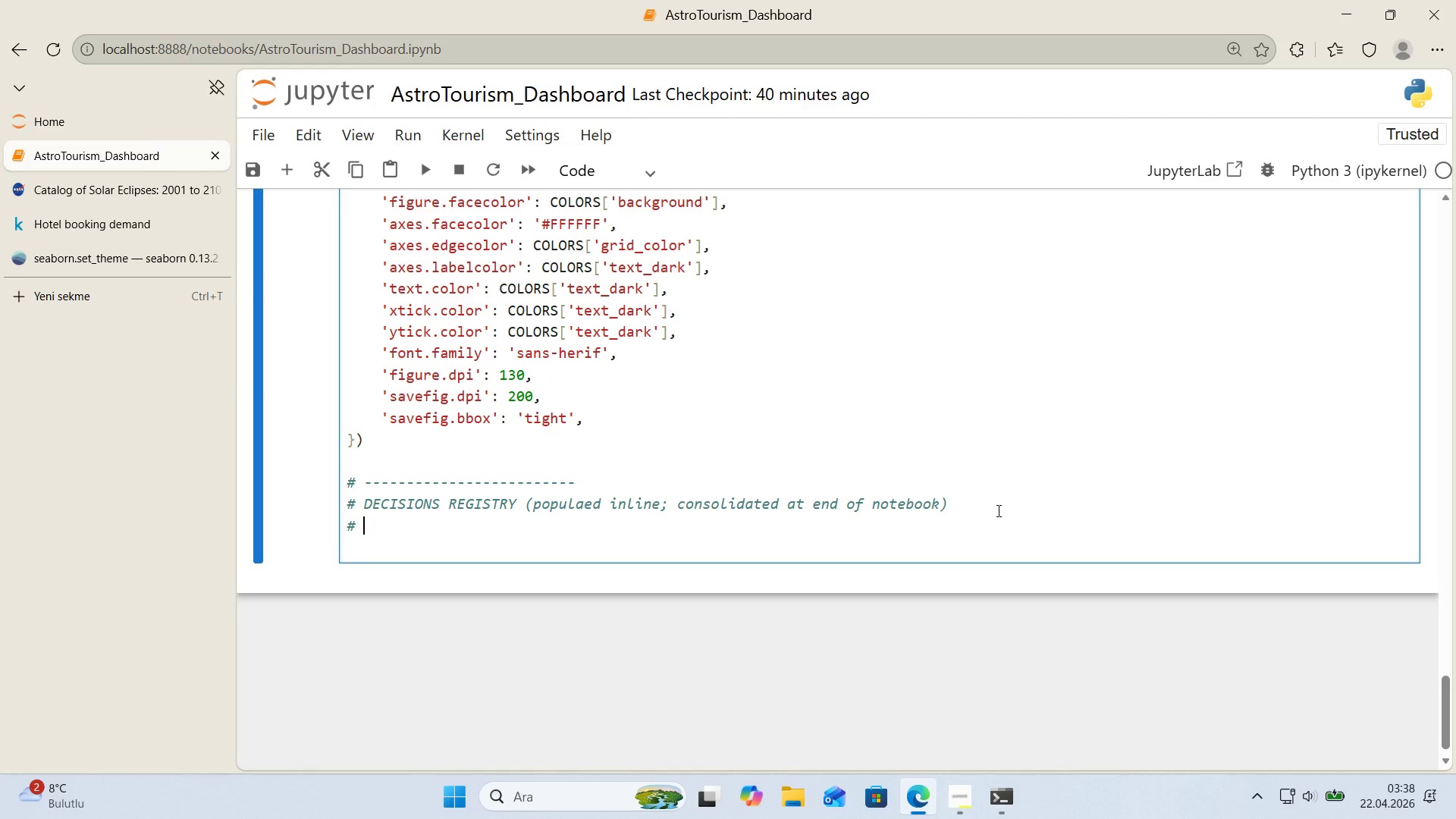 
key(NumpadSubtract)
 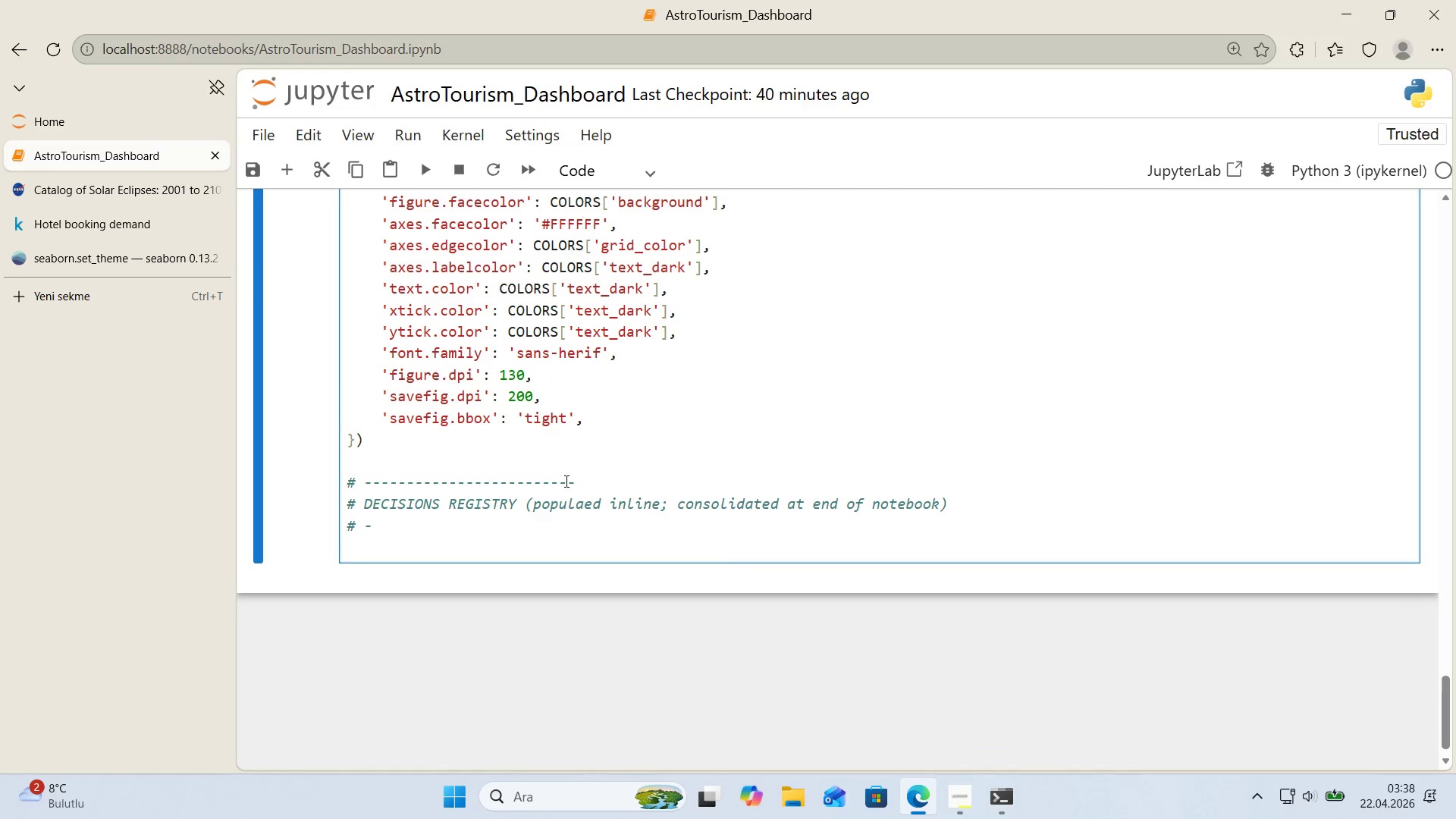 
left_click_drag(start_coordinate=[579, 480], to_coordinate=[364, 475])
 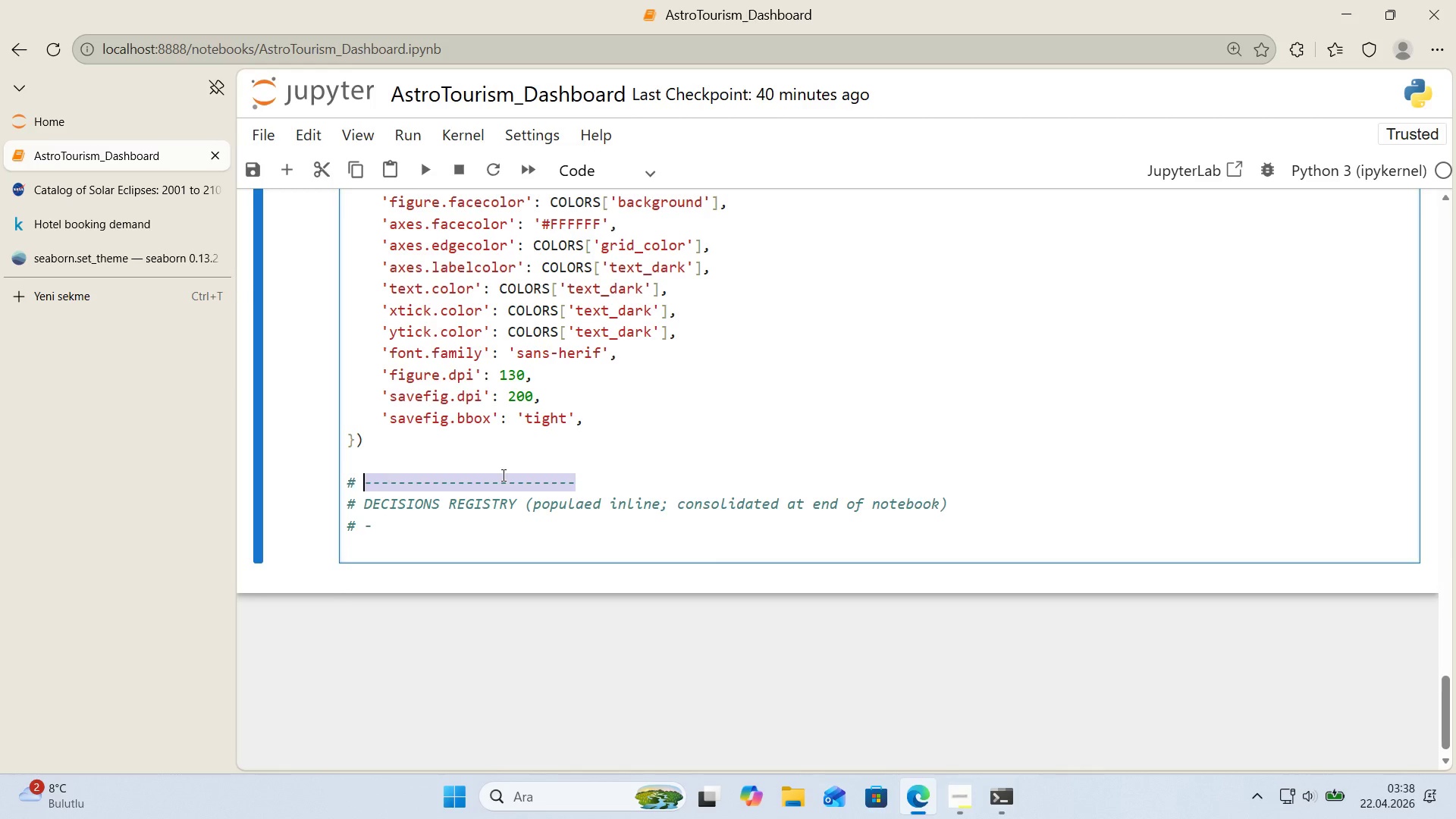 
key(Control+ControlLeft)
 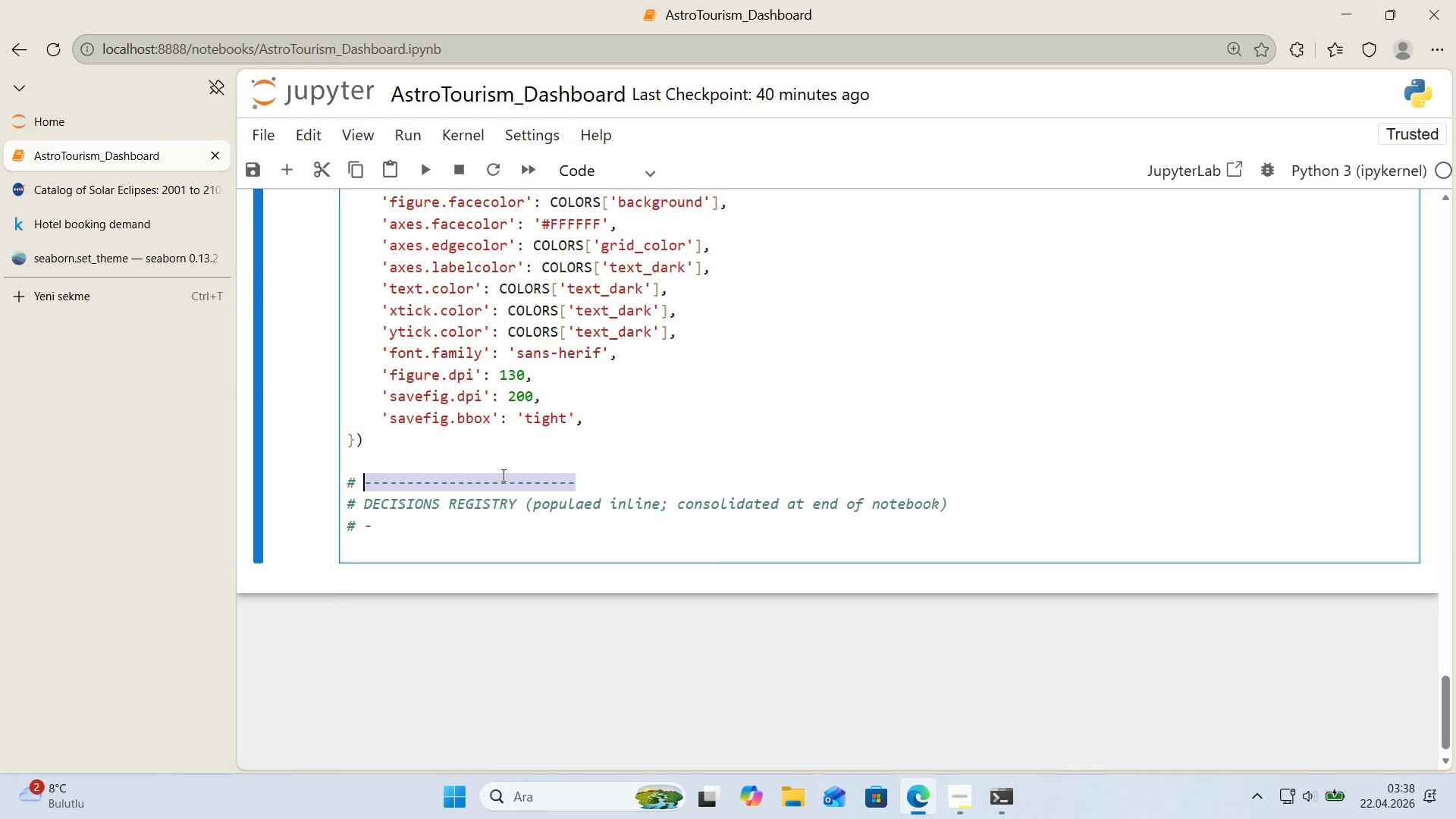 
key(Control+C)
 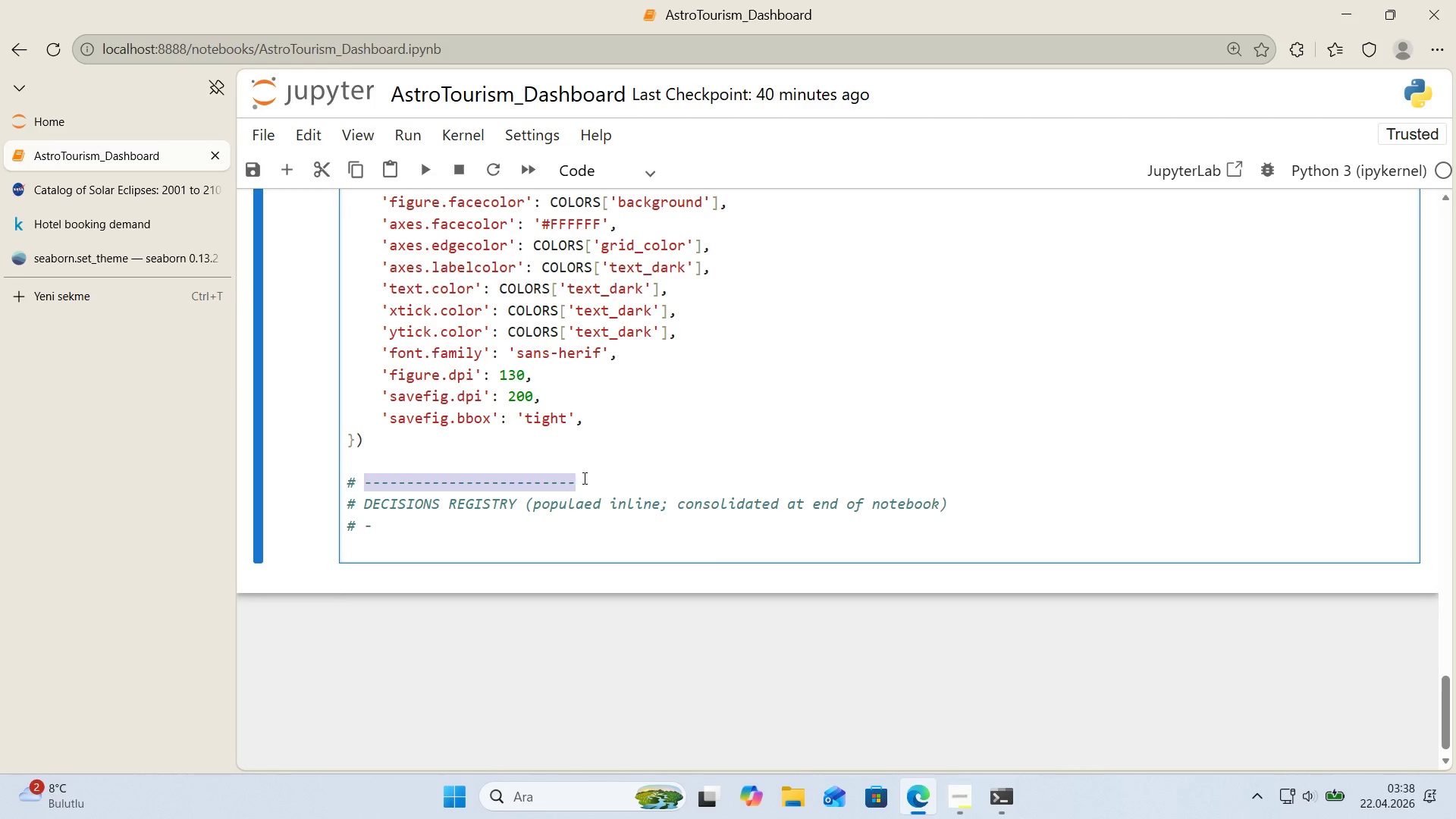 
left_click([583, 478])
 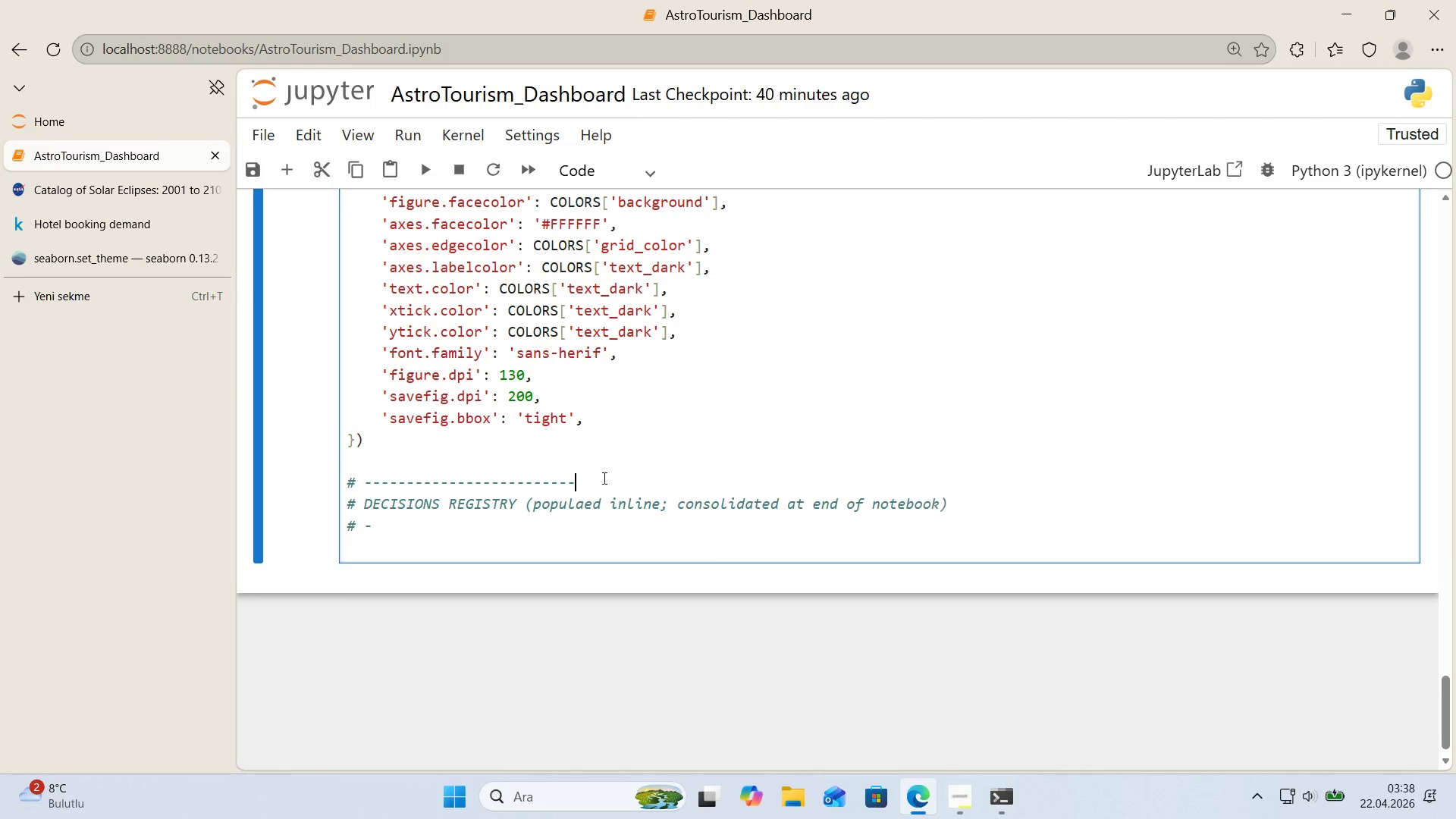 
key(Control+V)
 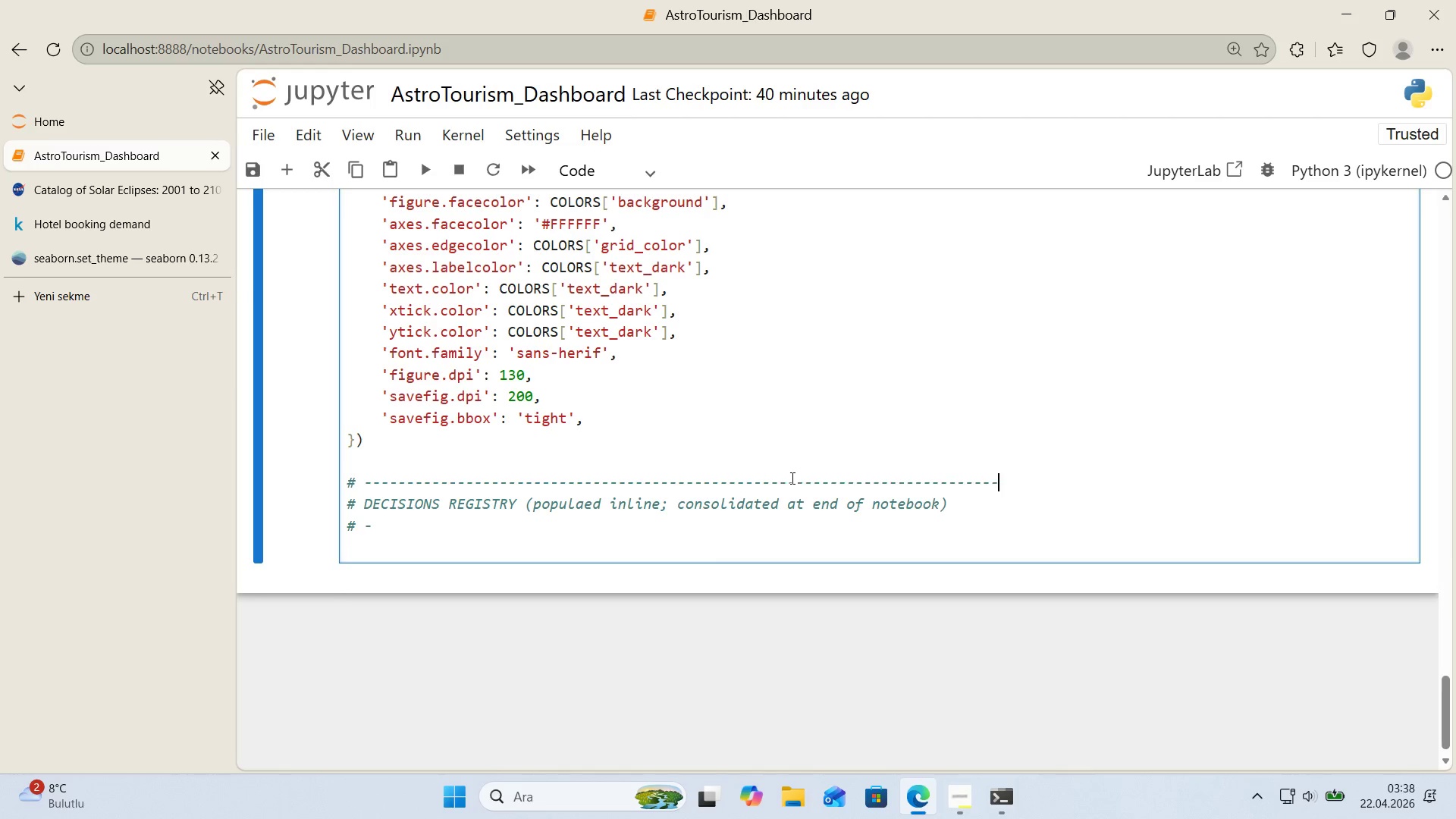 
key(Control+V)
 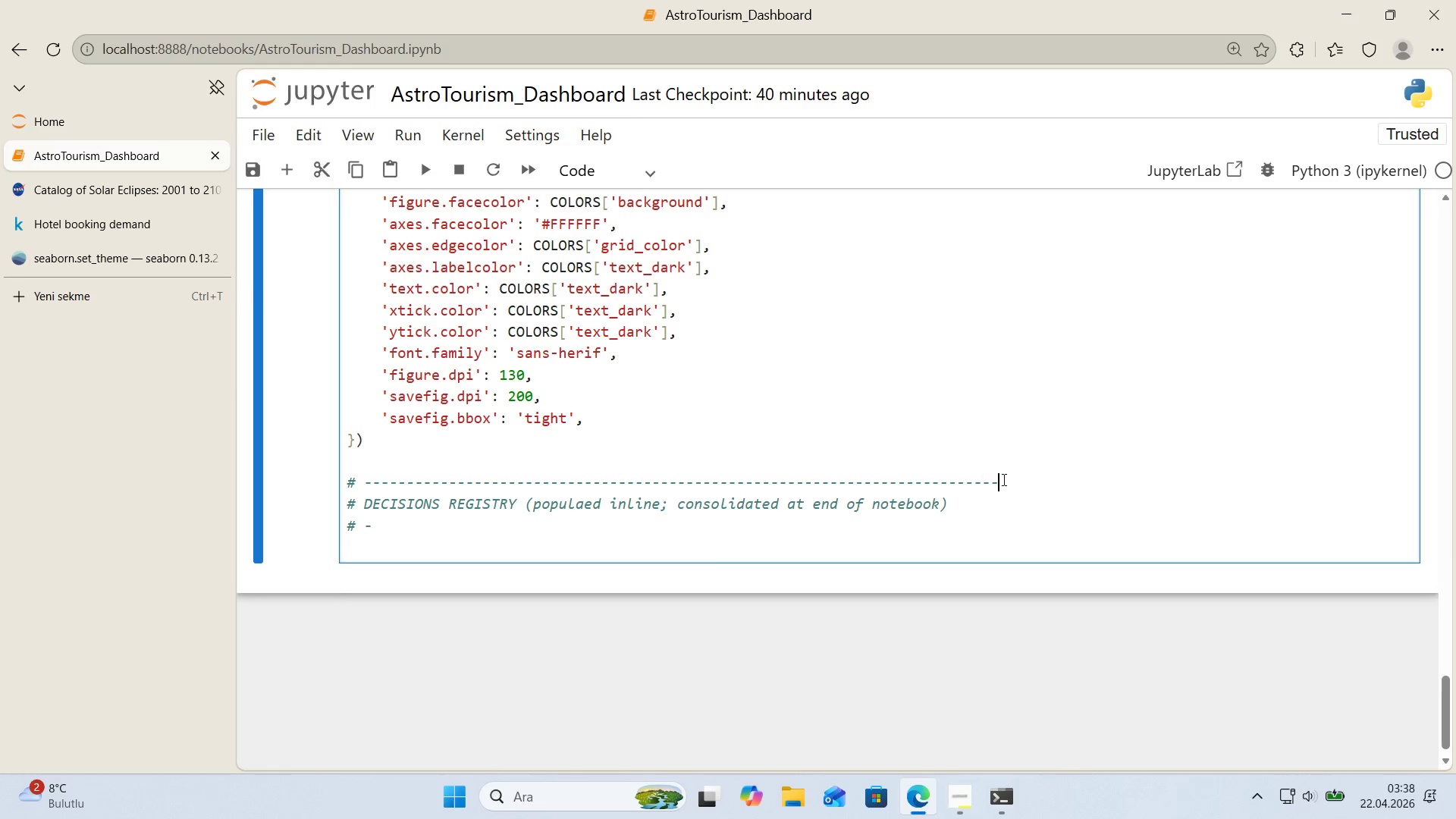 
left_click_drag(start_coordinate=[1034, 482], to_coordinate=[946, 491])
 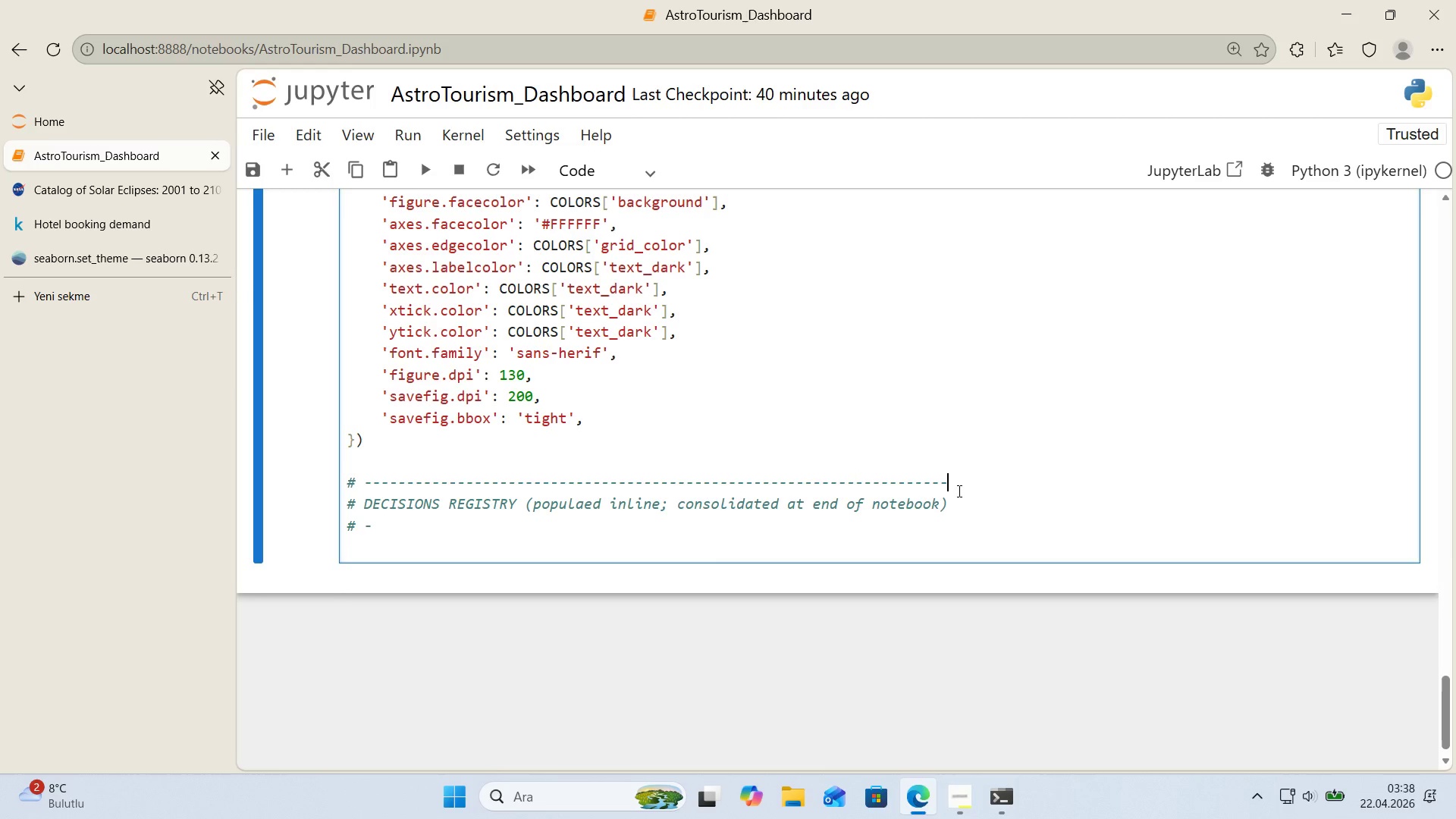 
key(Backspace)
 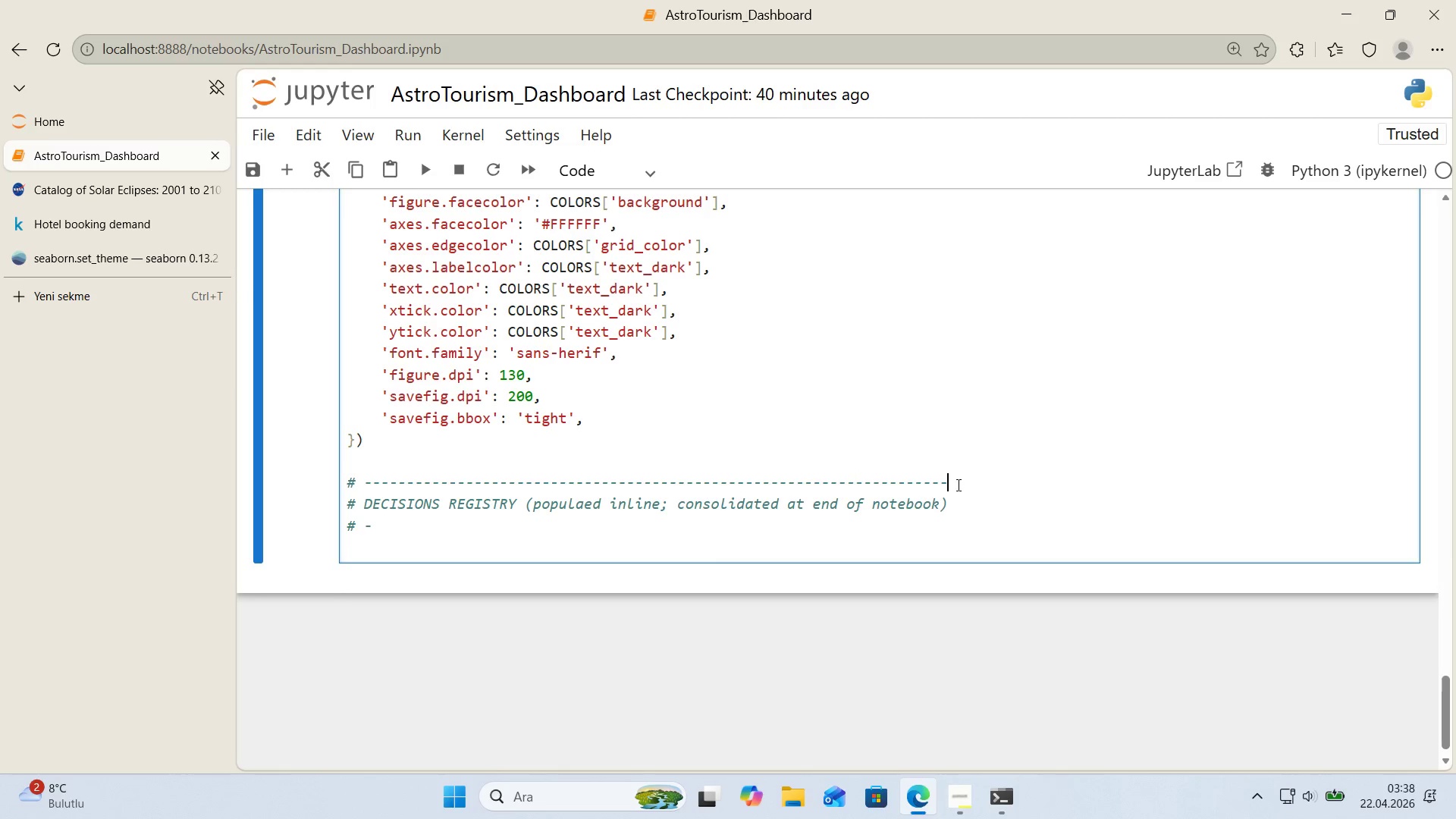 
left_click_drag(start_coordinate=[957, 485], to_coordinate=[339, 491])
 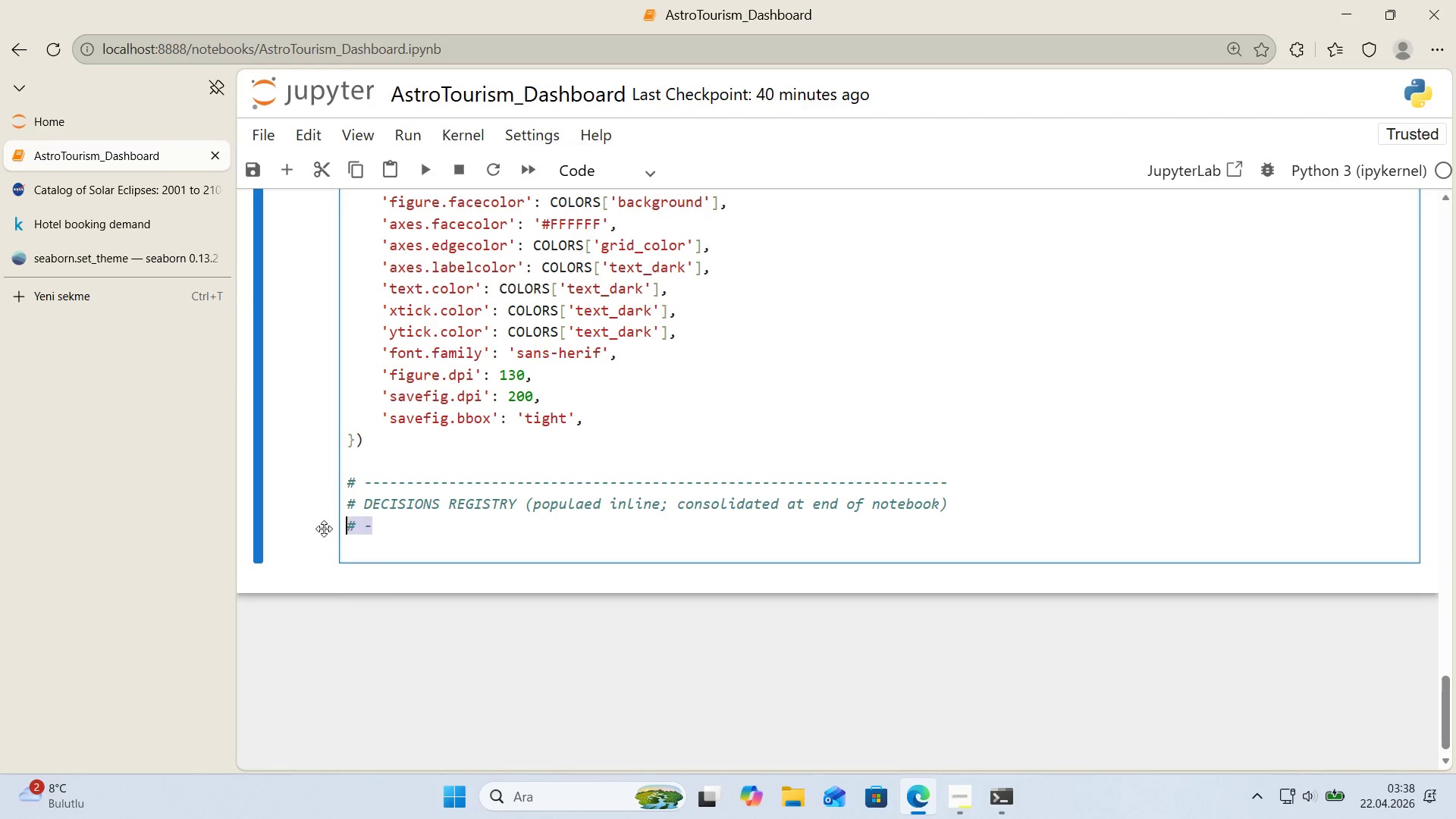 
key(Control+ControlLeft)
 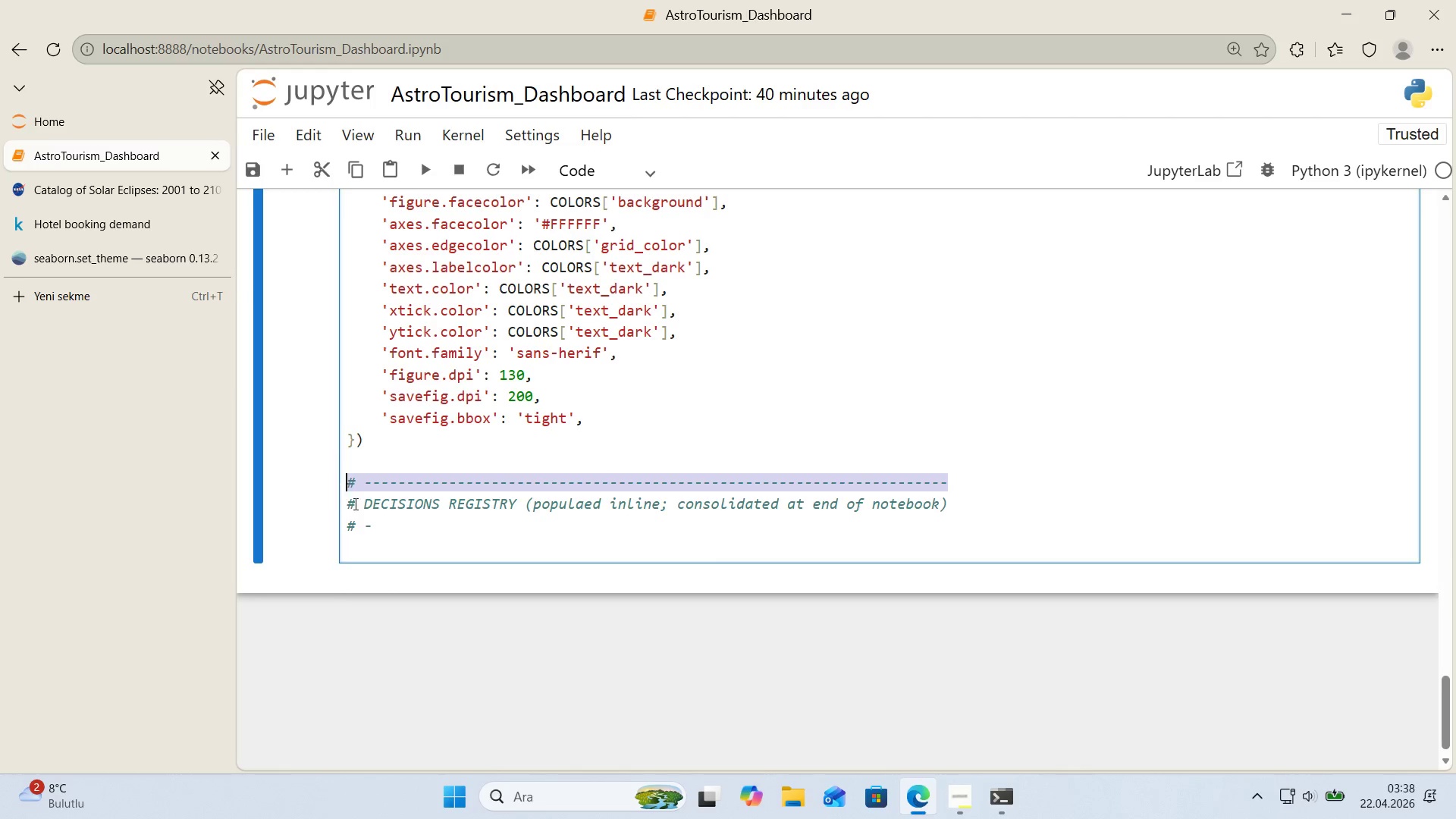 
key(Control+C)
 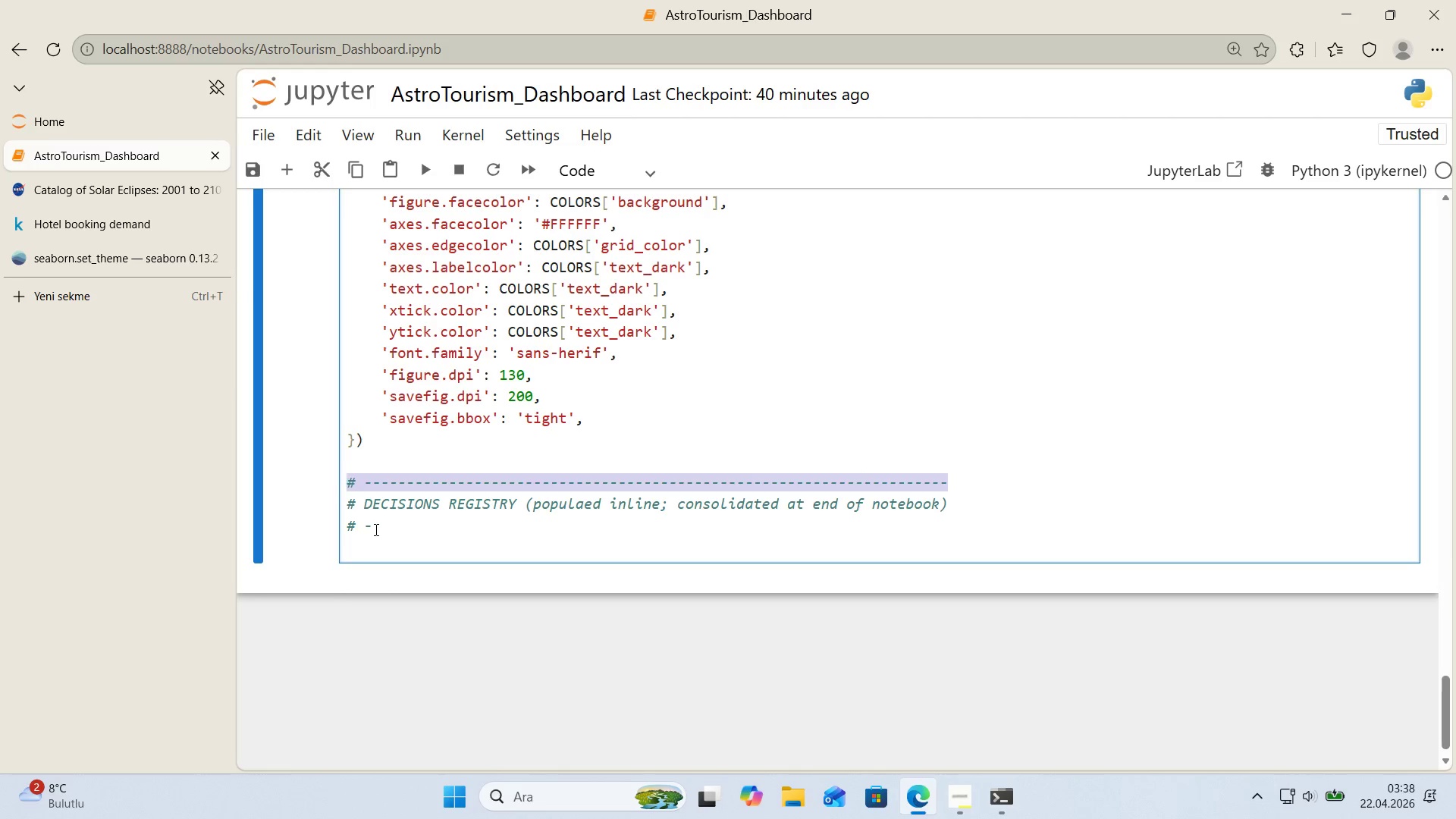 
left_click_drag(start_coordinate=[375, 529], to_coordinate=[318, 528])
 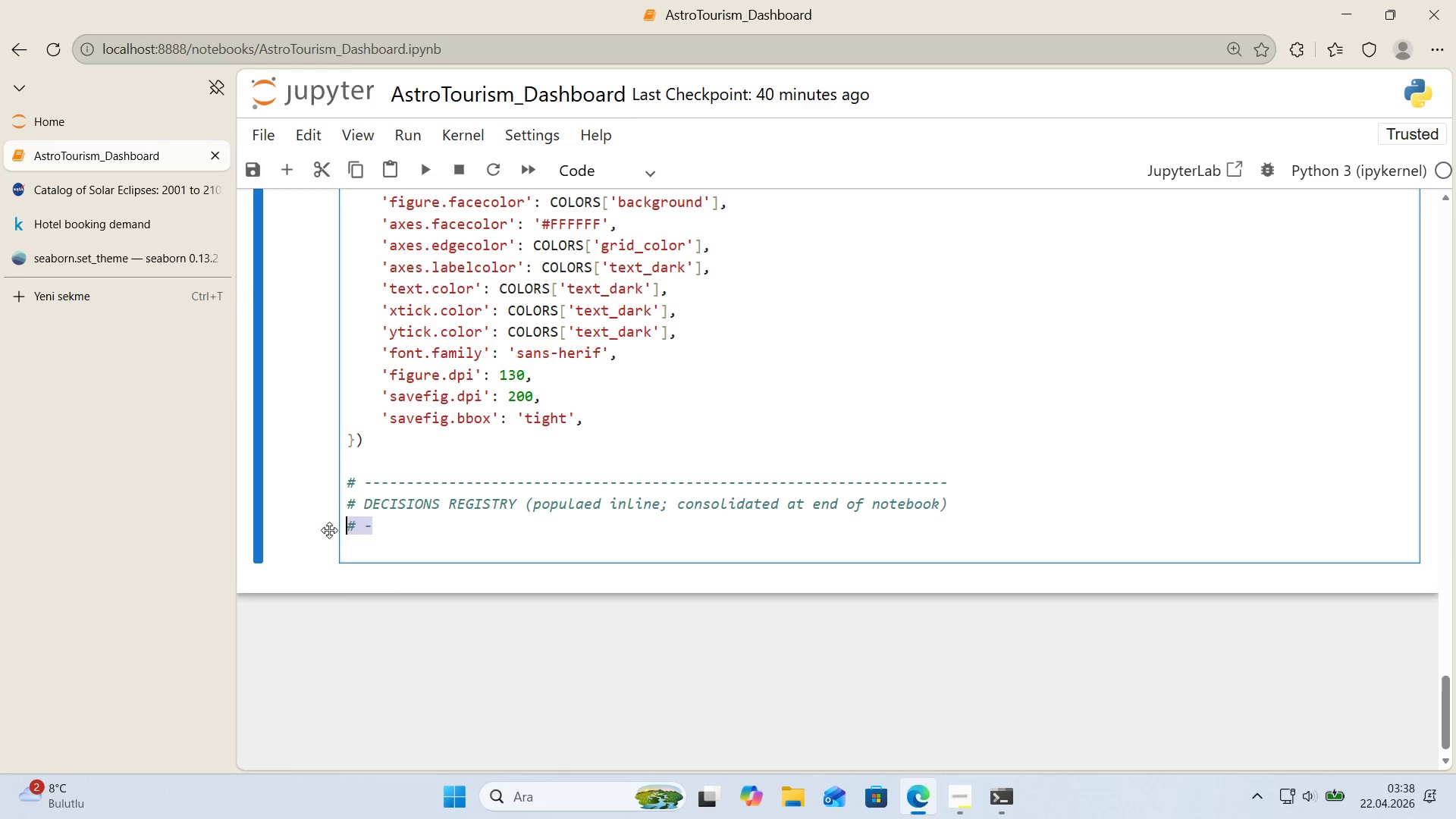 
key(Control+ControlLeft)
 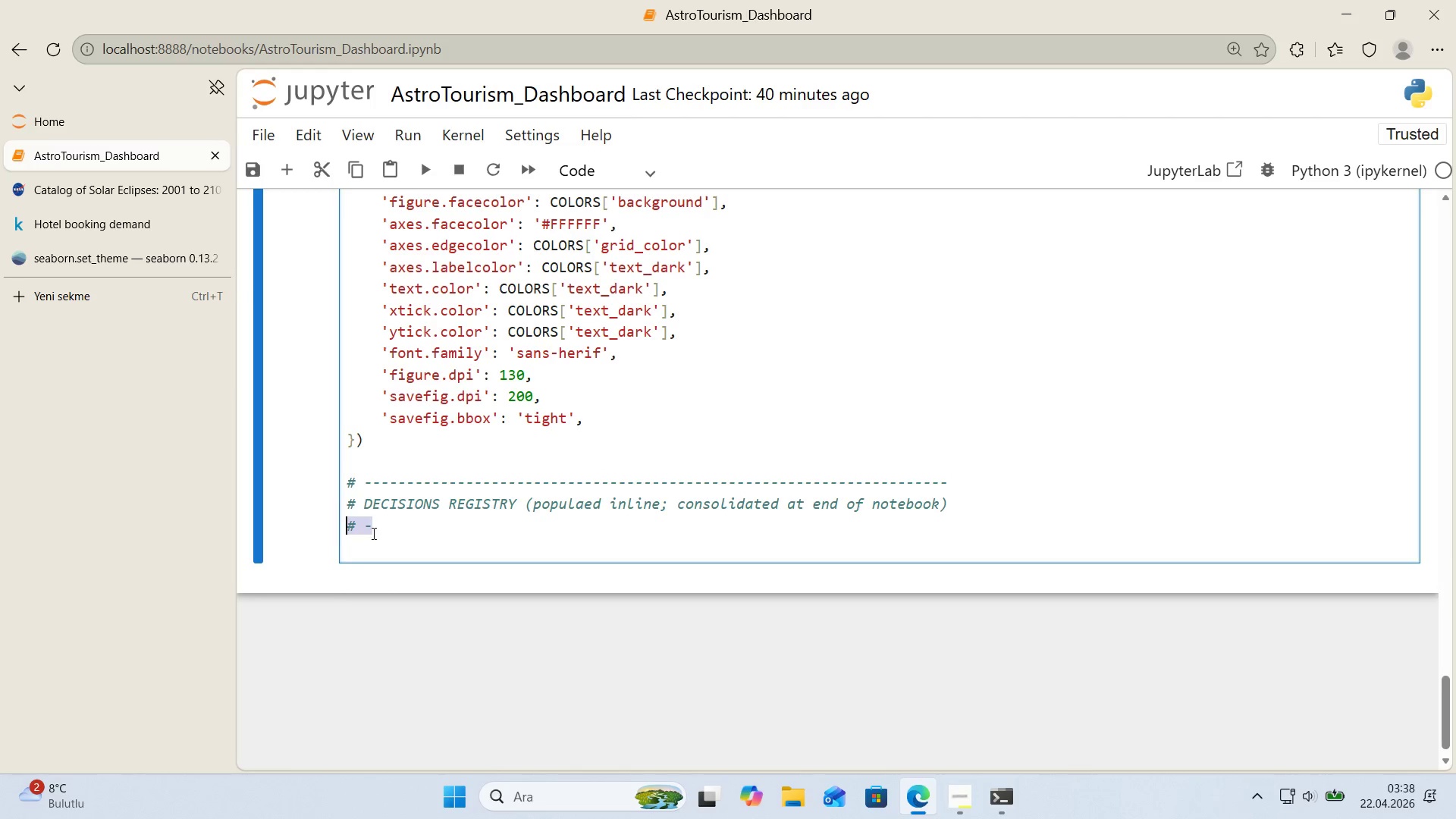 
key(Control+V)
 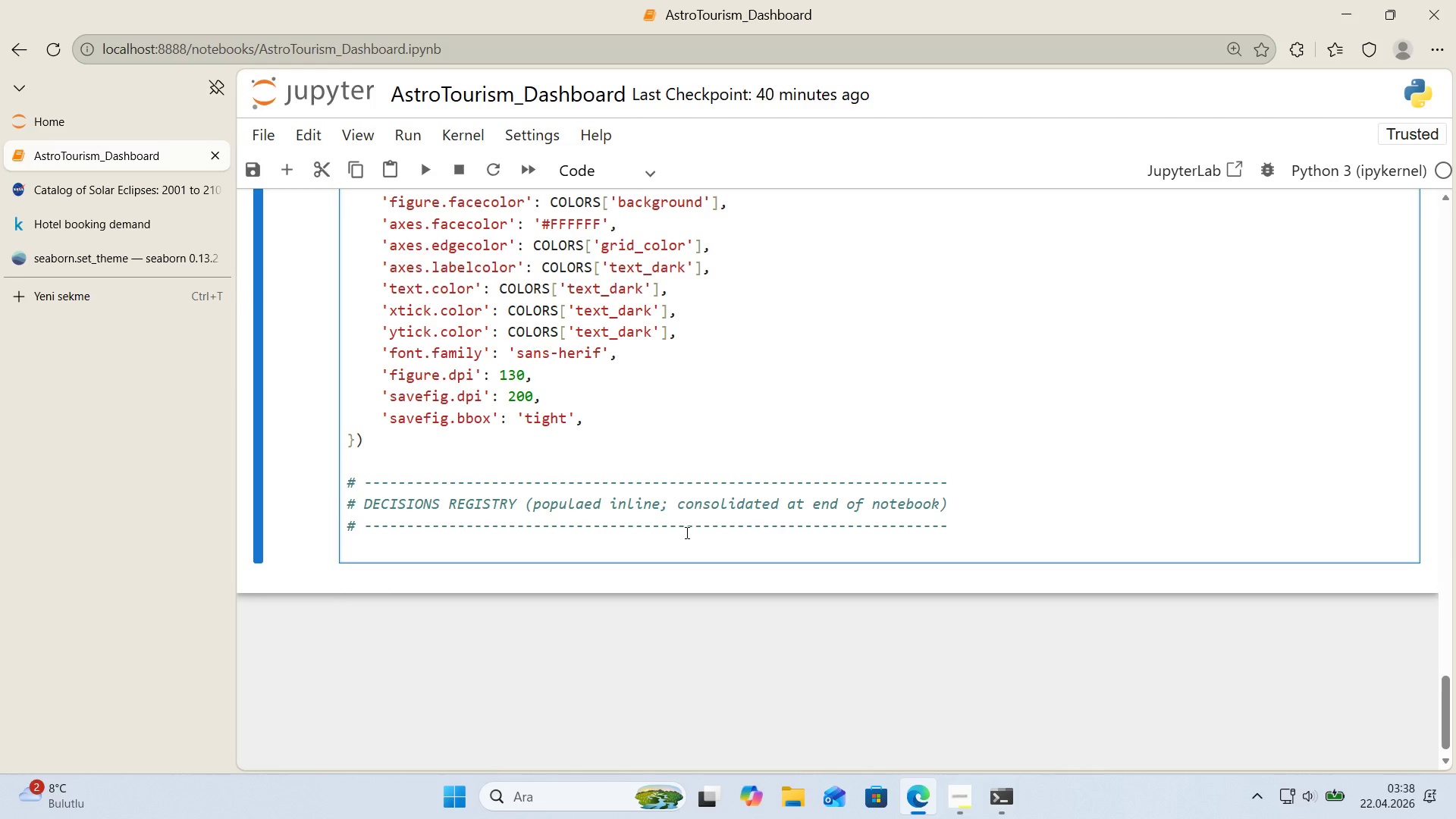 
key(Enter)
 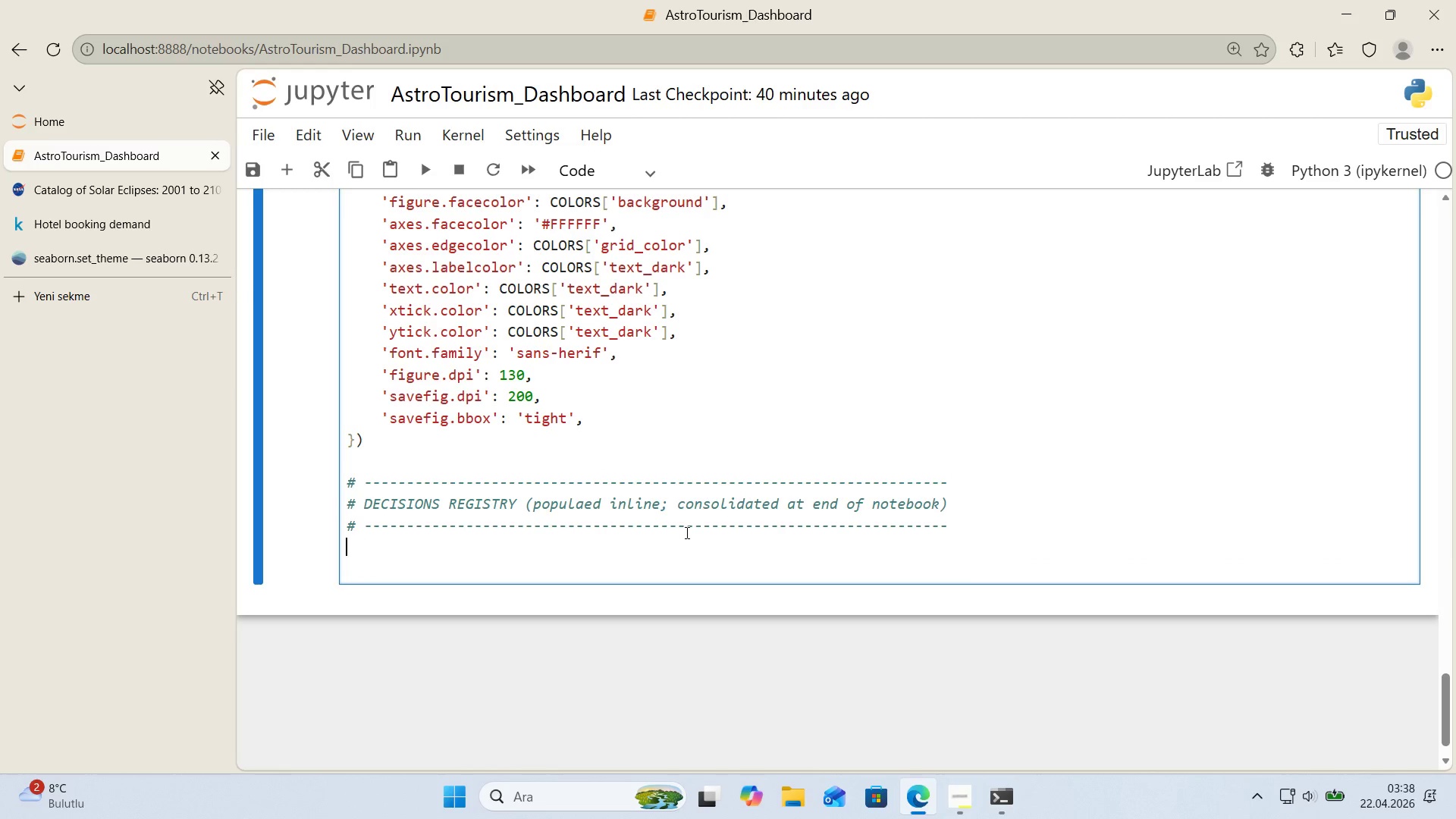 
type(DECISIONS ) )
 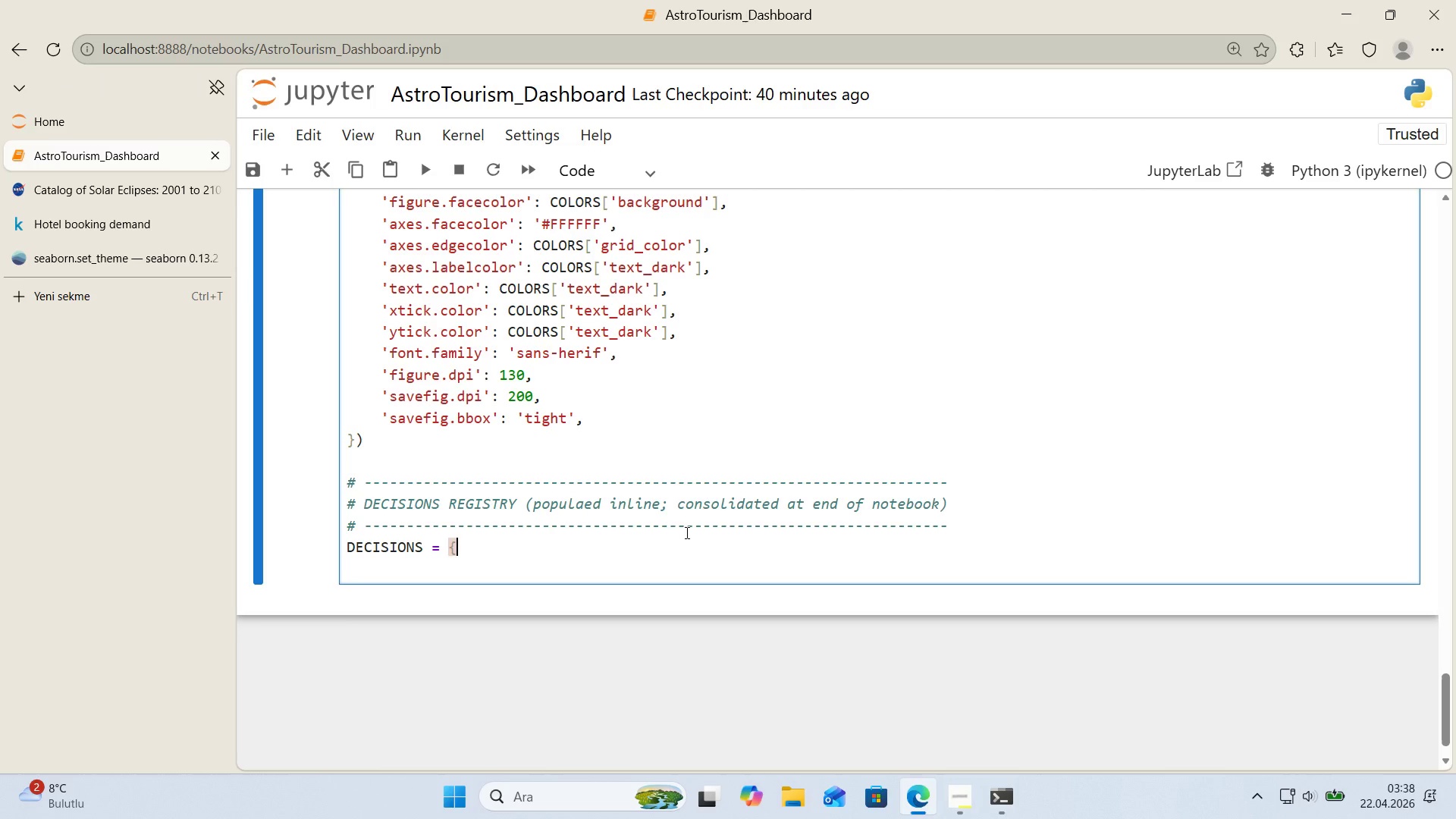 
key(Alt+Control+7)
 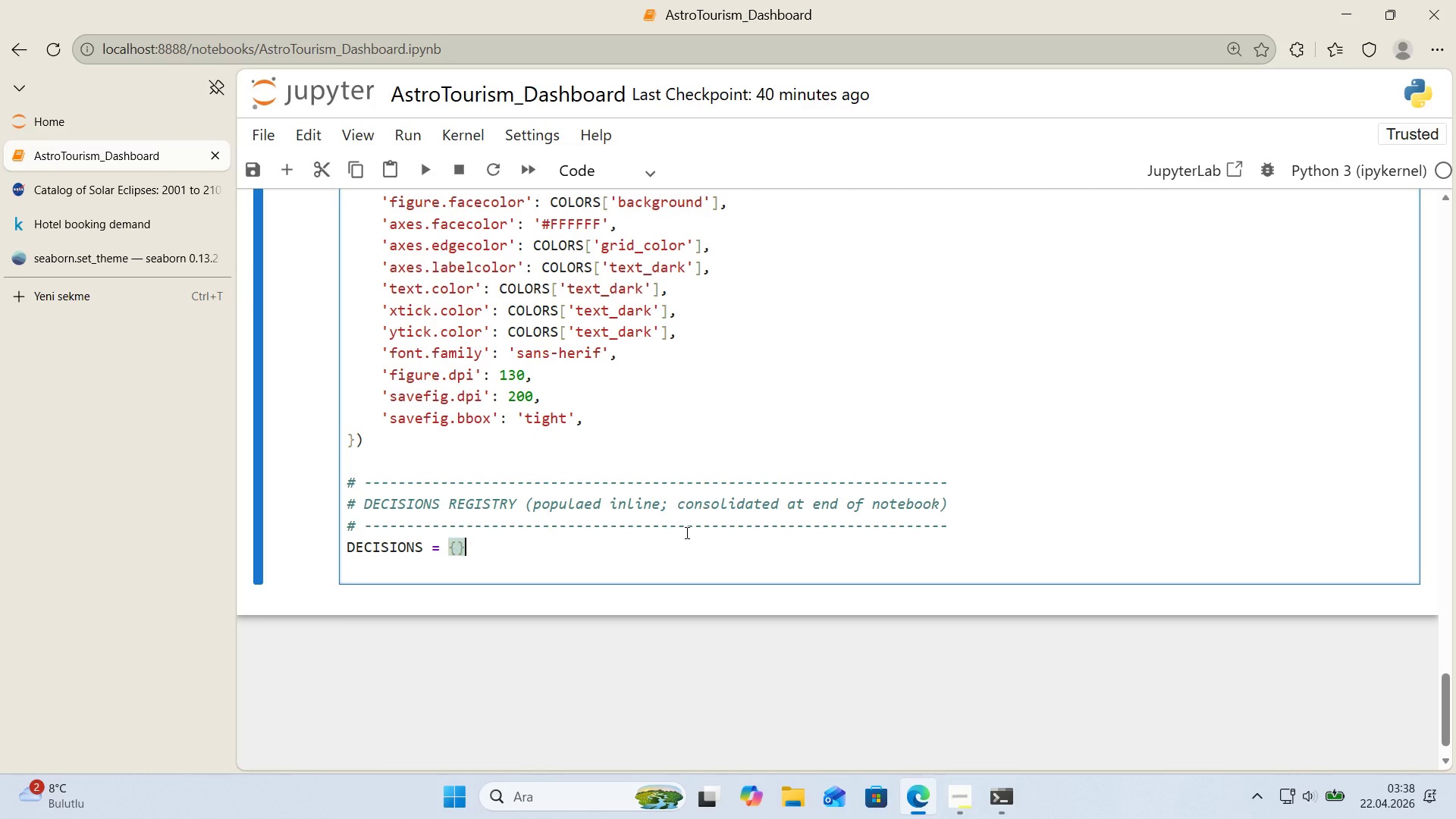 
key(Alt+Control+0)
 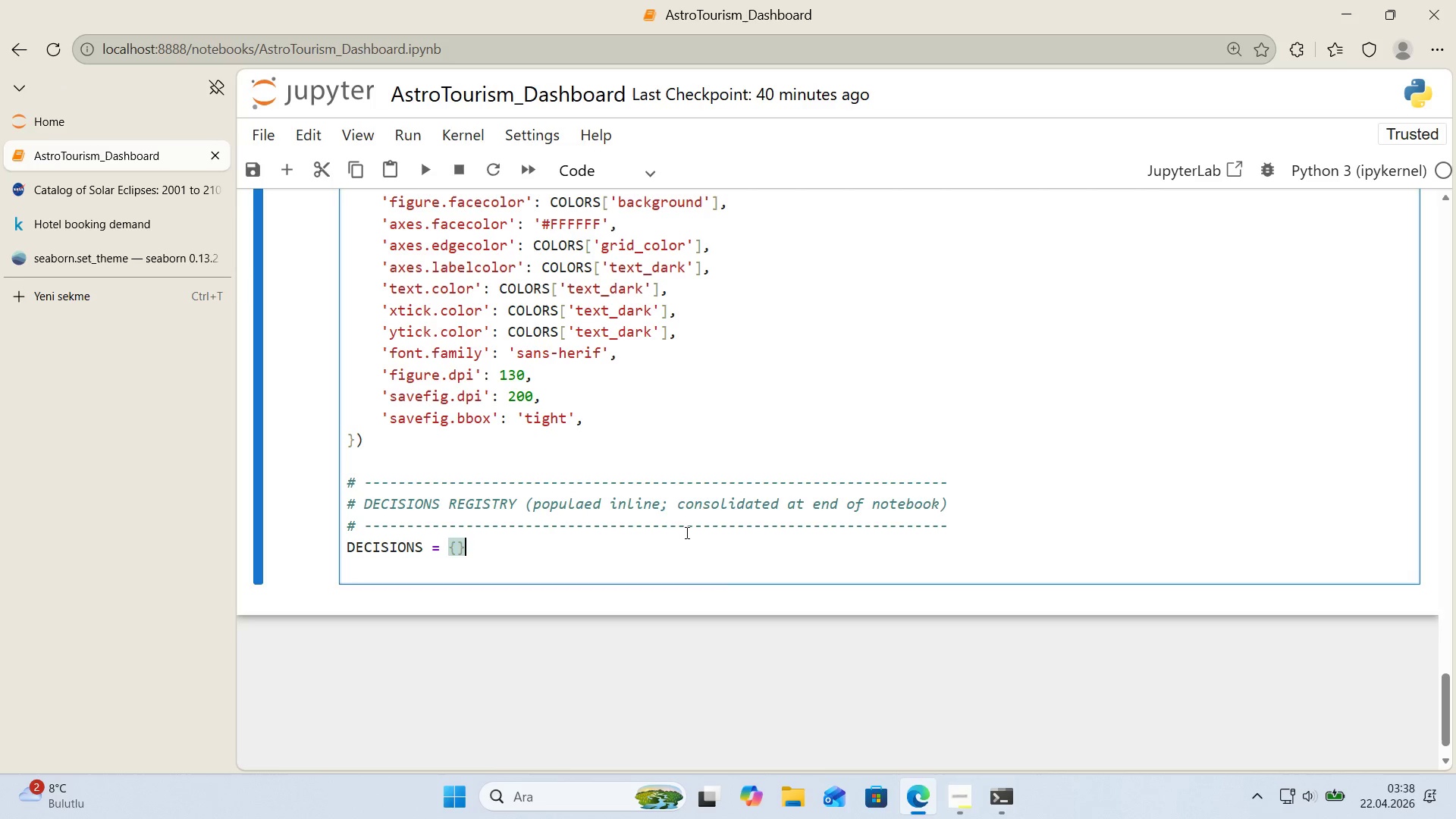 
key(Enter)
 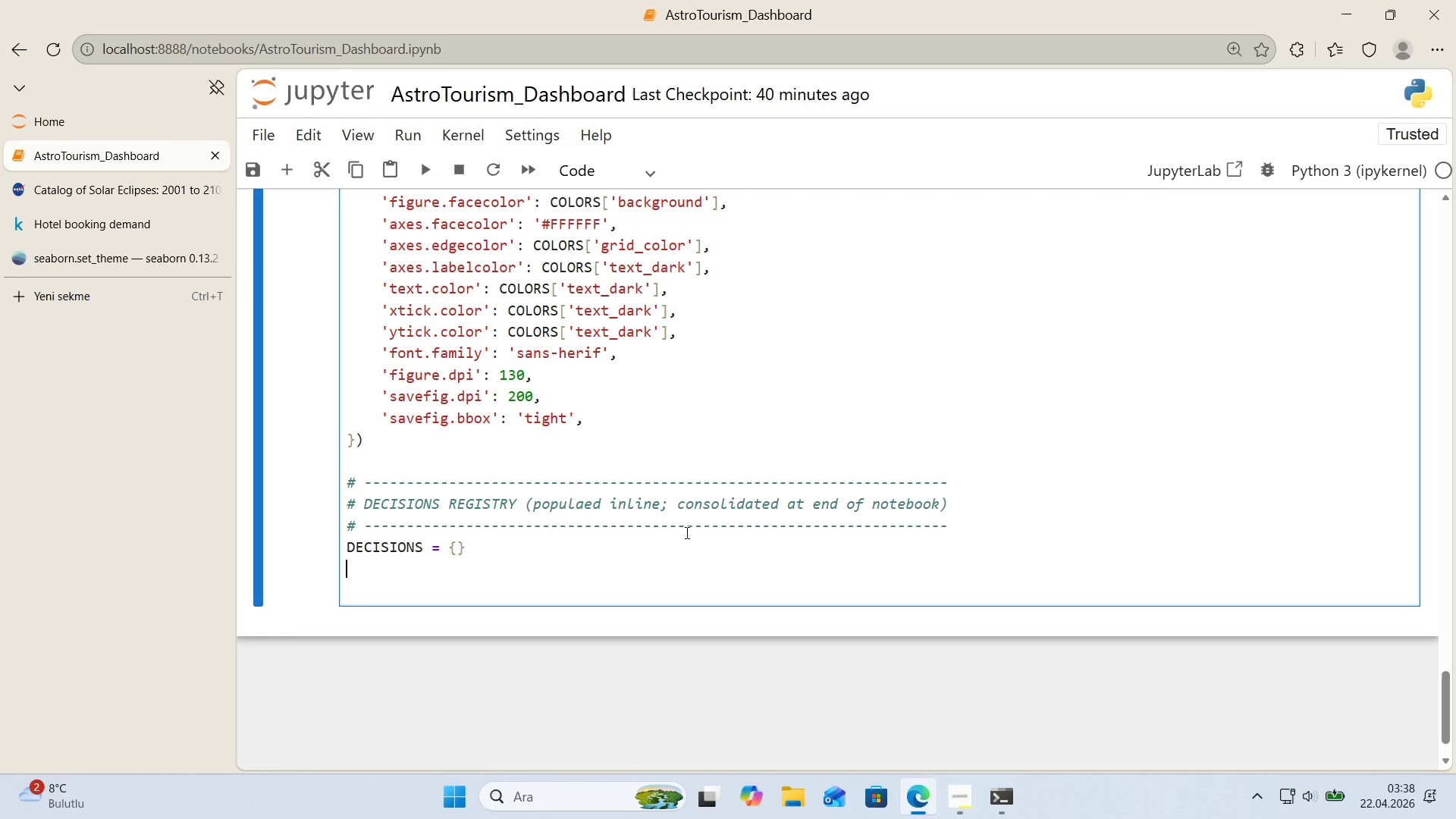 
key(CapsLock)
 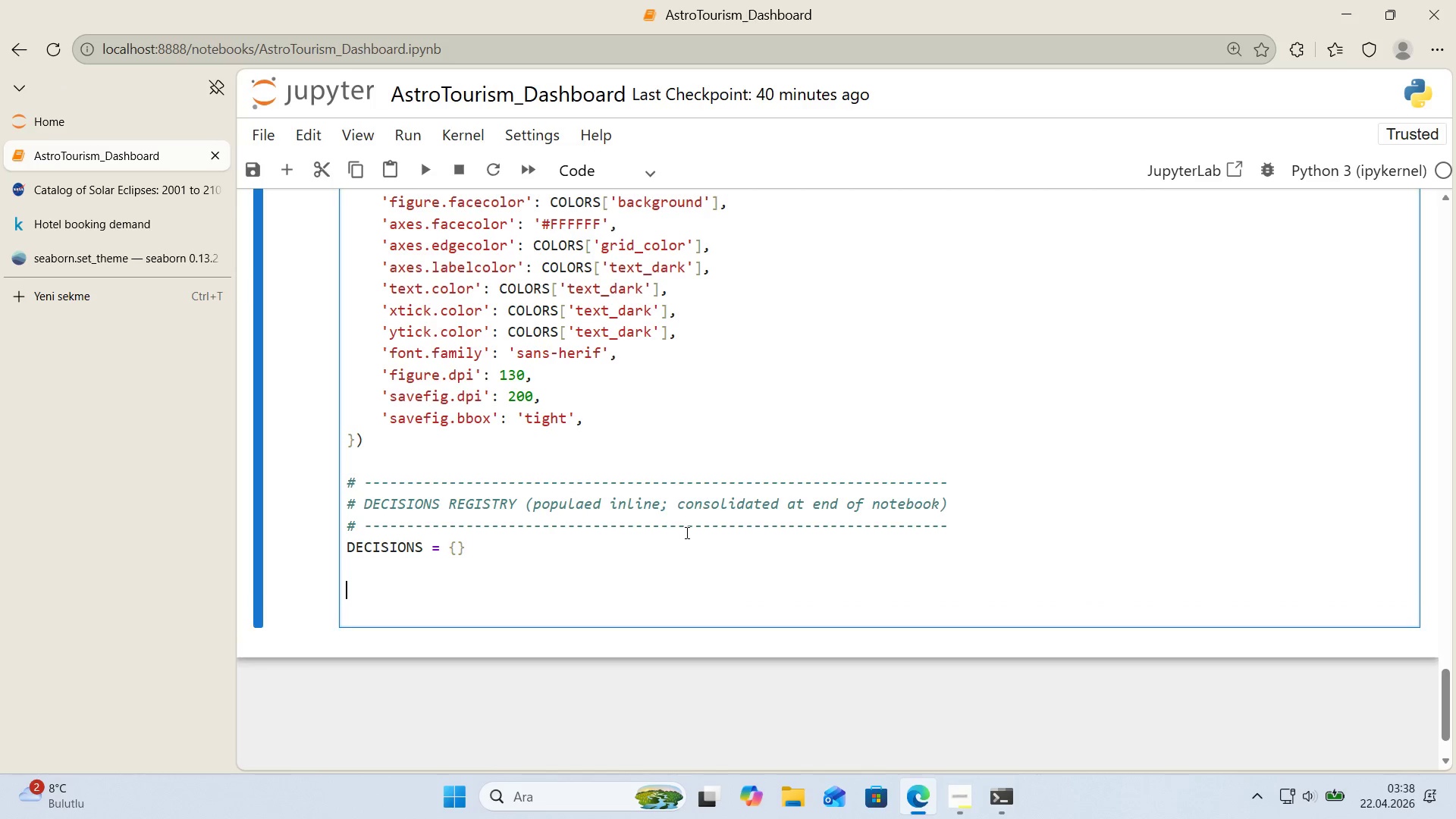 
key(Enter)
 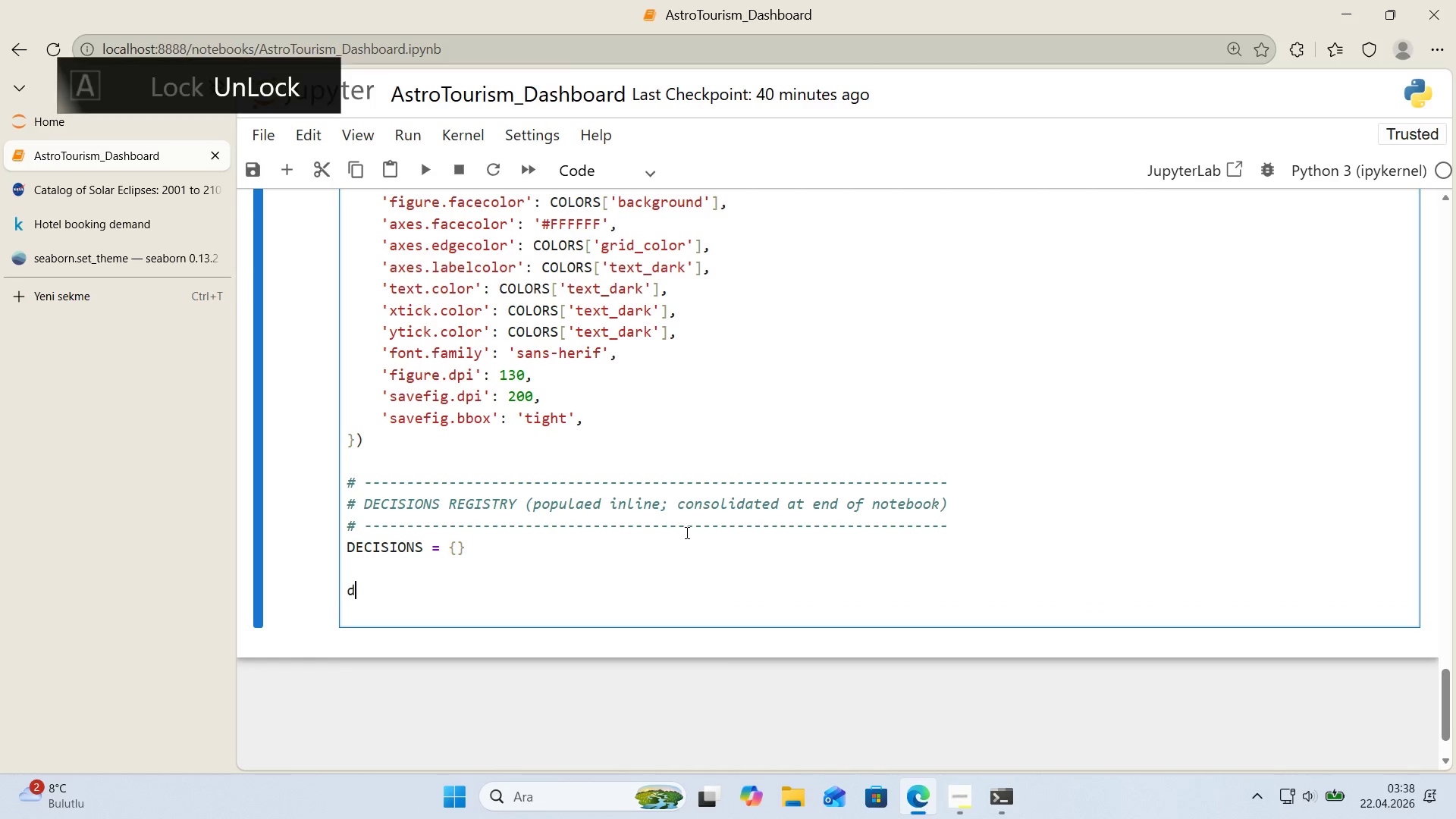 
type(def log_dec's'on*()
 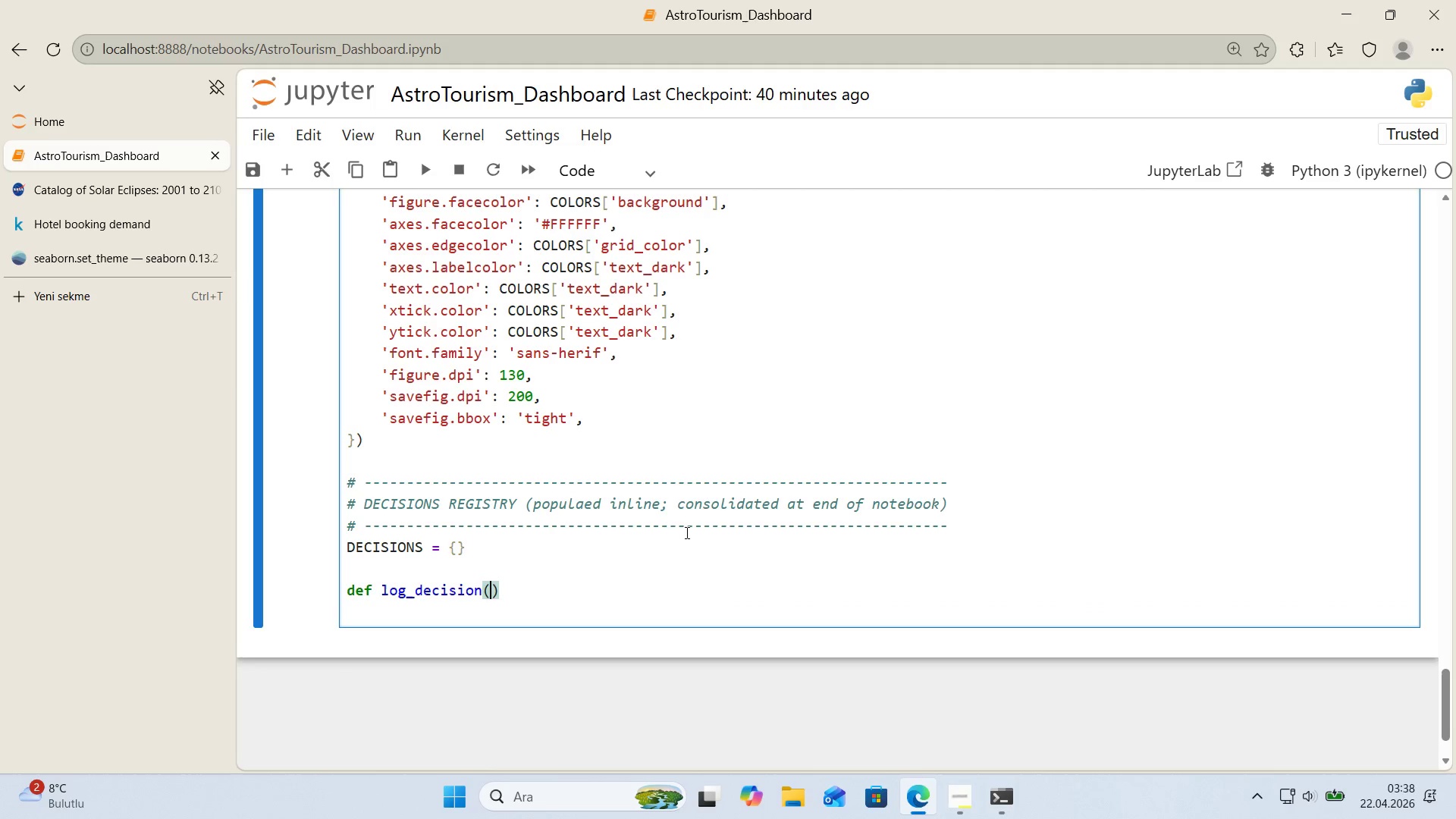 
 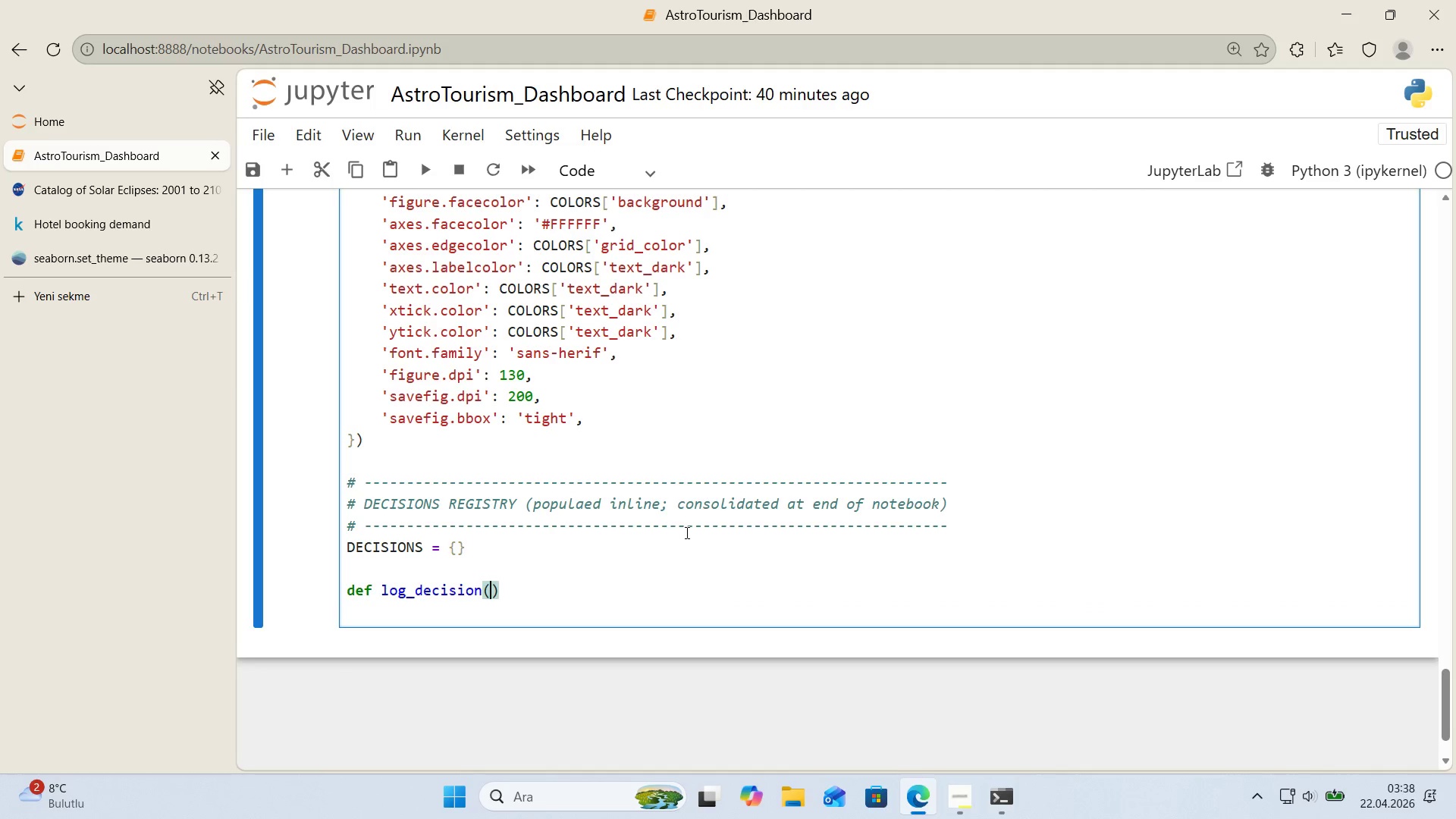 
key(ArrowLeft)
 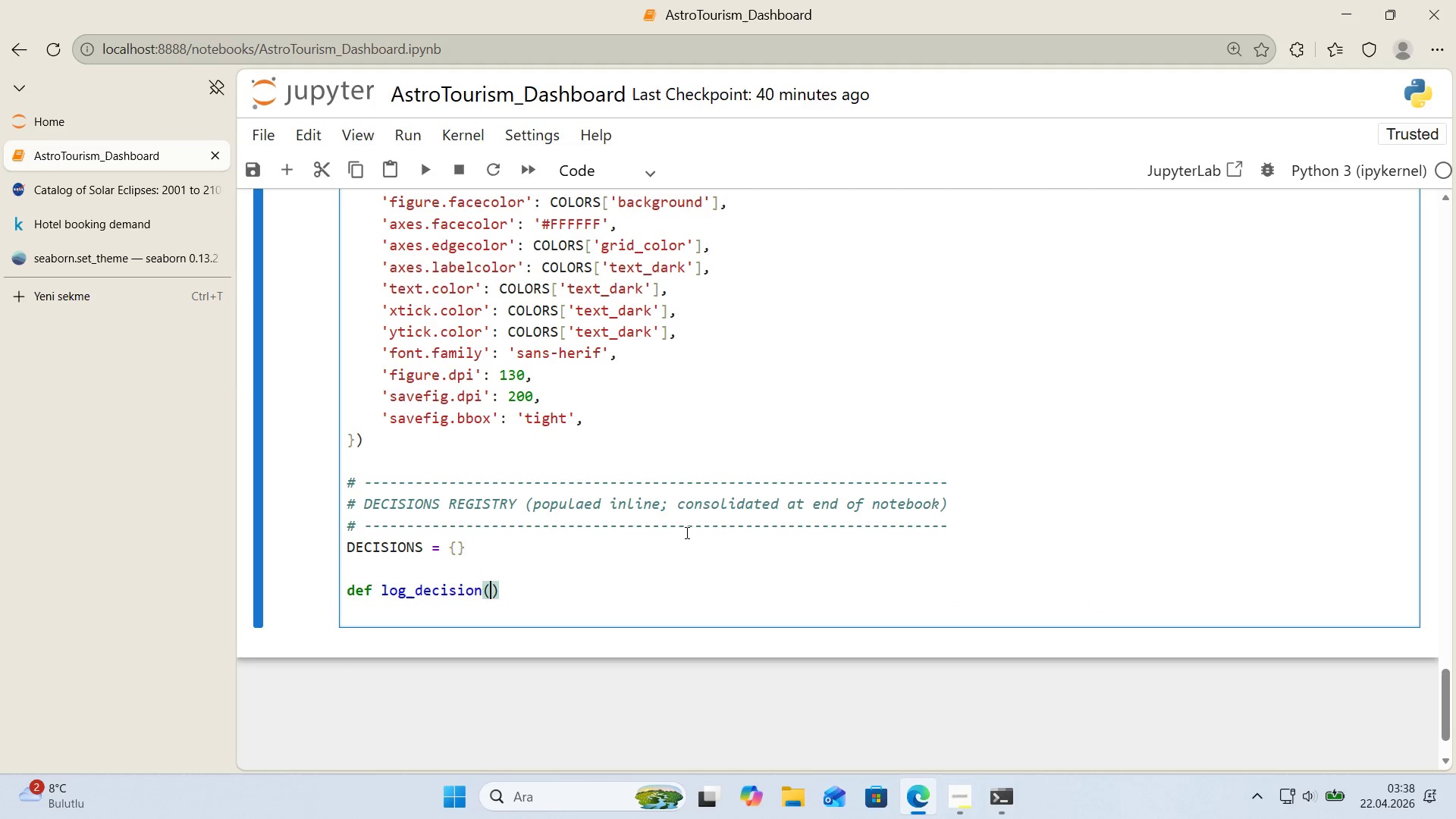 
type(d'd, rat'onale)
 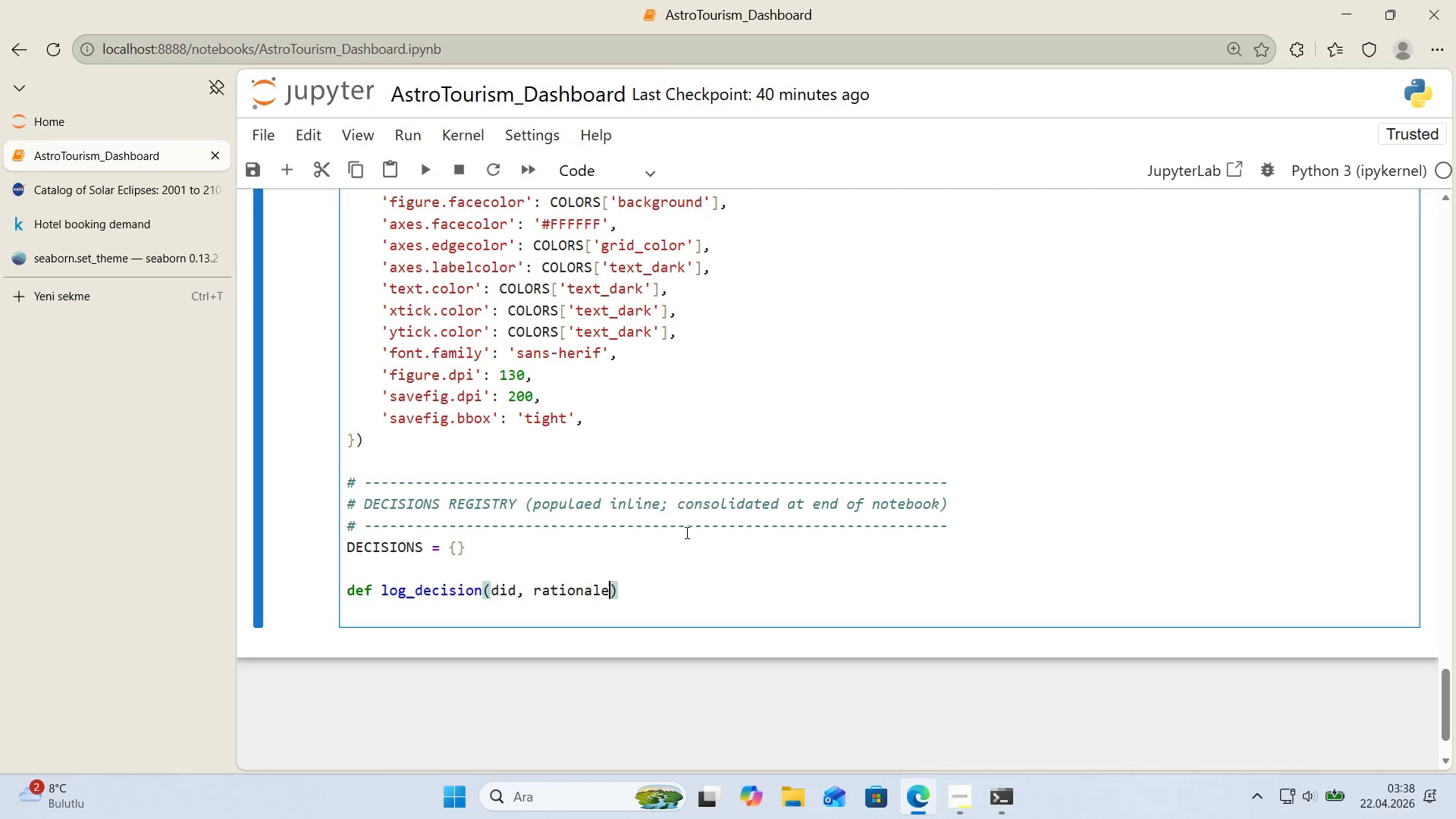 
key(ArrowRight)
 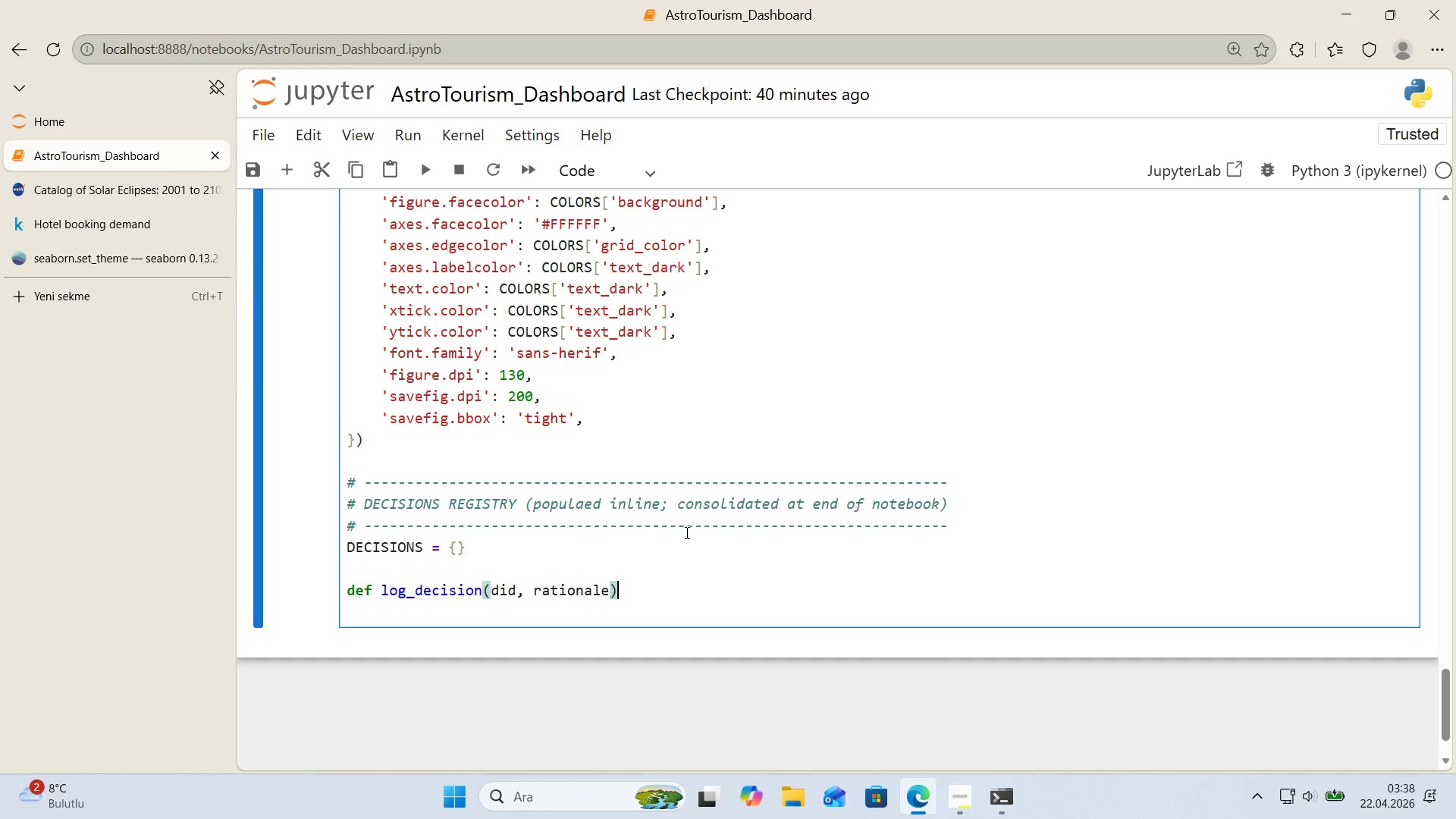 
key(Shift+Period)
 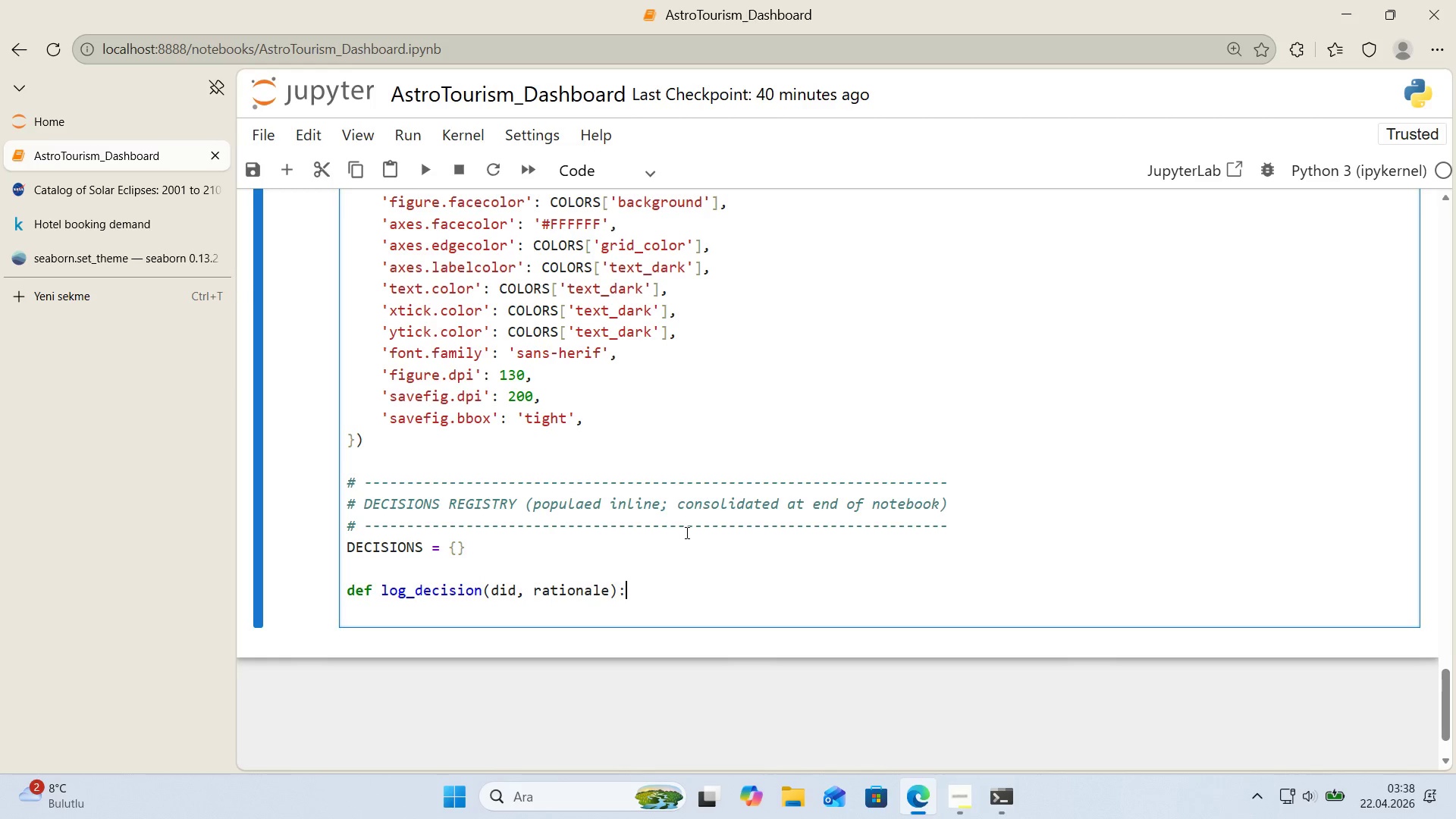 
key(Enter)
 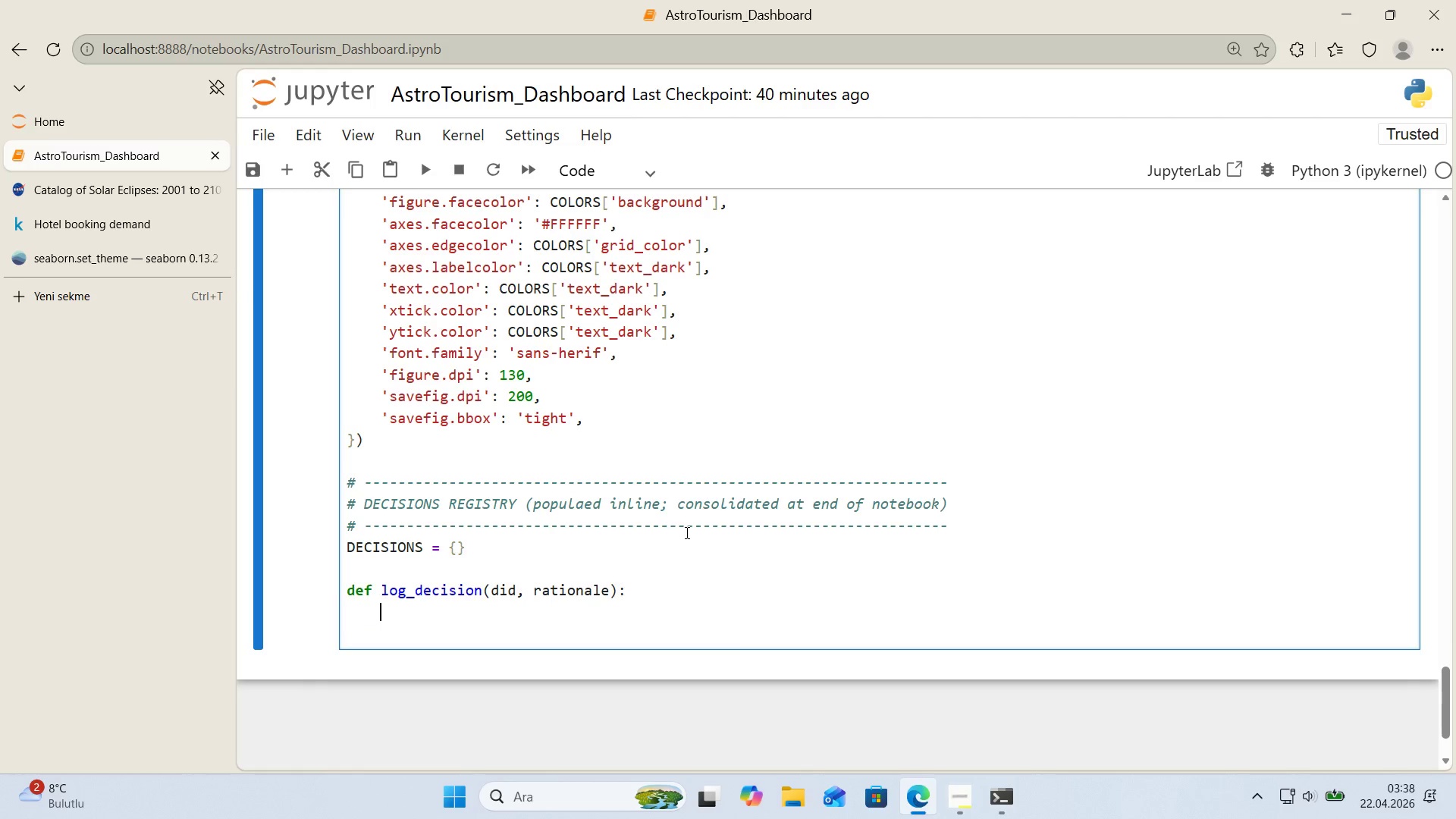 
type(DECISIONS)
 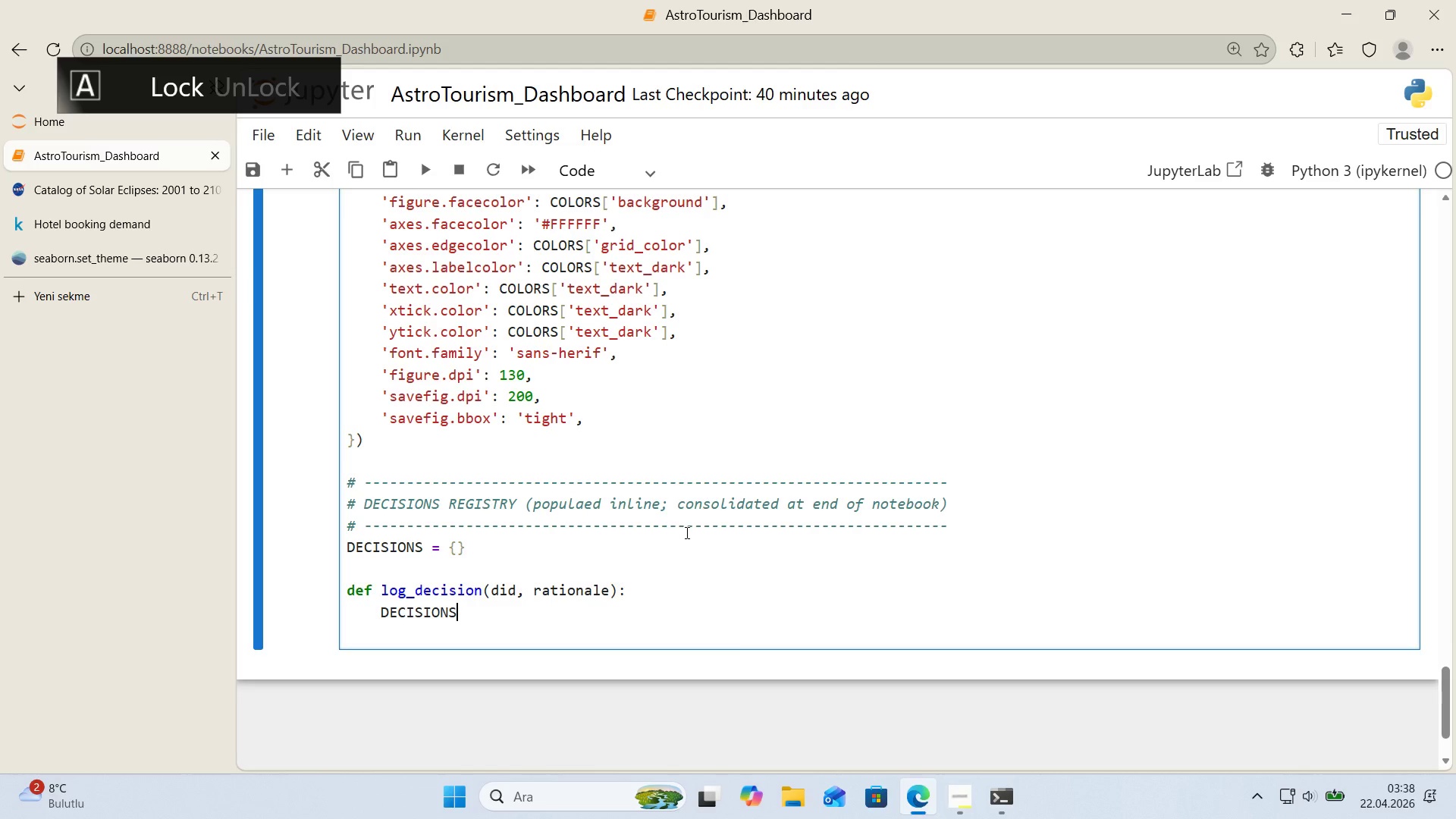 
key(Alt+Control+8)
 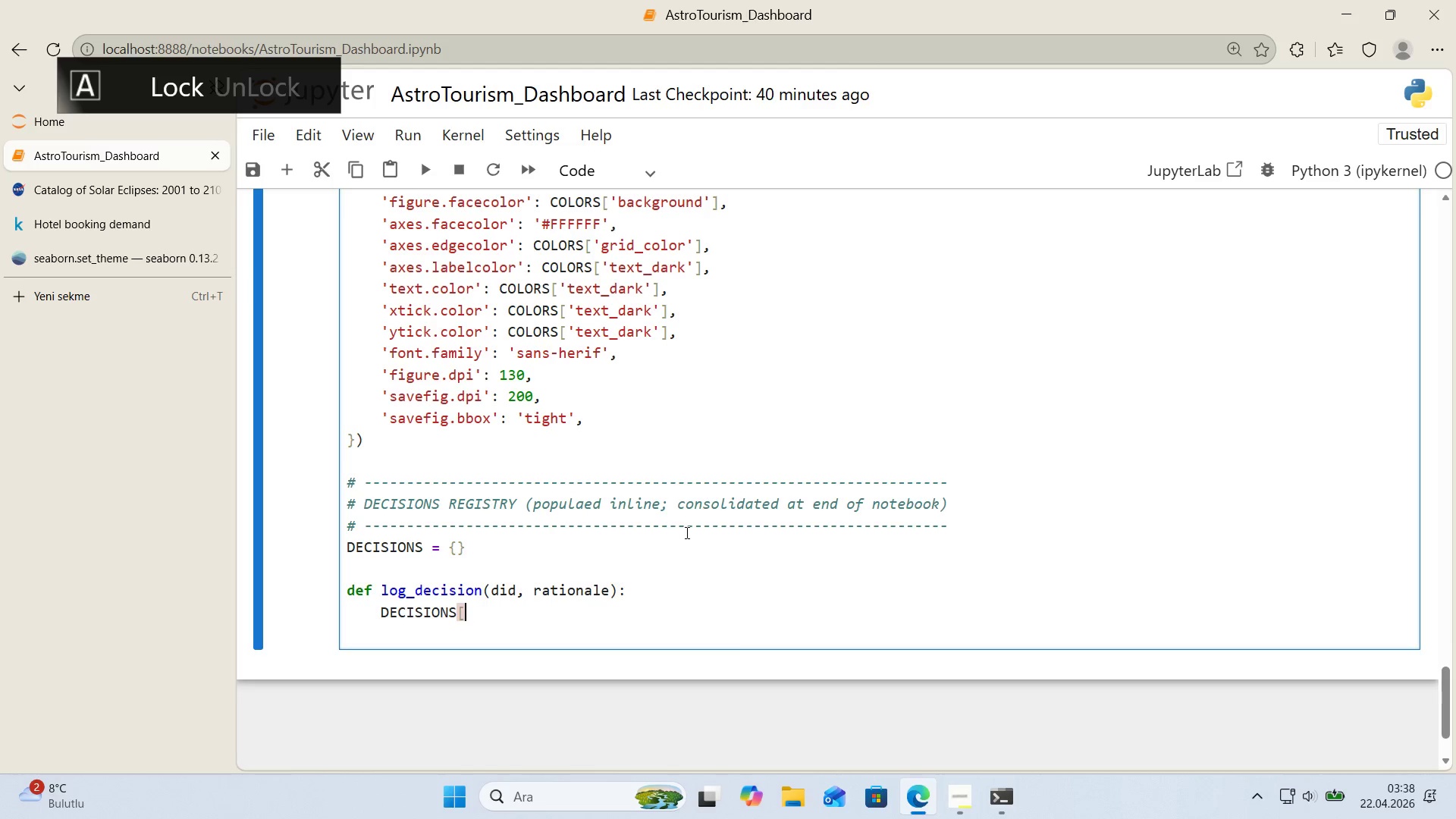 
key(Alt+Control+9)
 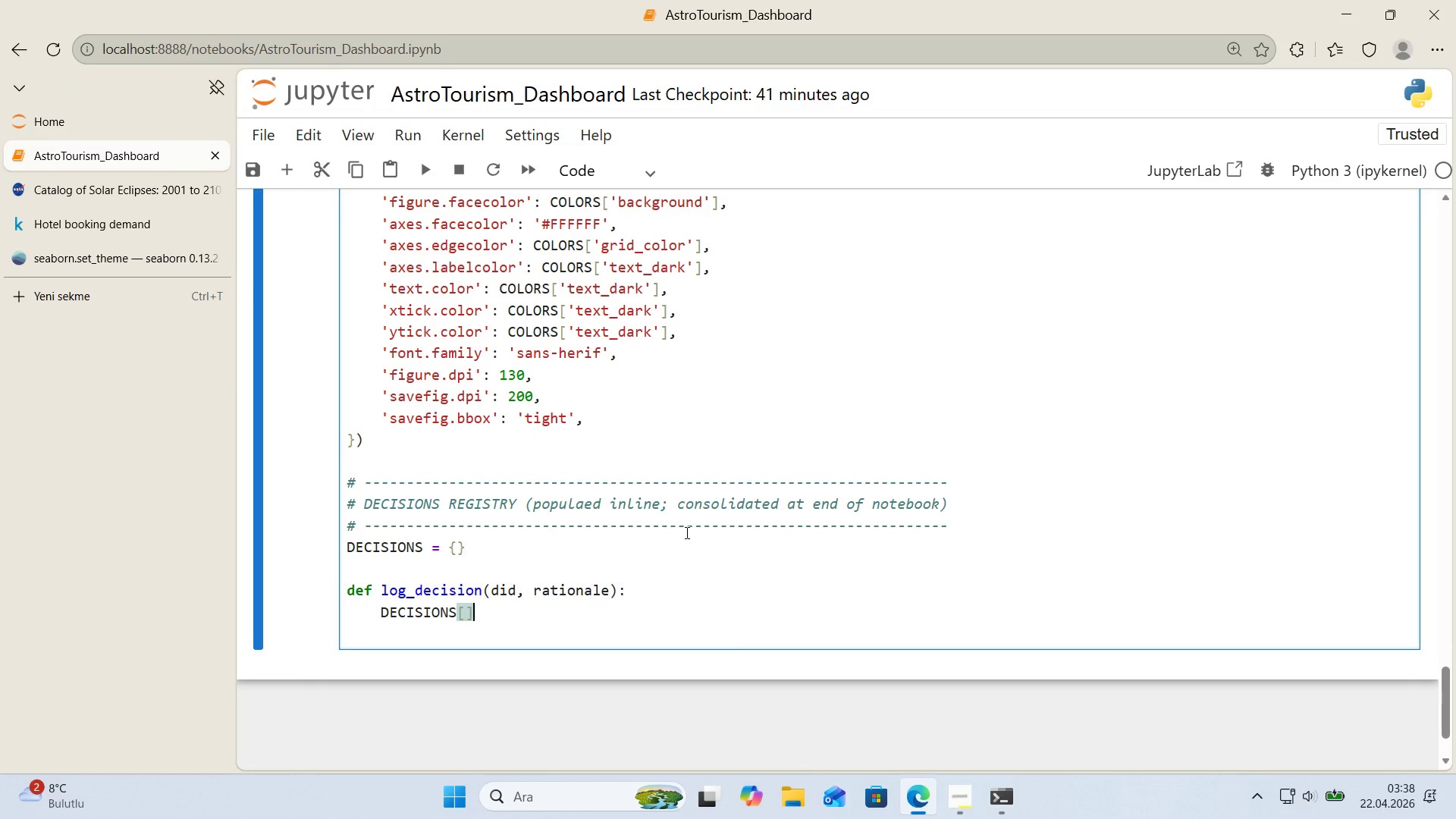 
key(ArrowLeft)
 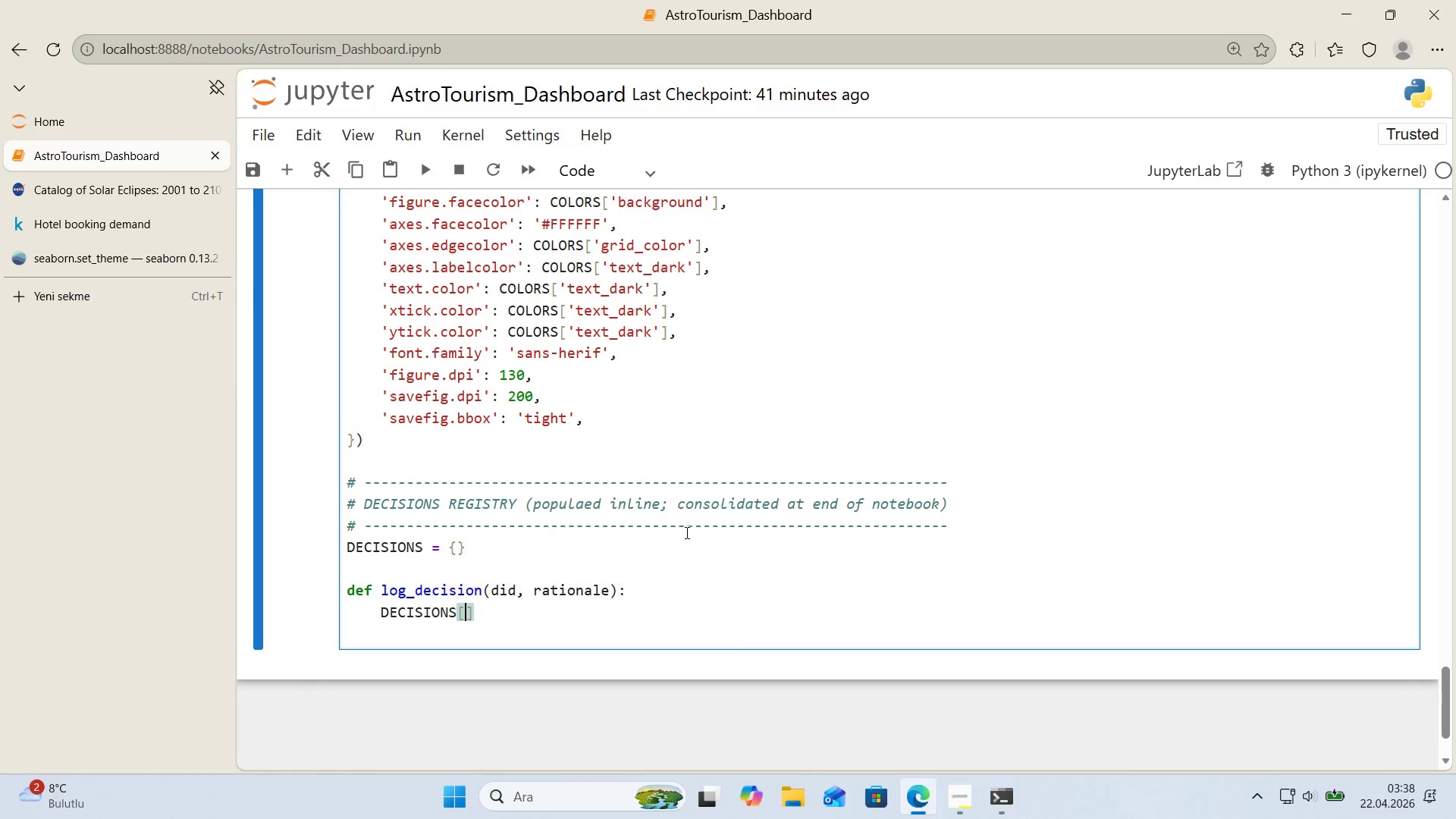 
key(CapsLock)
 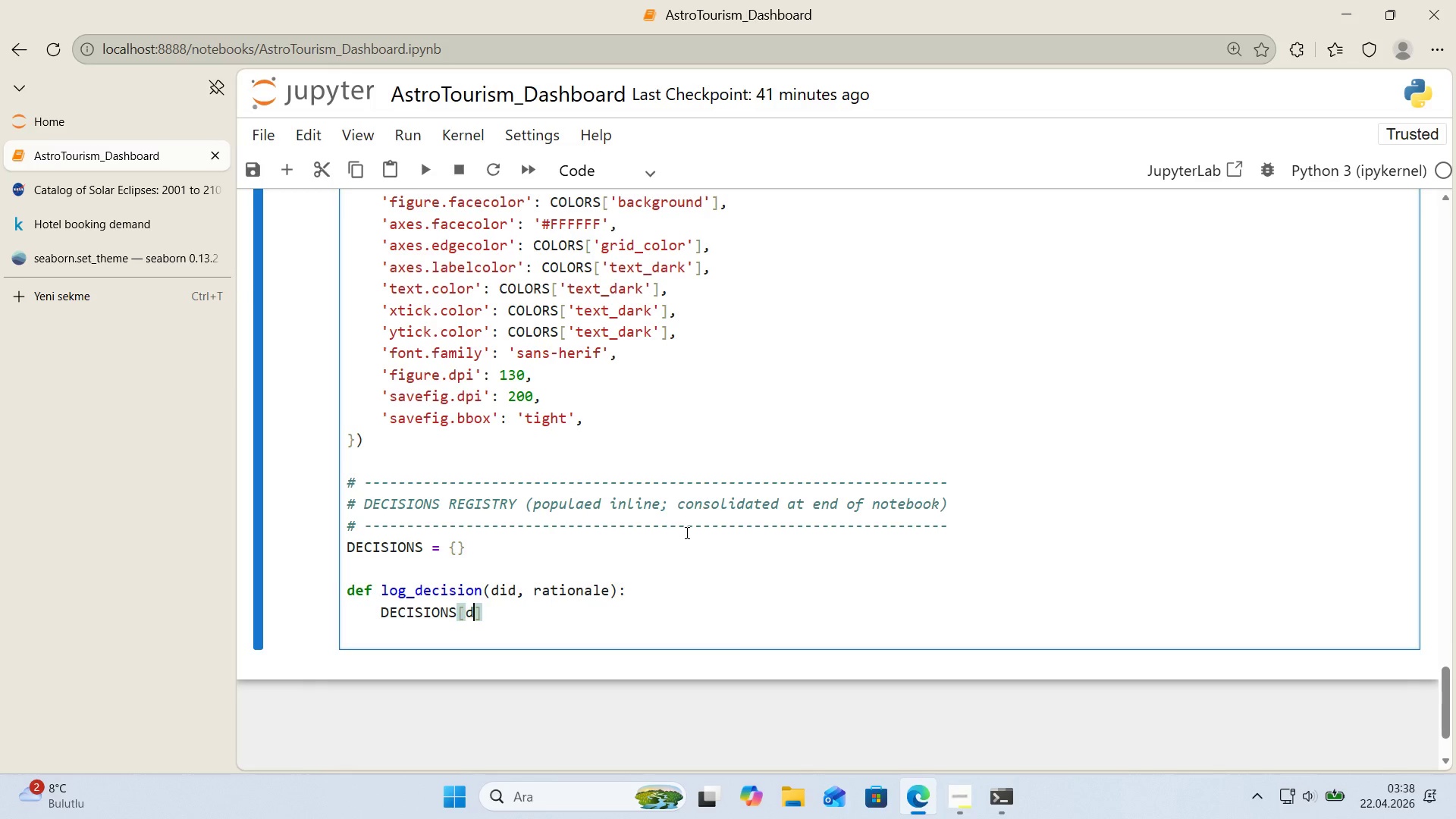 
key(D)
 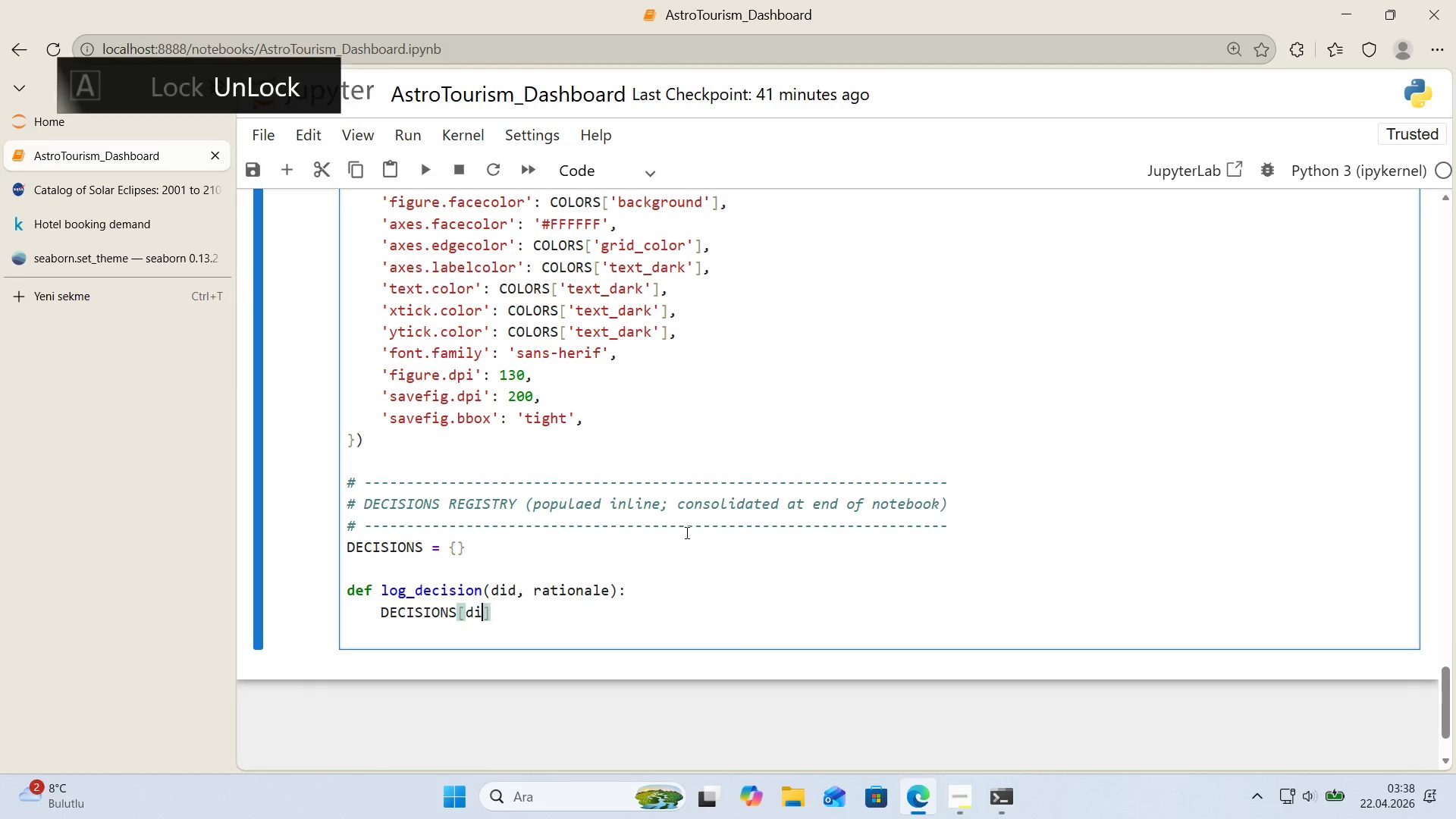 
key(Quote)
 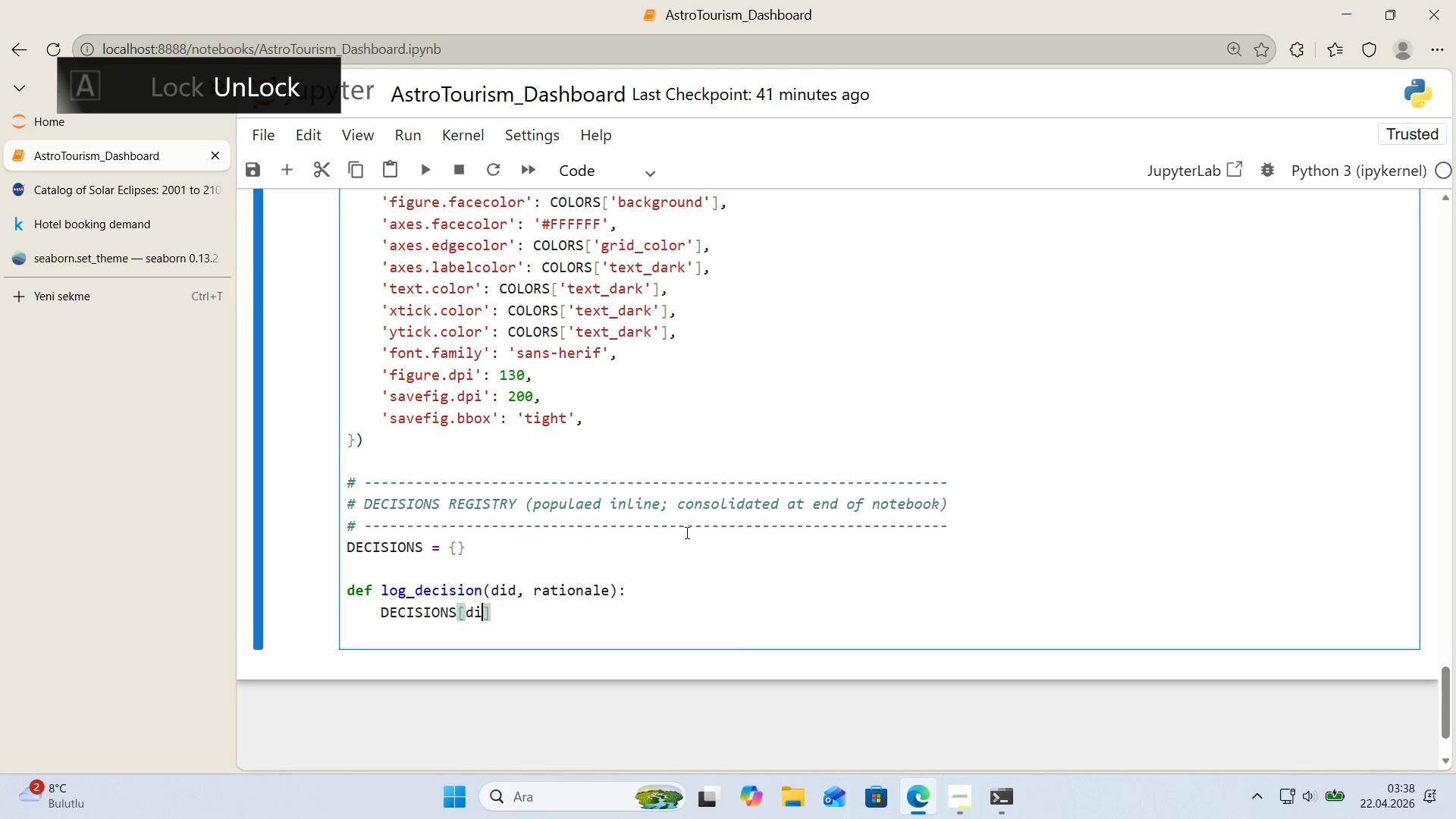 
key(D)
 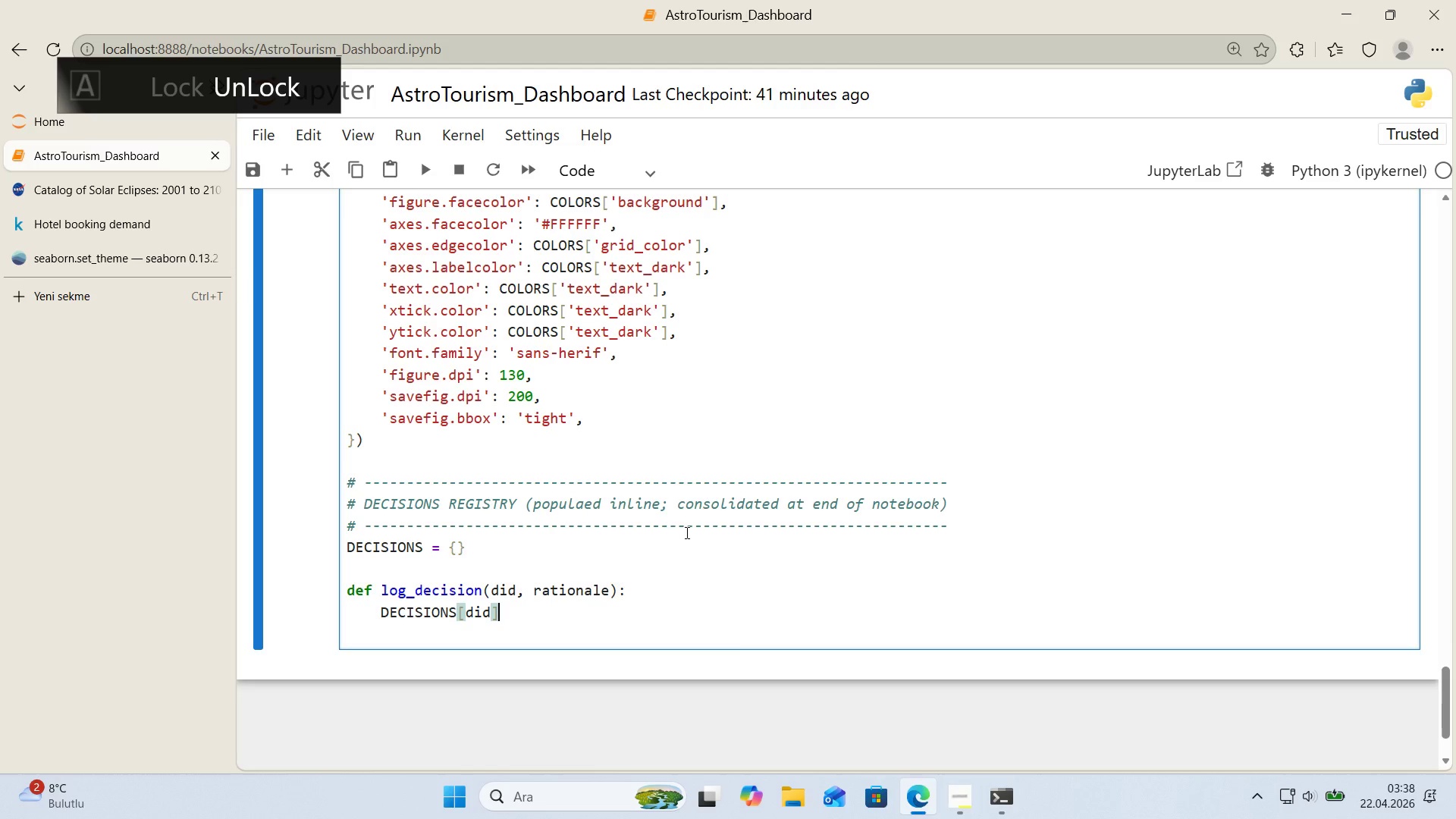 
key(ArrowRight)
 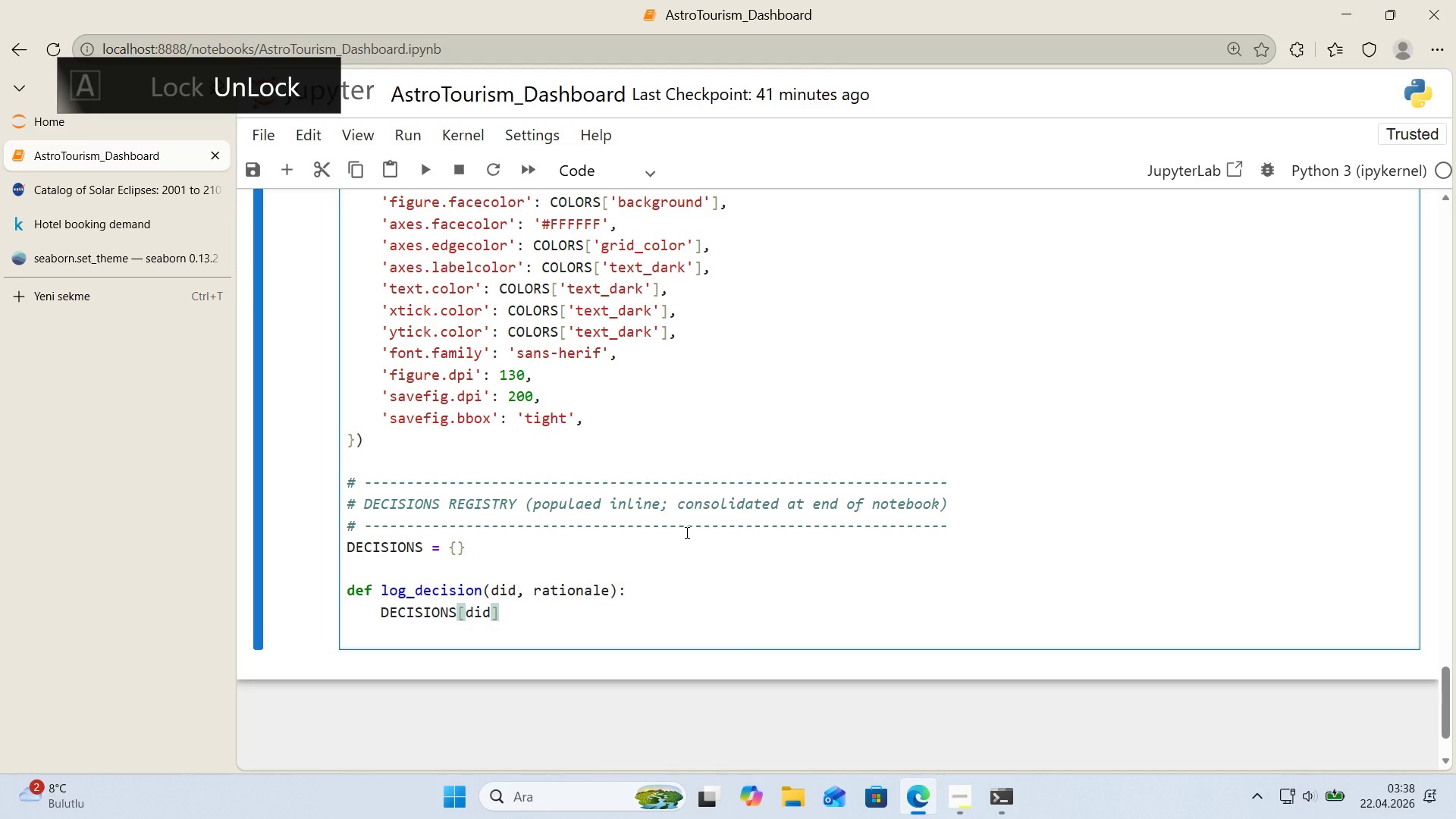 
type( ) rat'onale)
 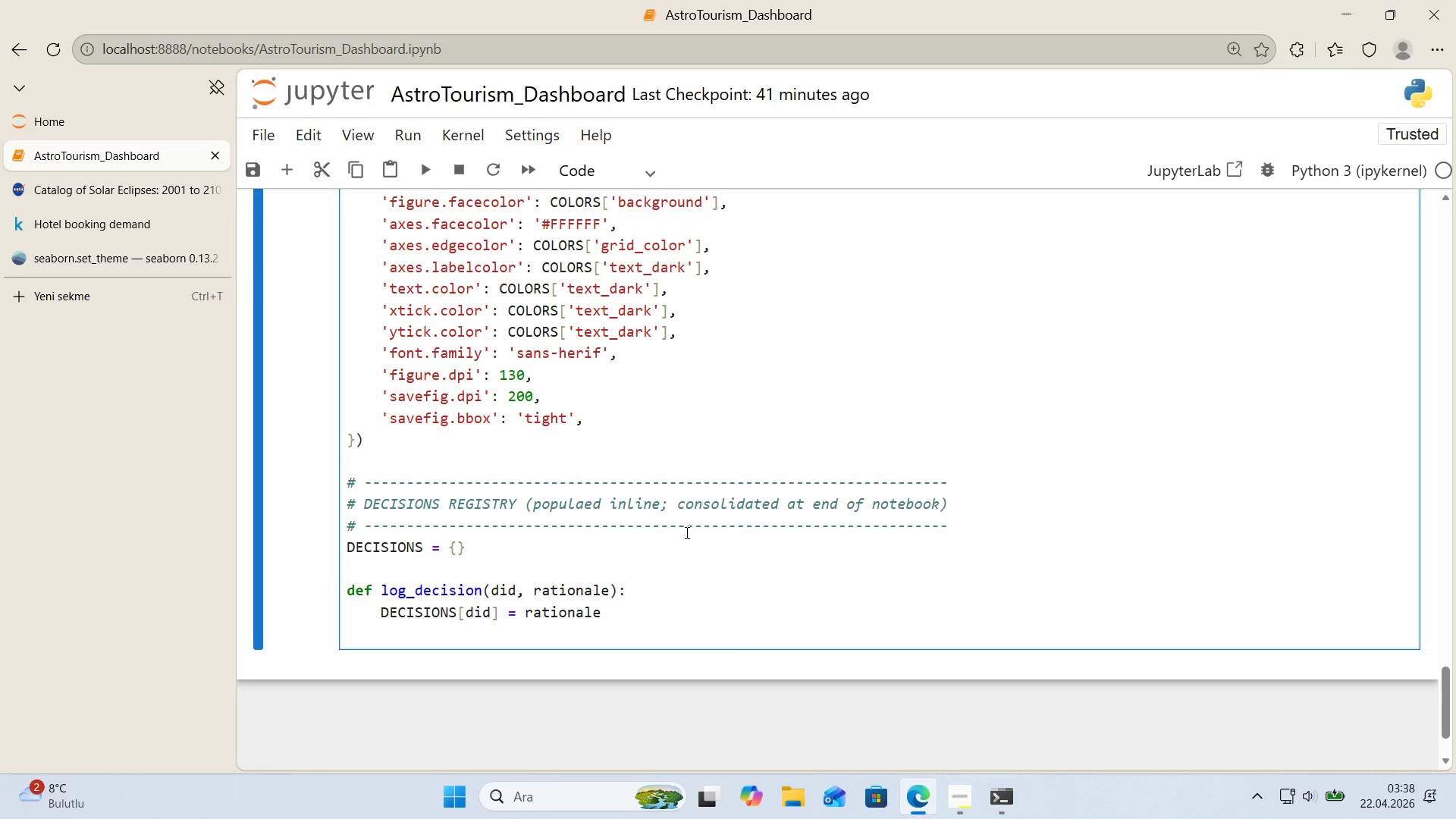 
key(Enter)
 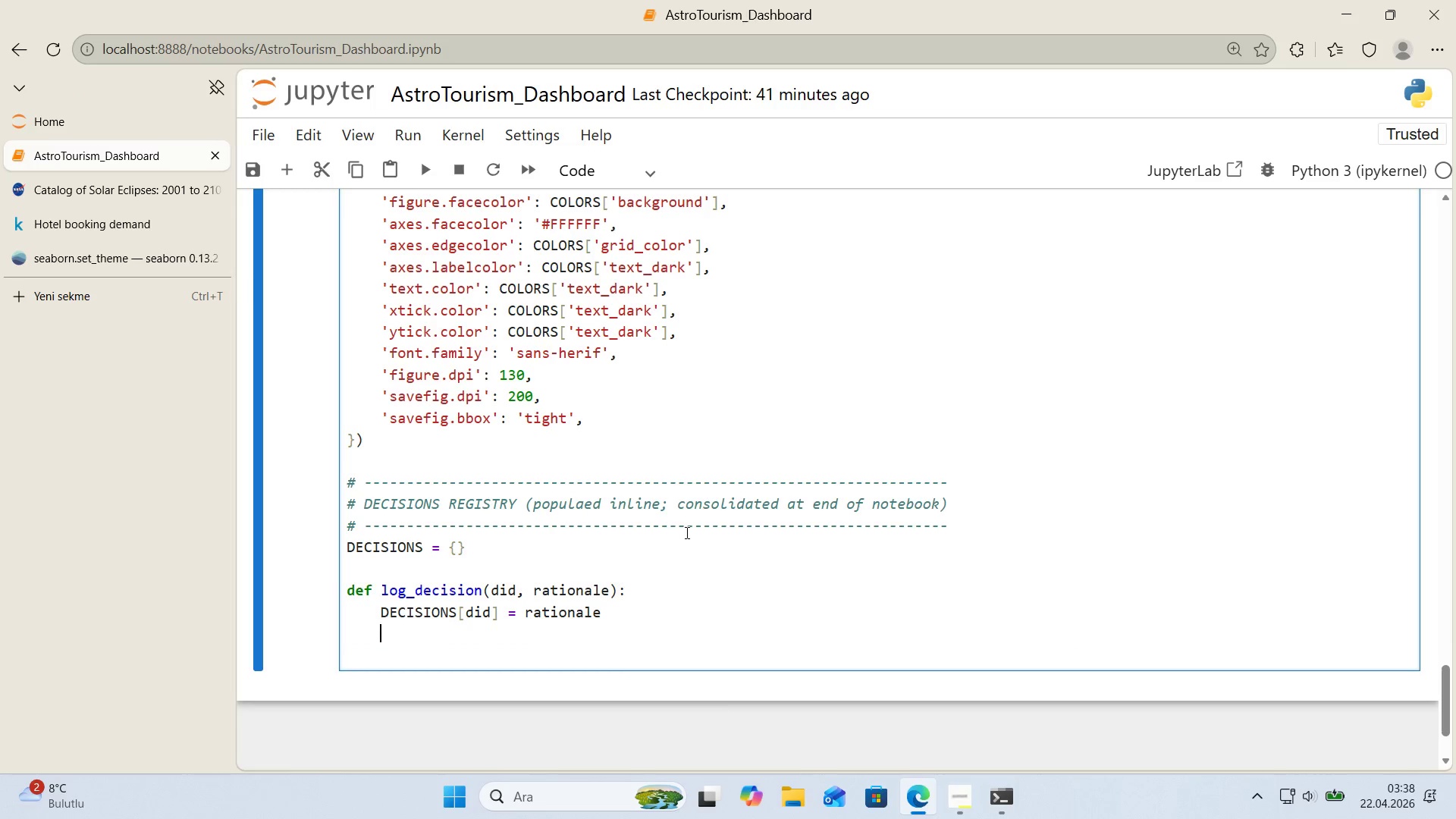 
type(pr'nt*()
 